 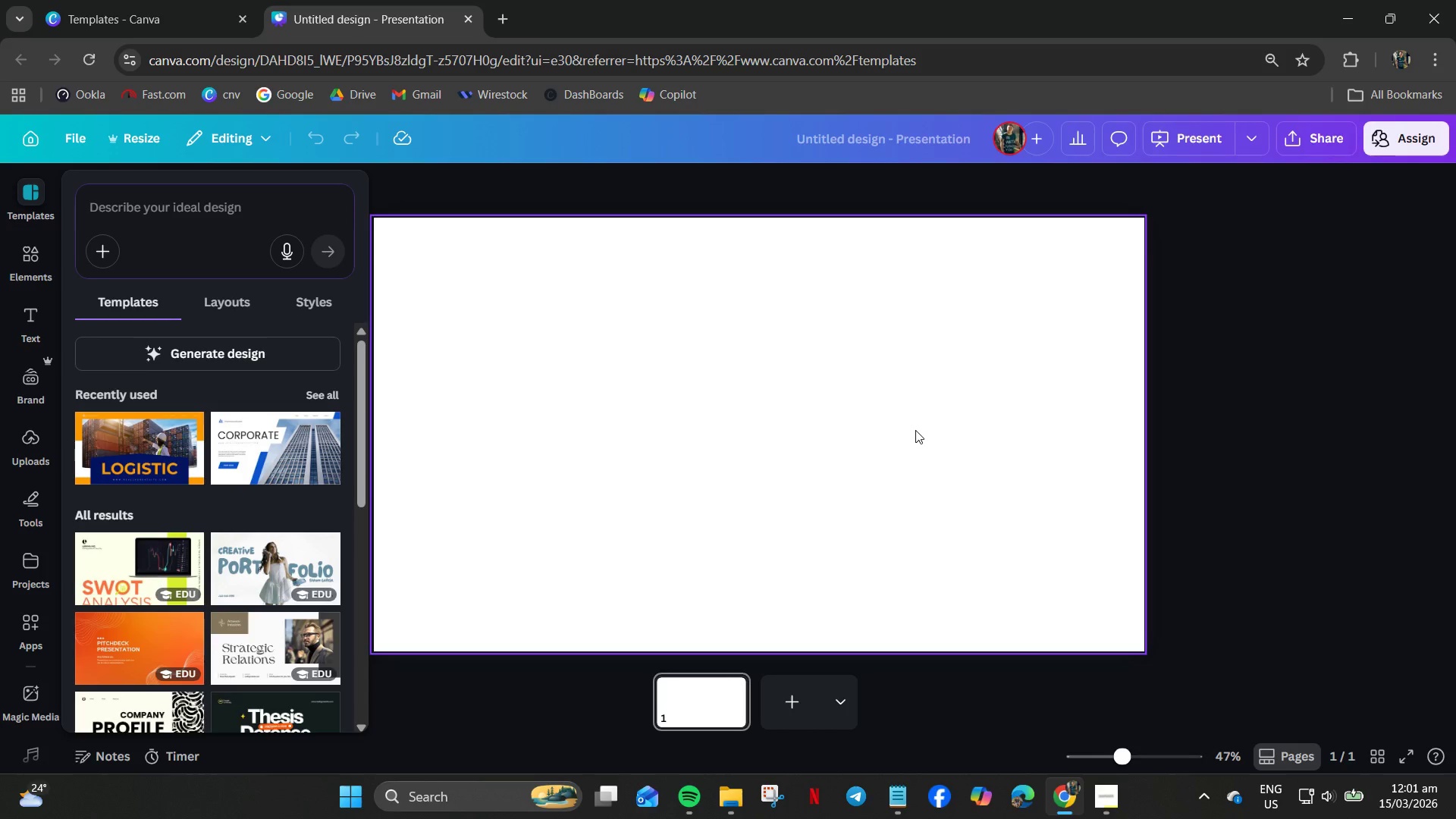 
left_click([209, 251])
 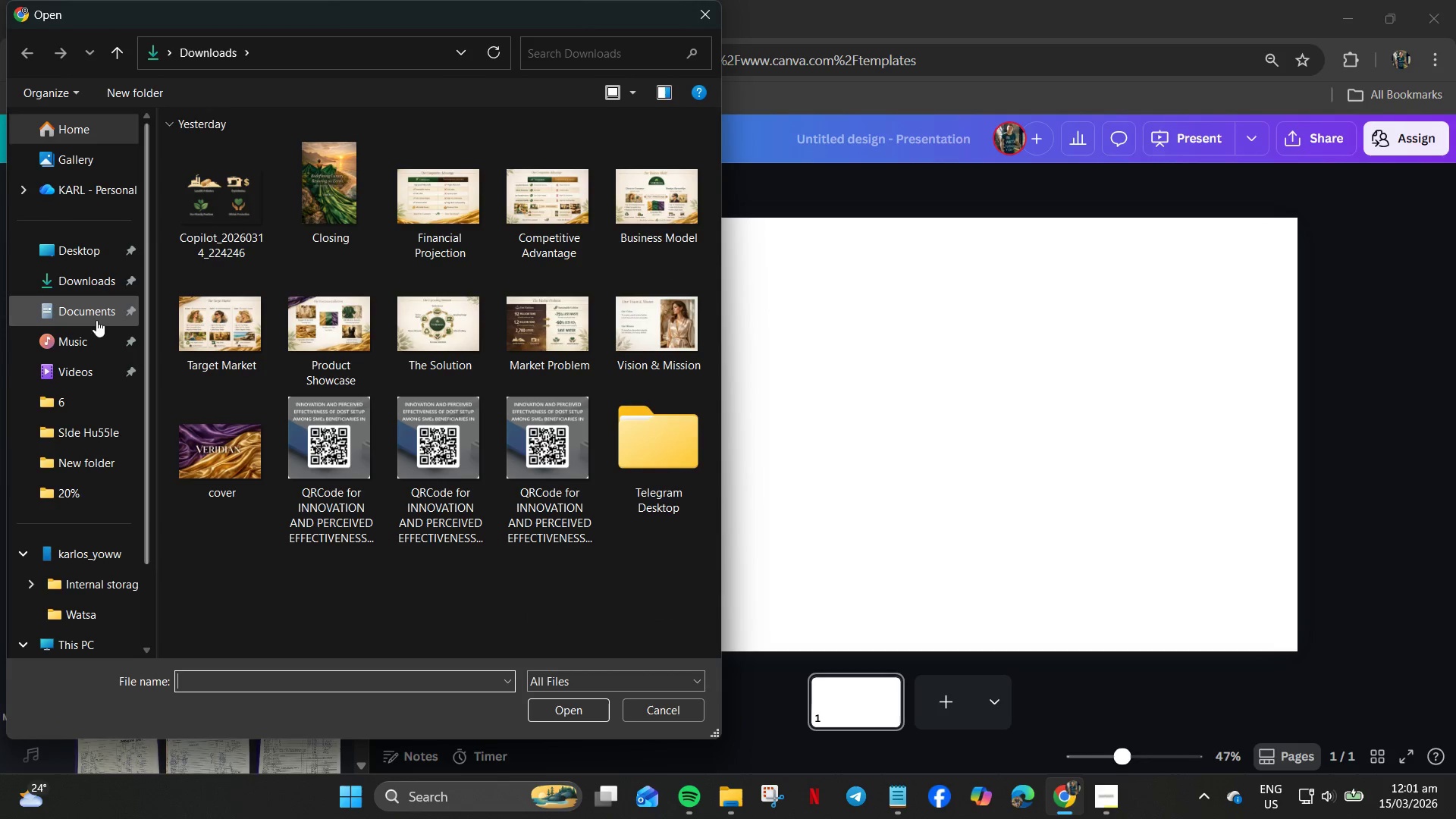 
left_click([78, 259])
 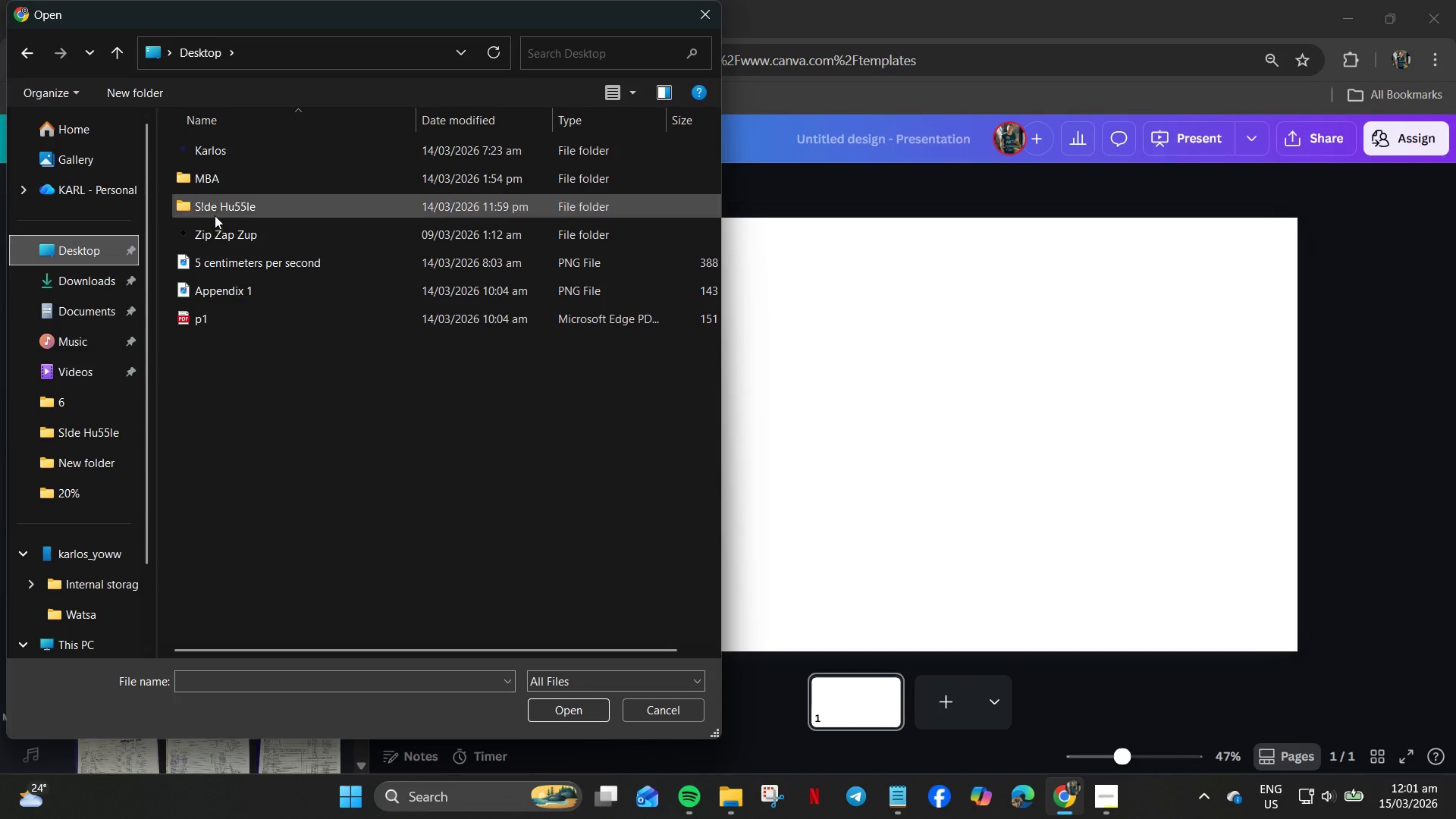 
double_click([215, 215])
 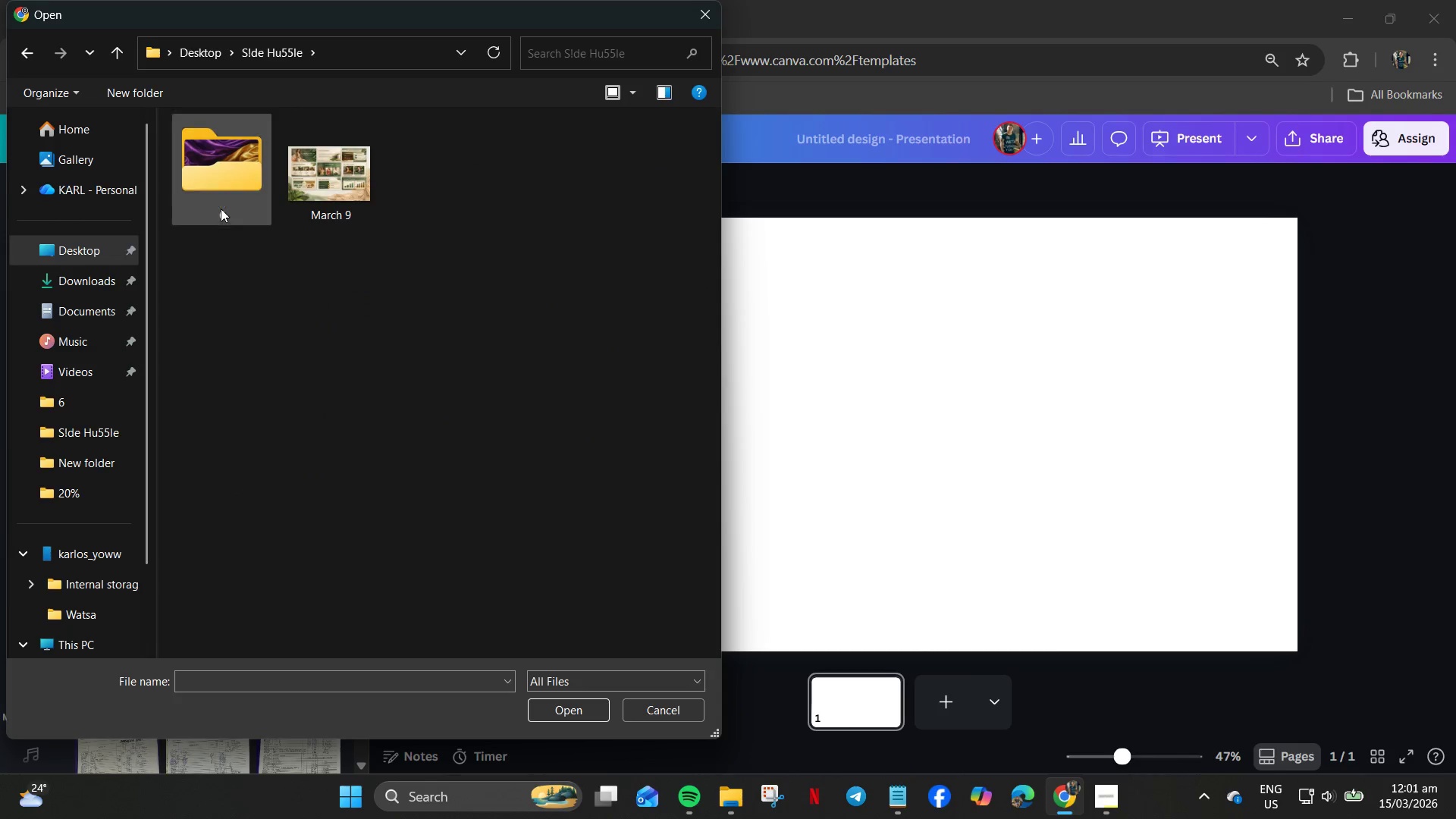 
double_click([222, 206])
 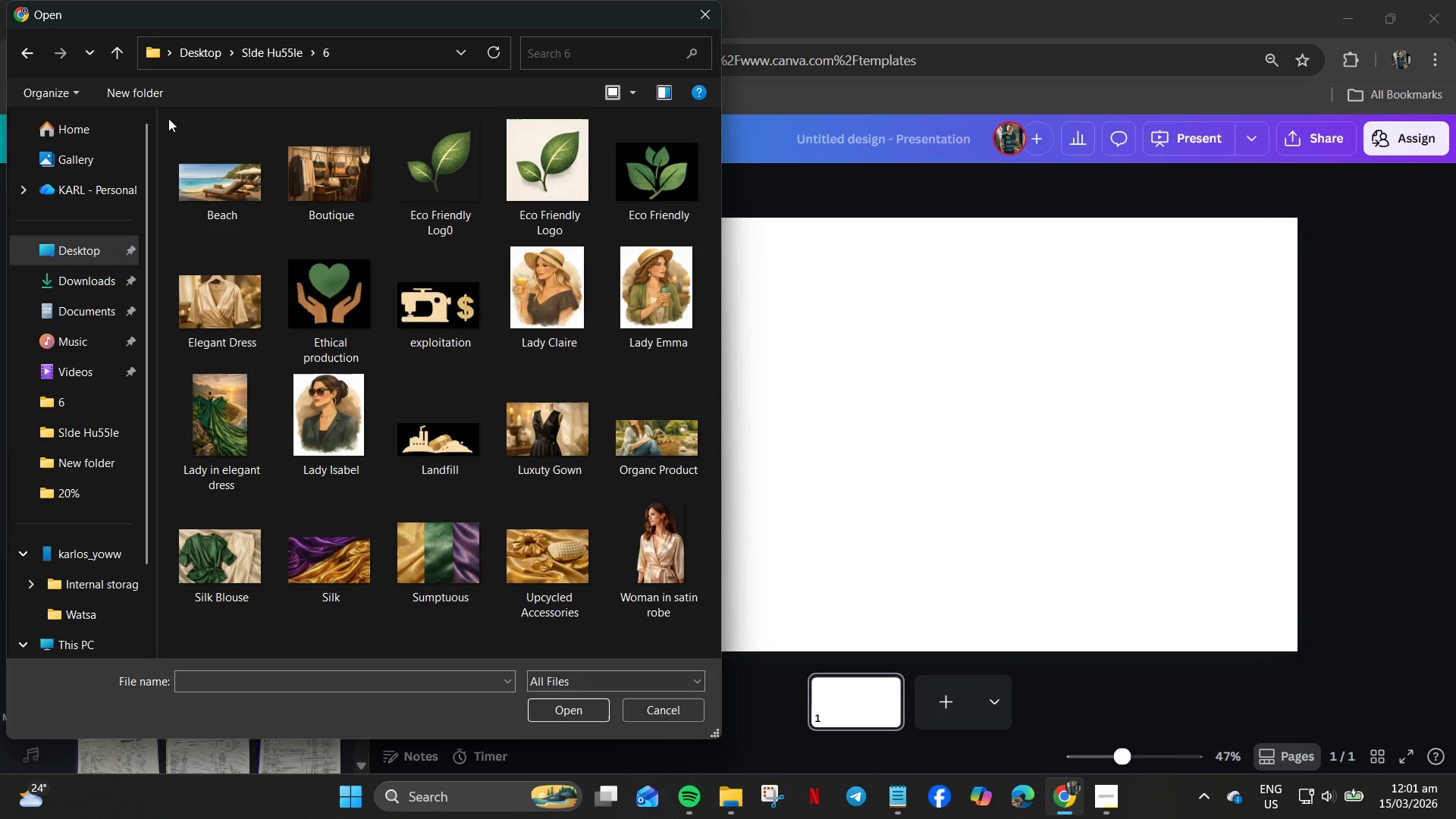 
left_click_drag(start_coordinate=[168, 122], to_coordinate=[864, 818])
 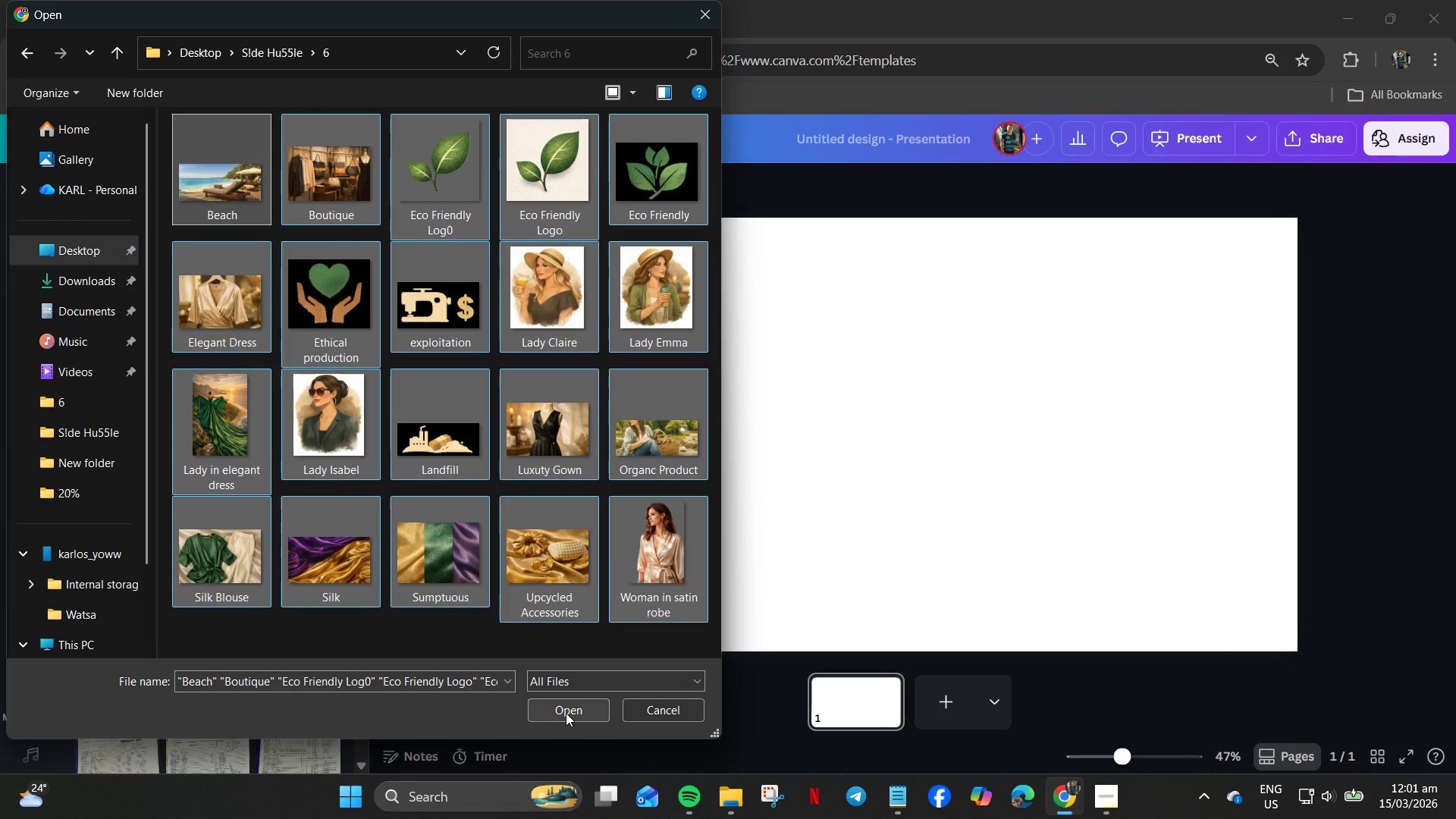 
left_click([566, 713])
 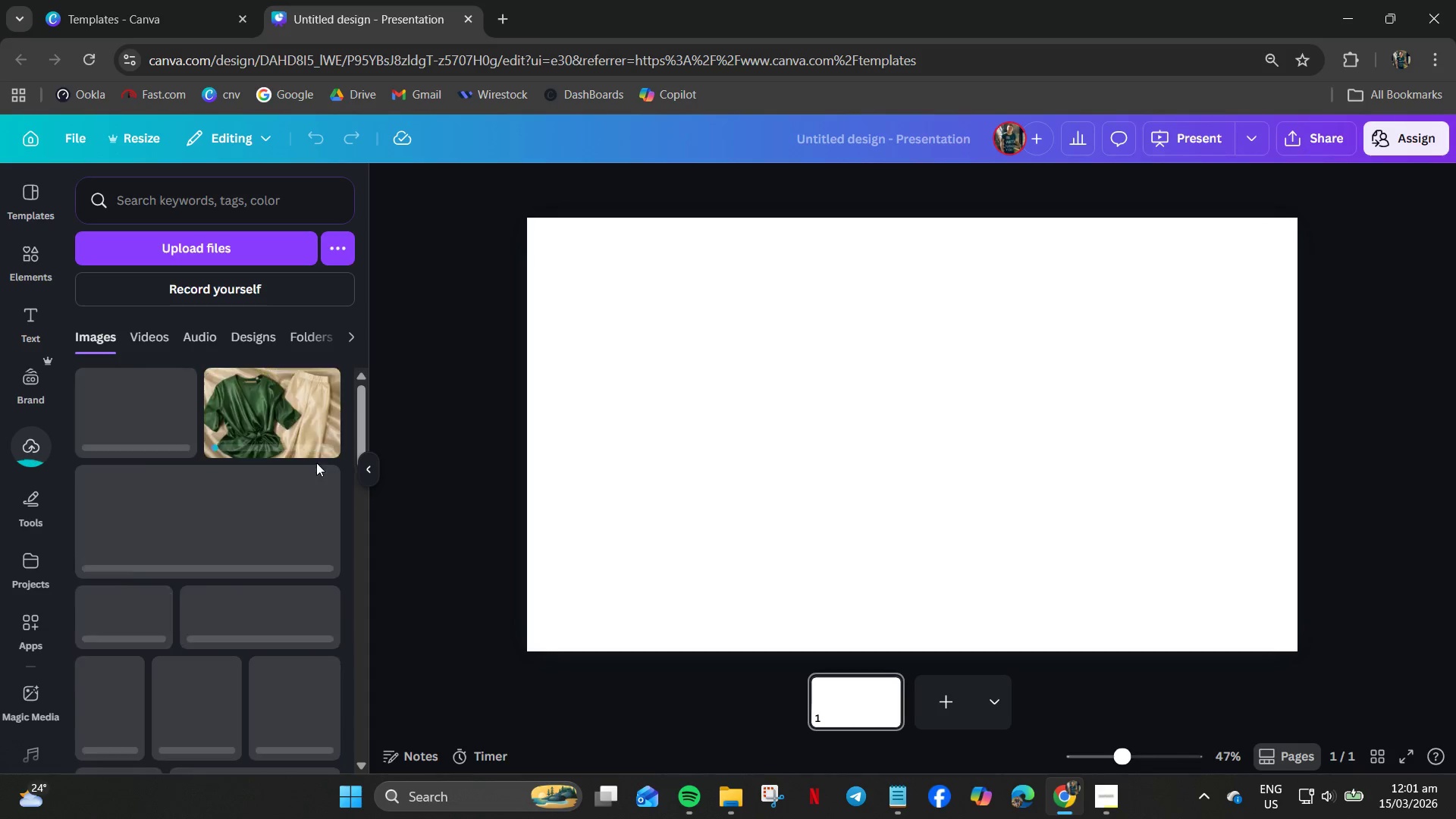 
wait(10.44)
 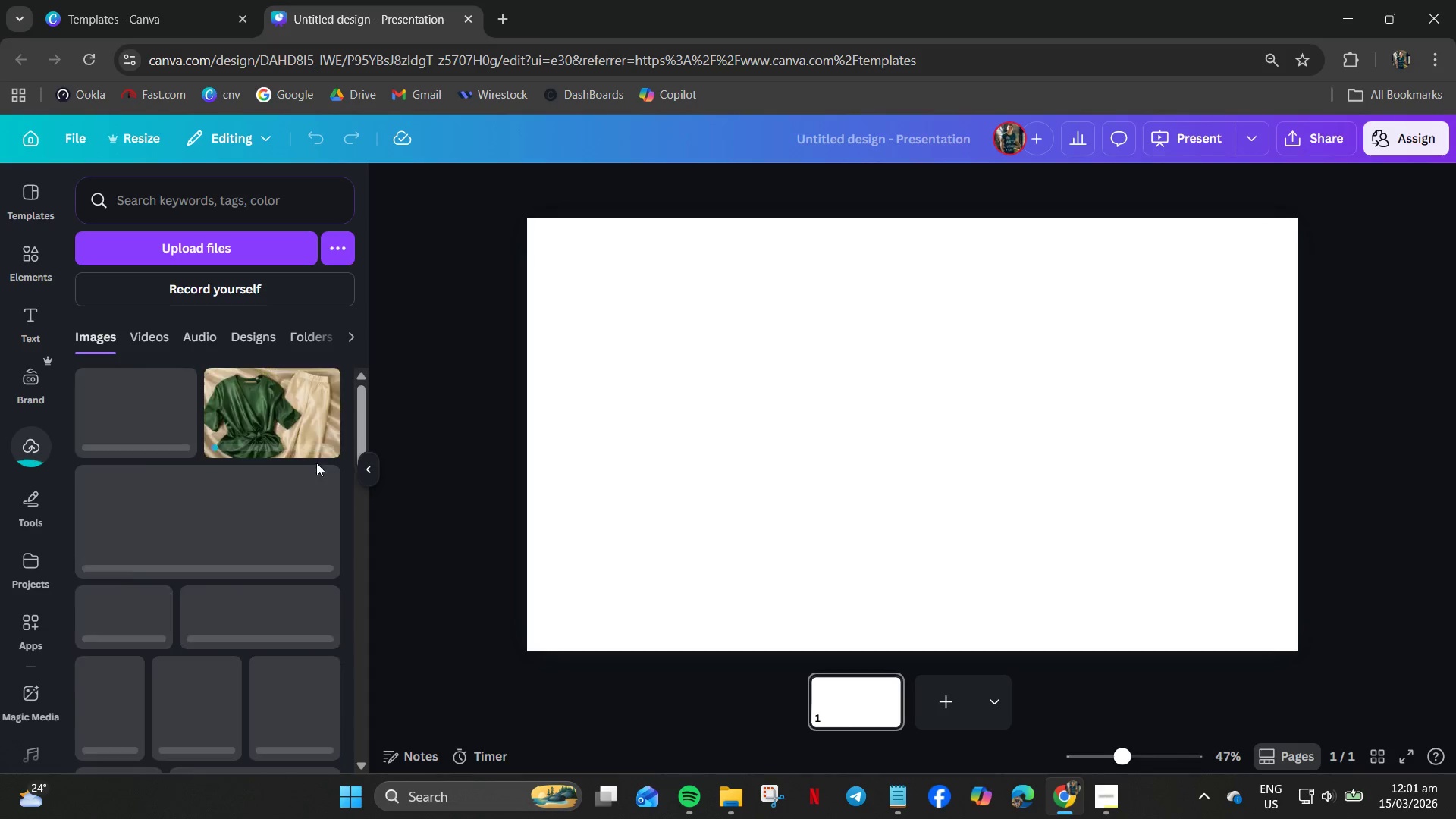 
left_click([151, 535])
 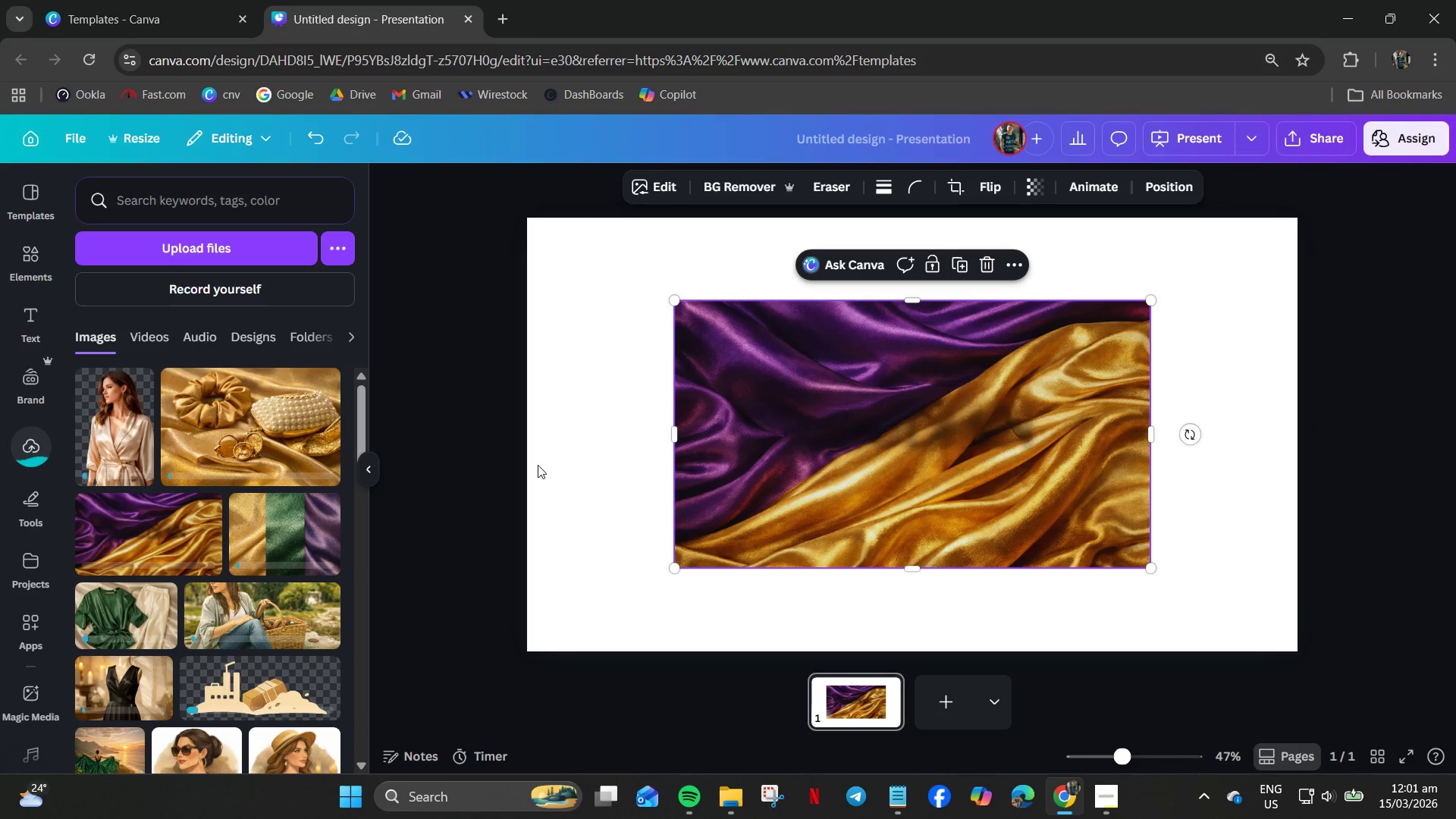 
right_click([836, 404])
 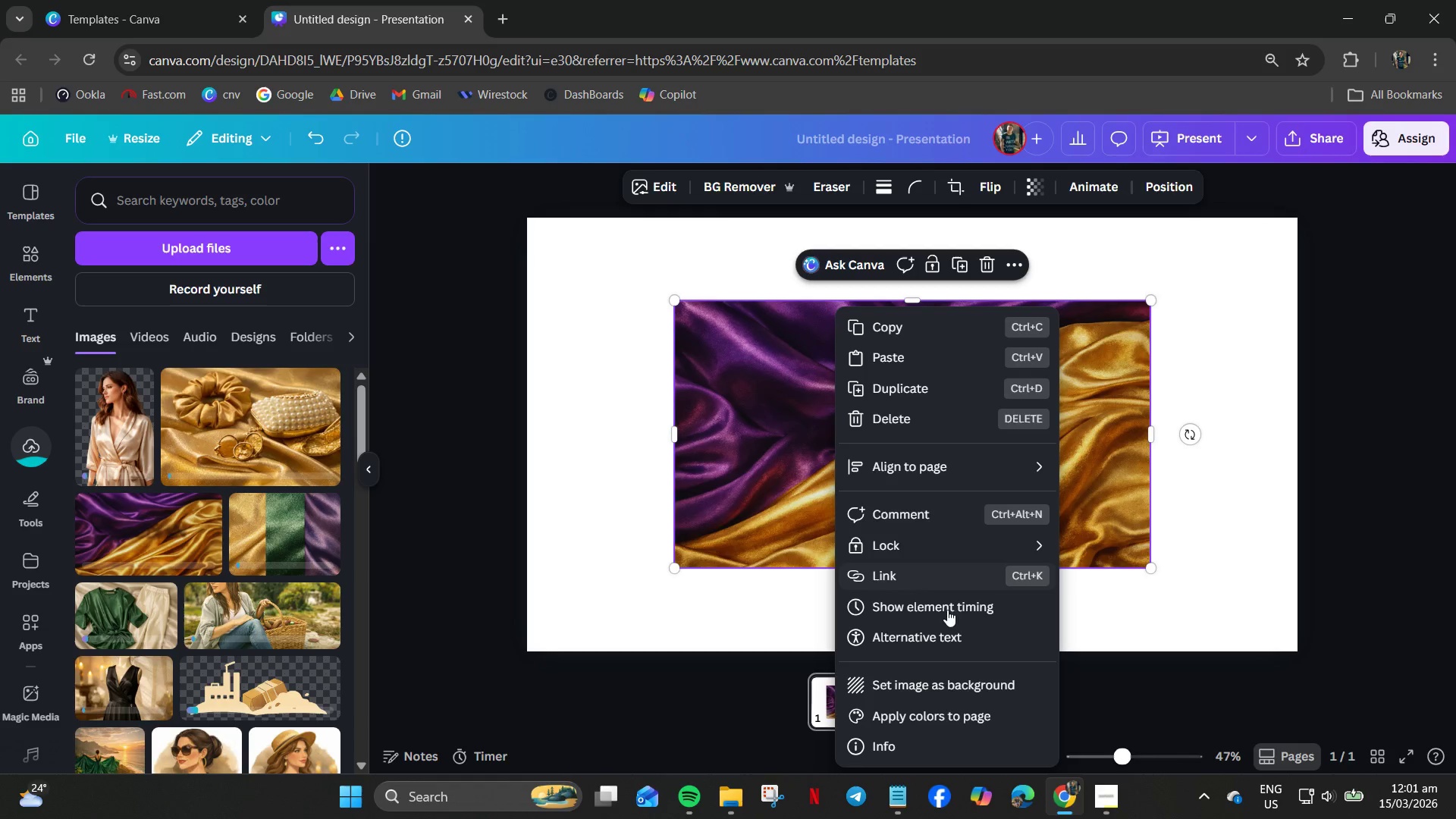 
left_click([949, 689])
 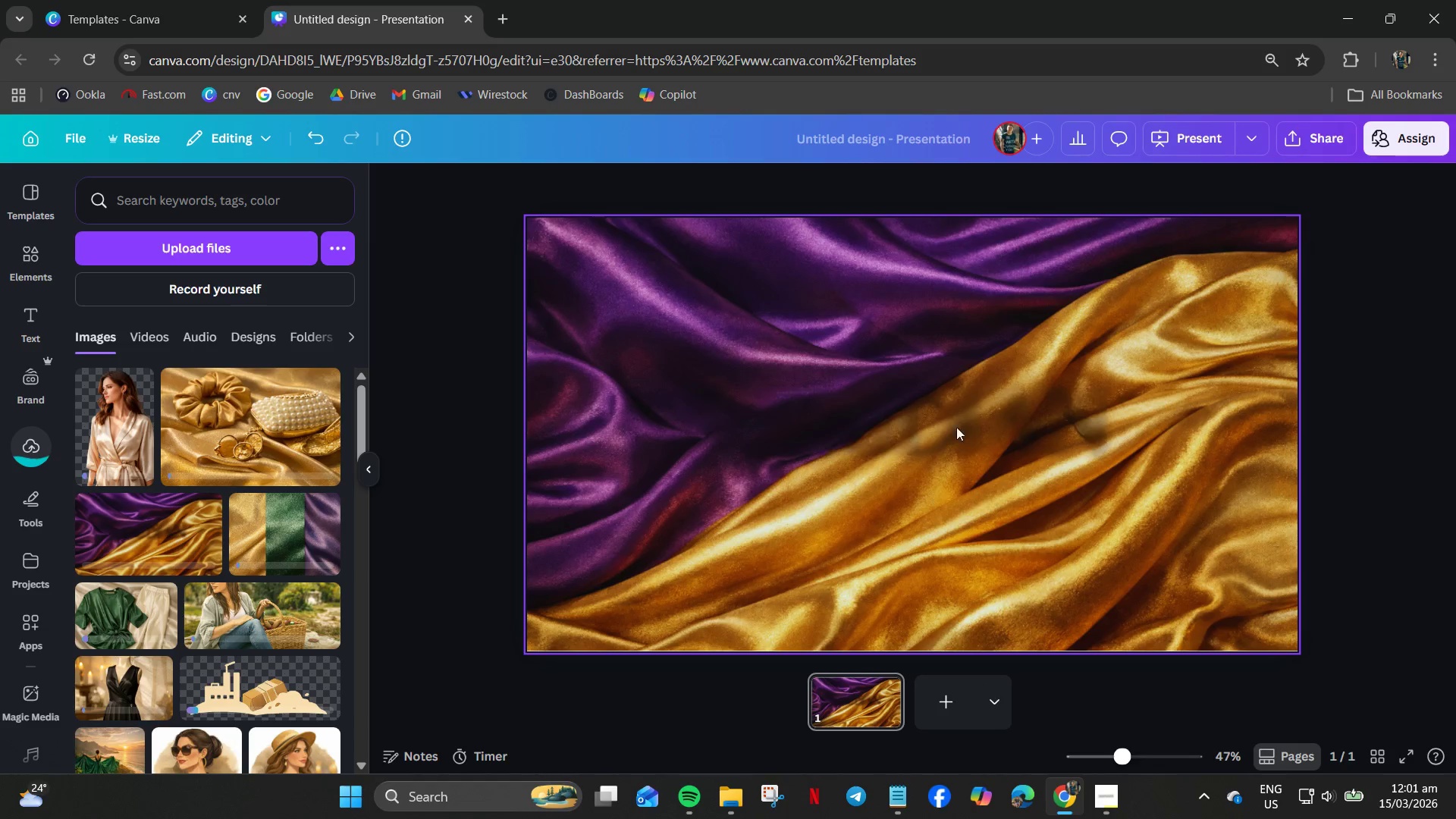 
left_click_drag(start_coordinate=[987, 356], to_coordinate=[987, 351])
 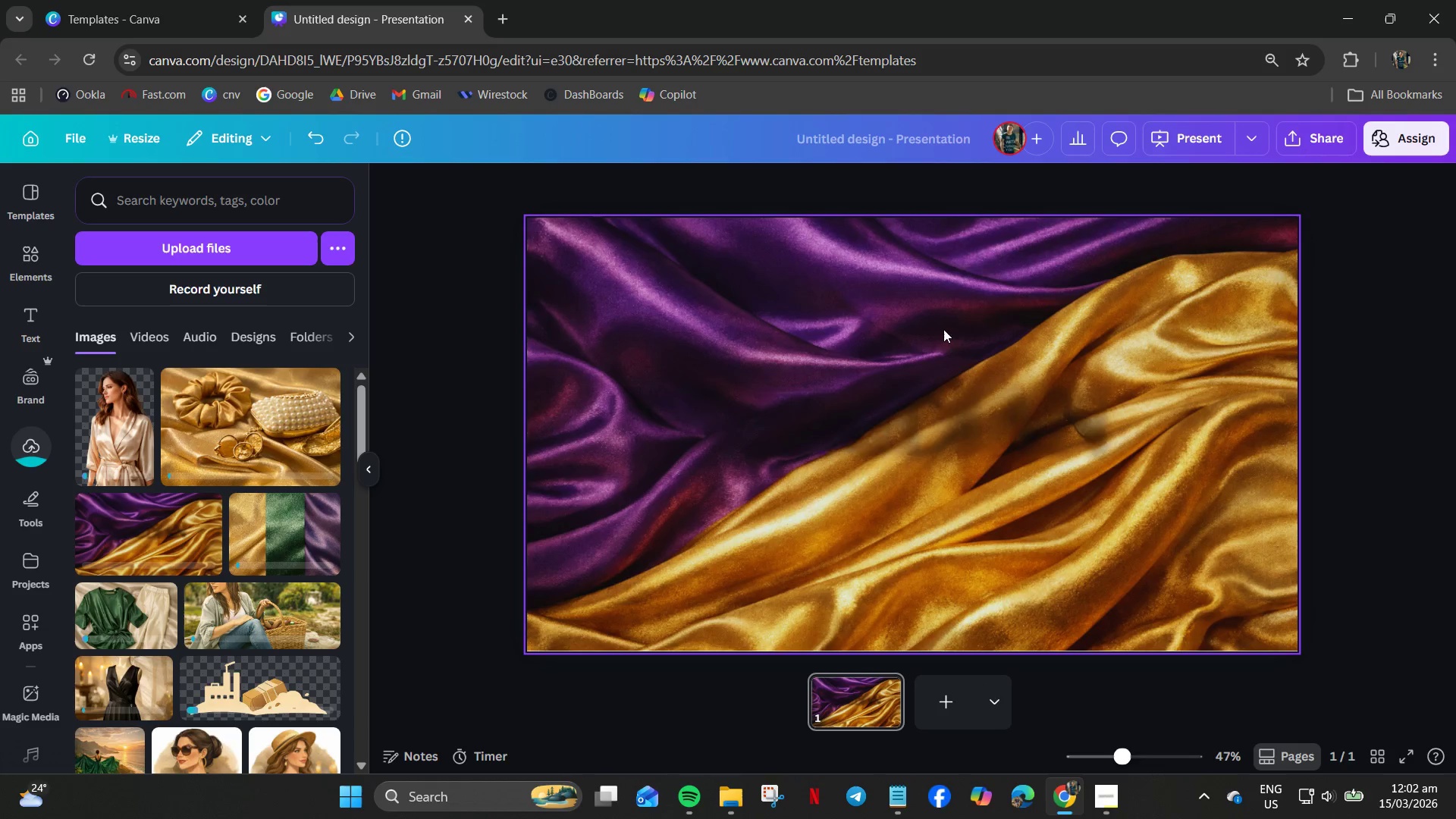 
left_click([938, 366])
 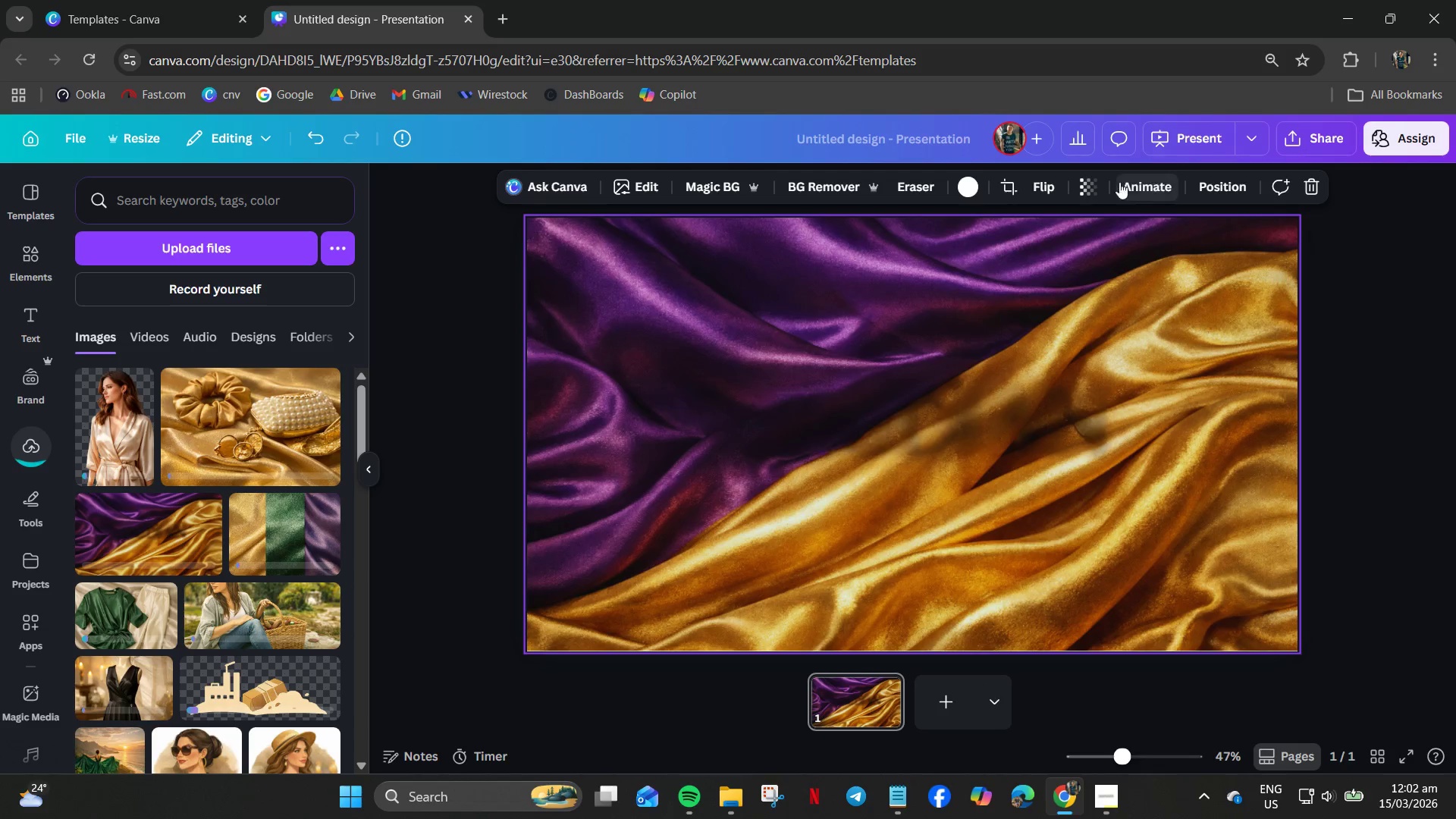 
left_click([1096, 188])
 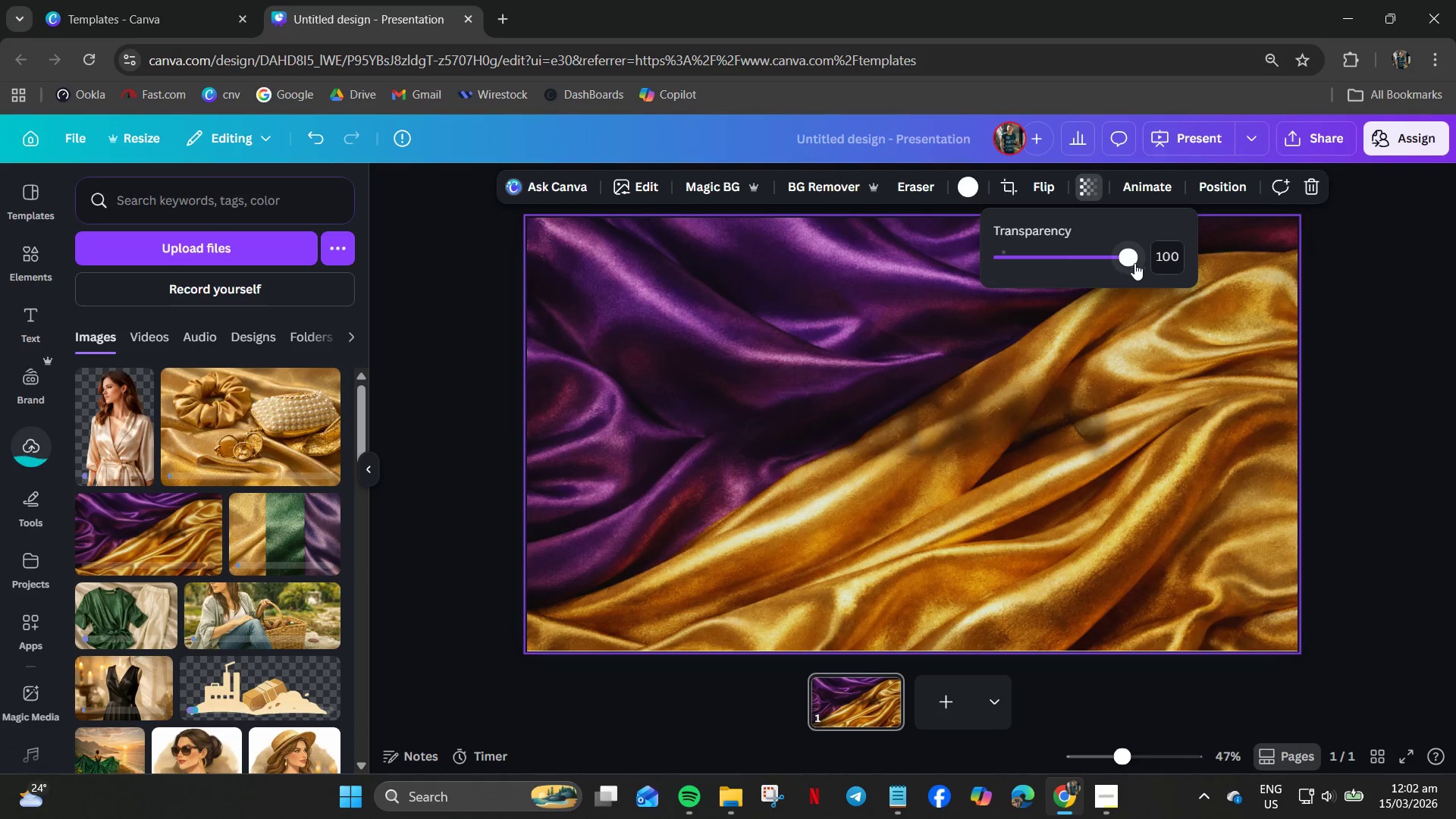 
left_click([1161, 253])
 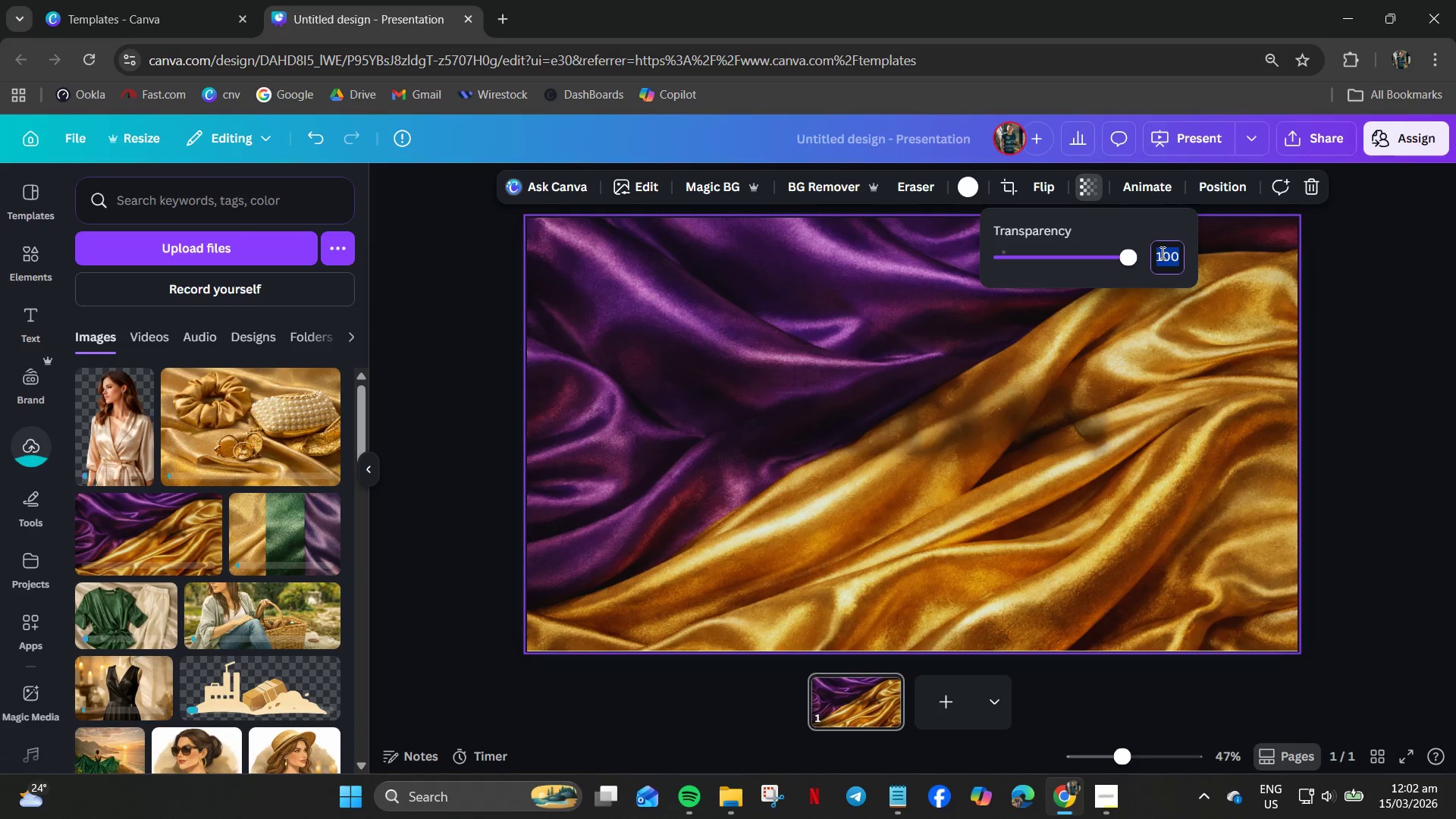 
key(Numpad9)
 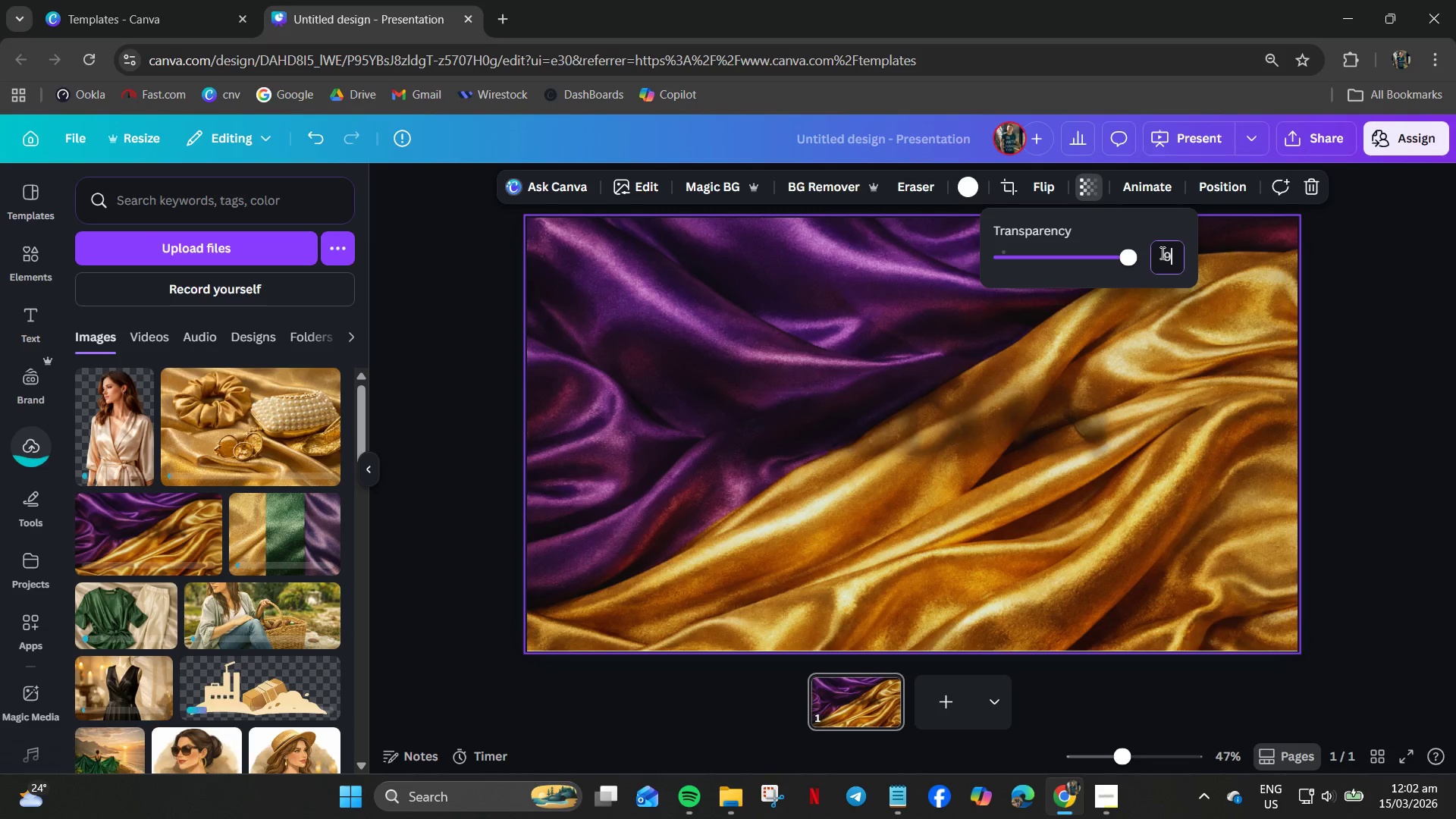 
key(Numpad5)
 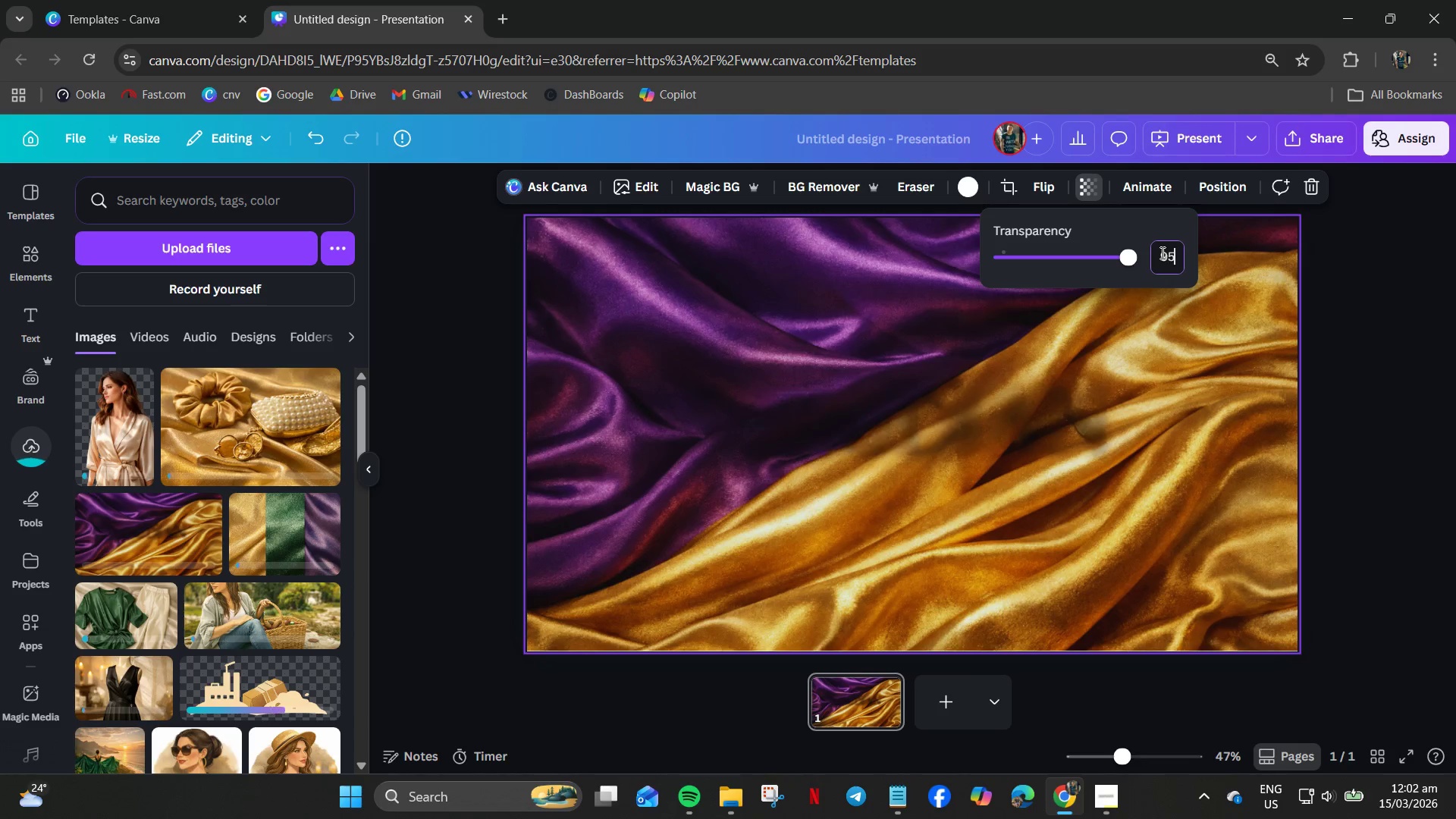 
key(NumpadEnter)
 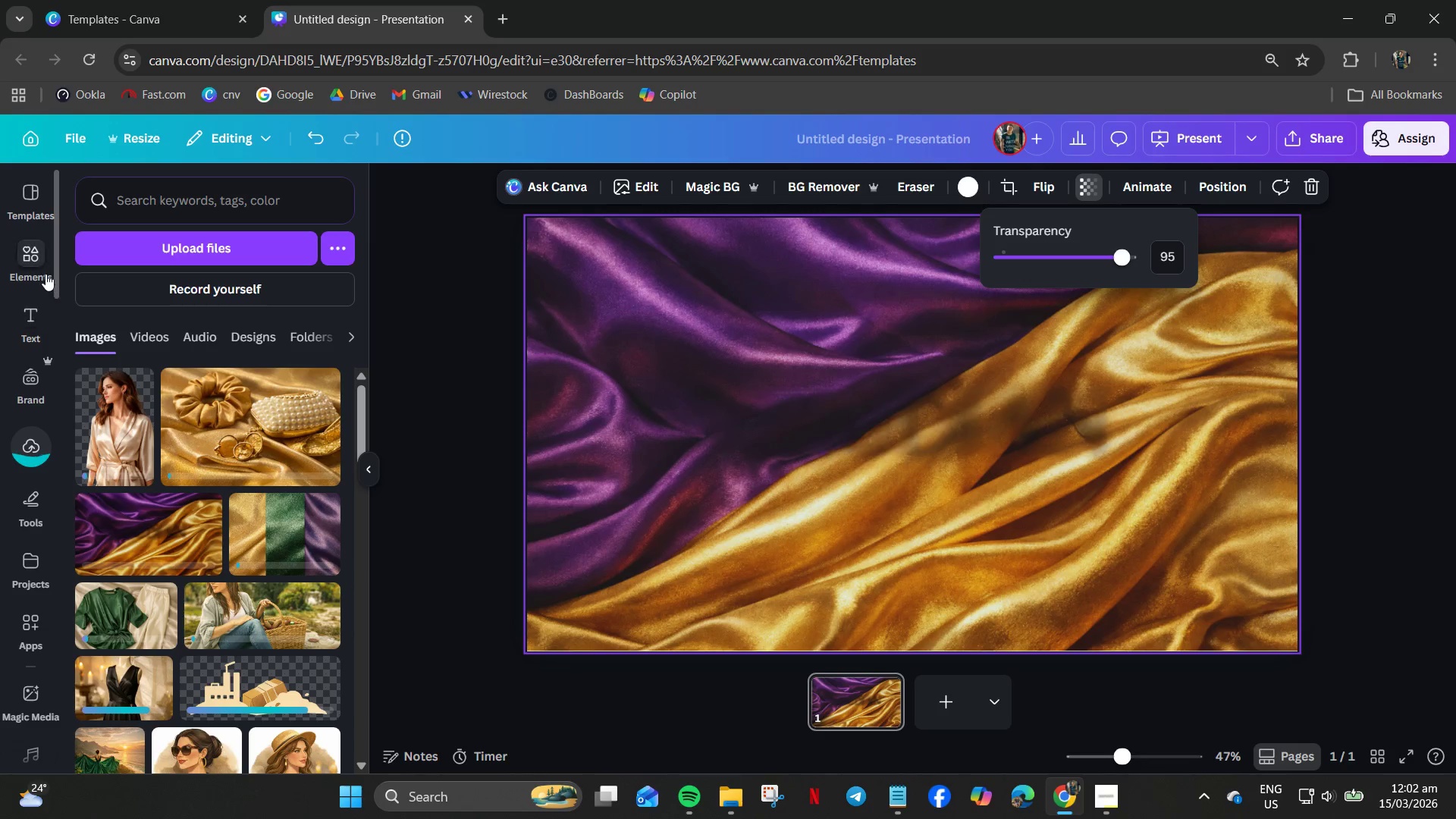 
left_click([36, 310])
 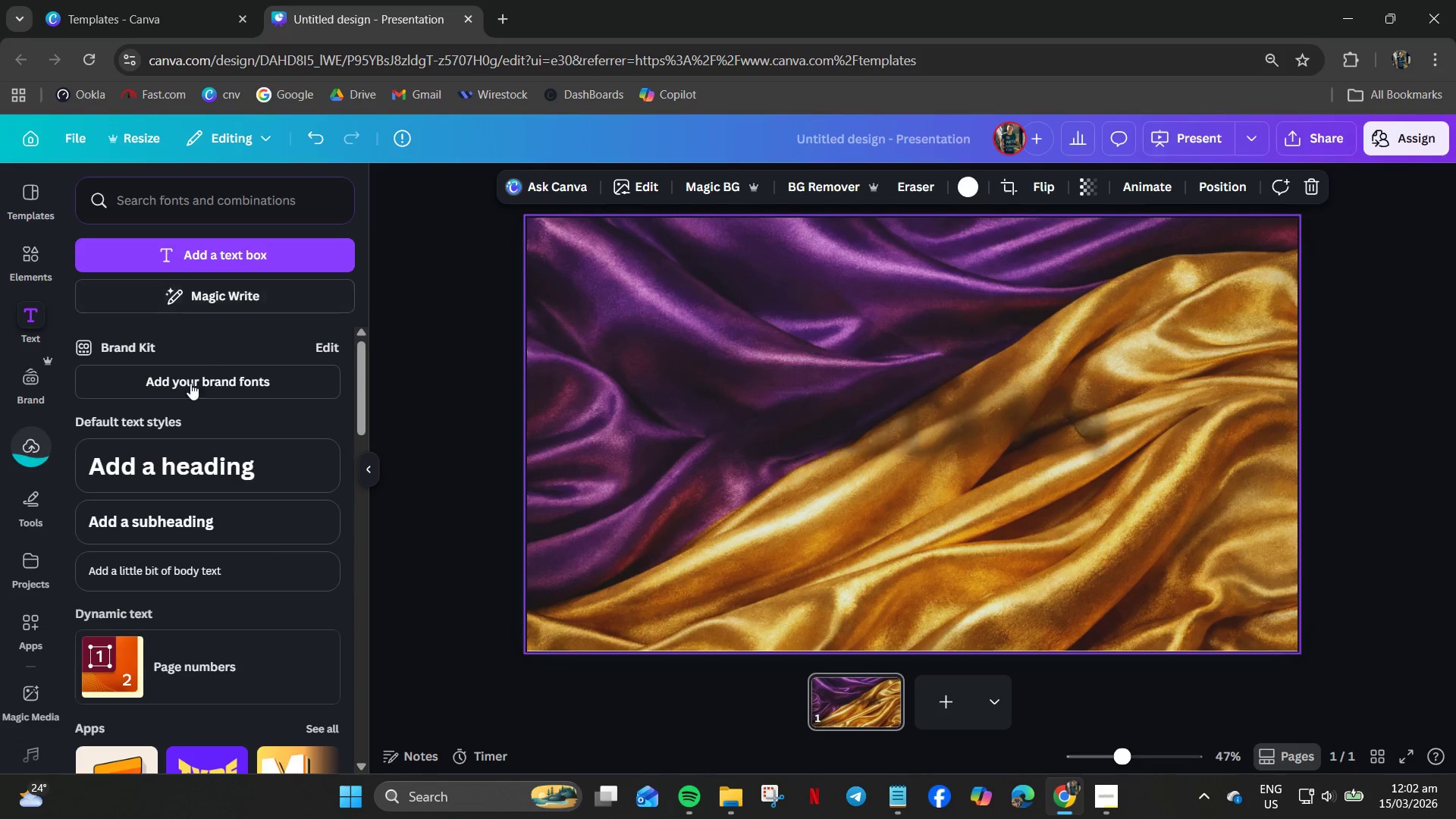 
wait(6.05)
 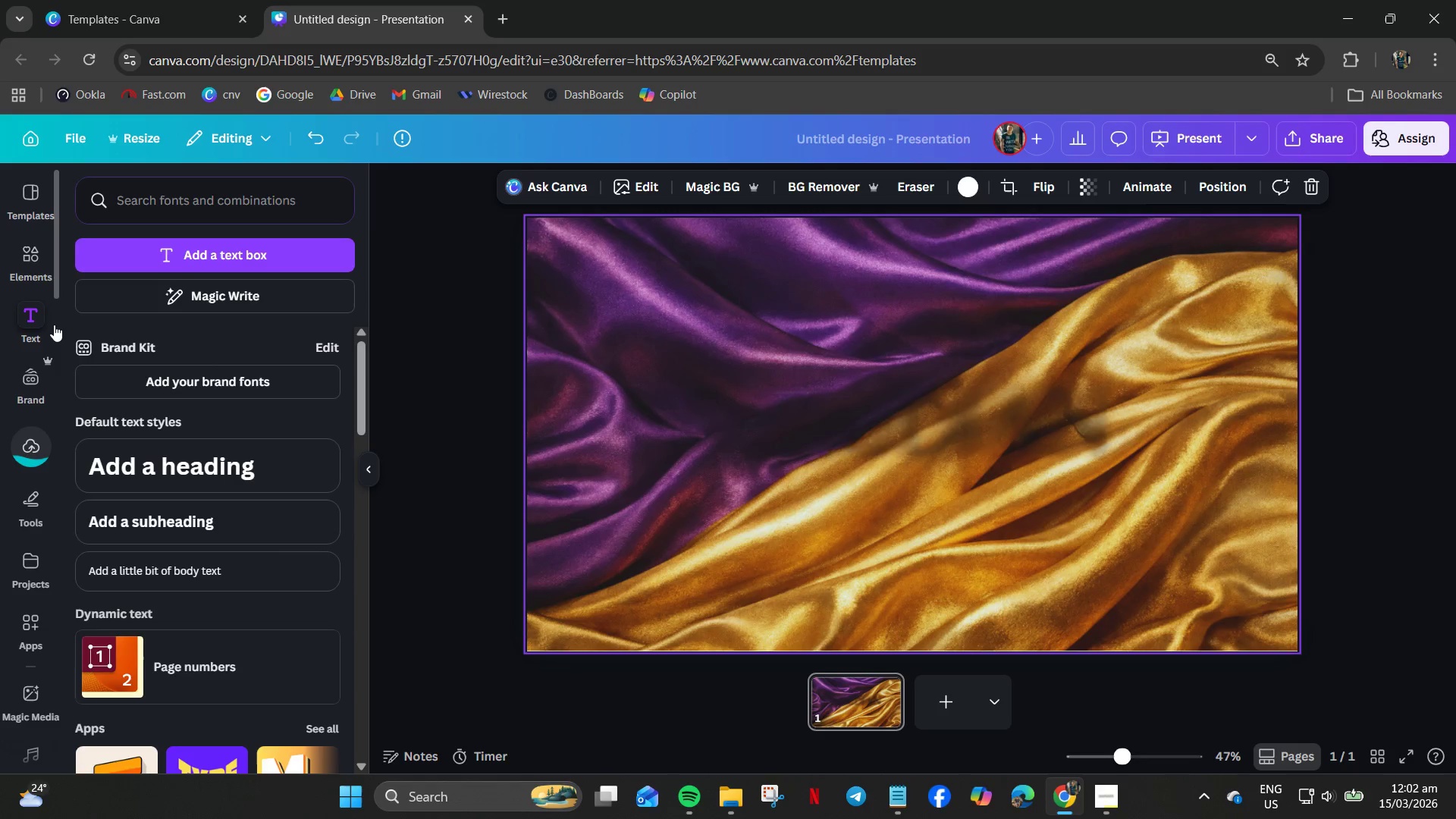 
left_click([209, 254])
 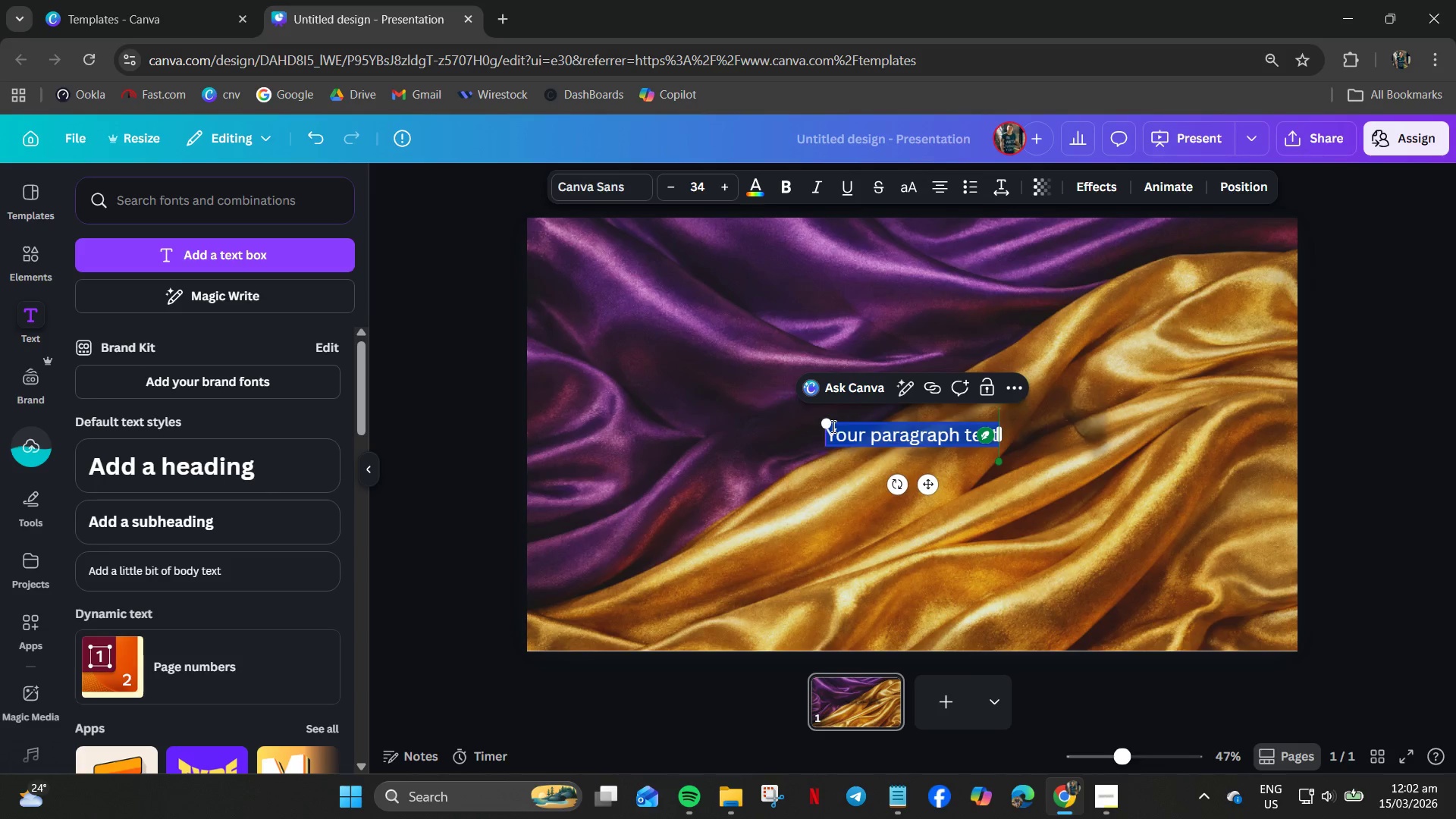 
left_click_drag(start_coordinate=[825, 426], to_coordinate=[678, 410])
 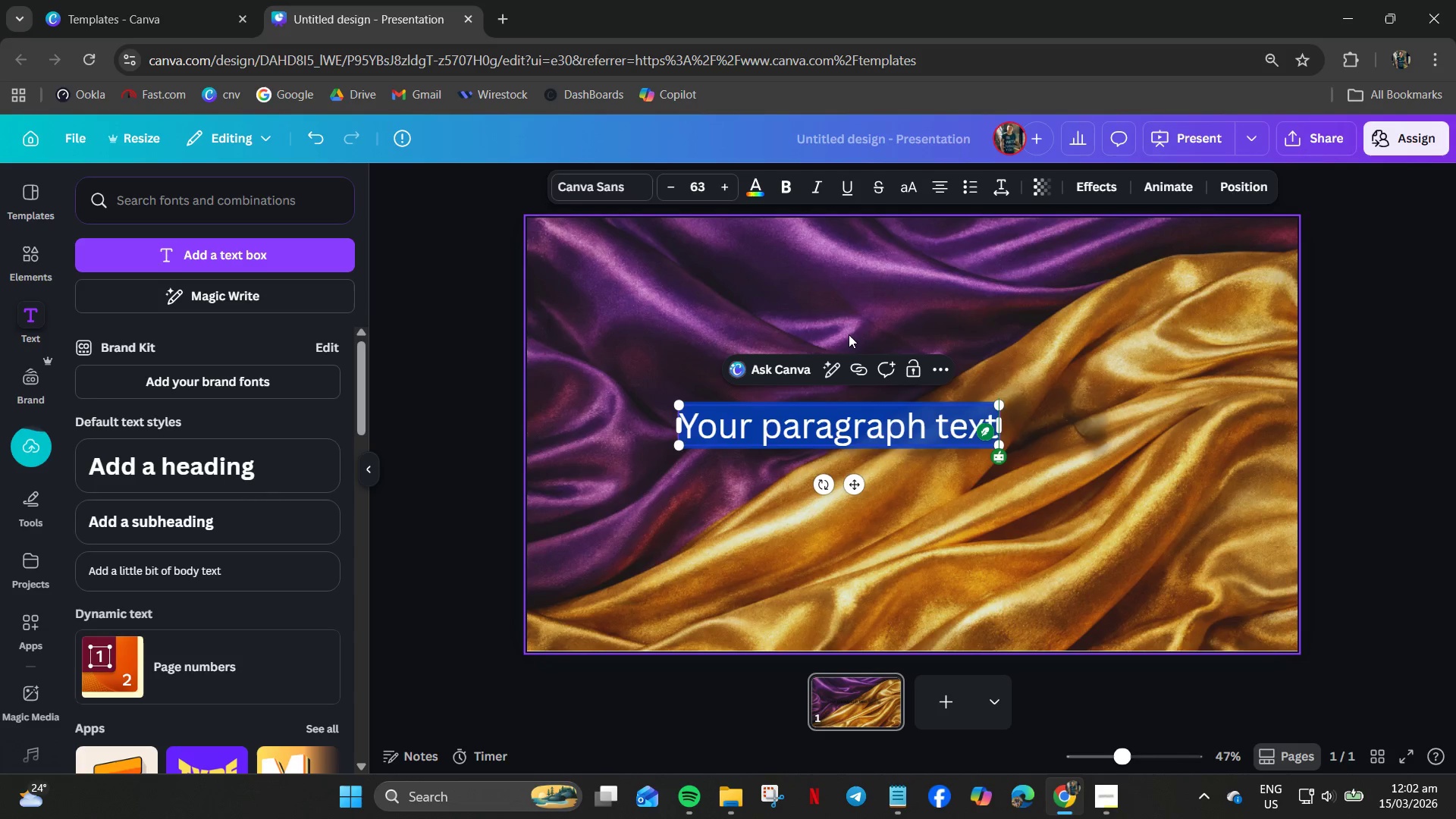 
wait(19.22)
 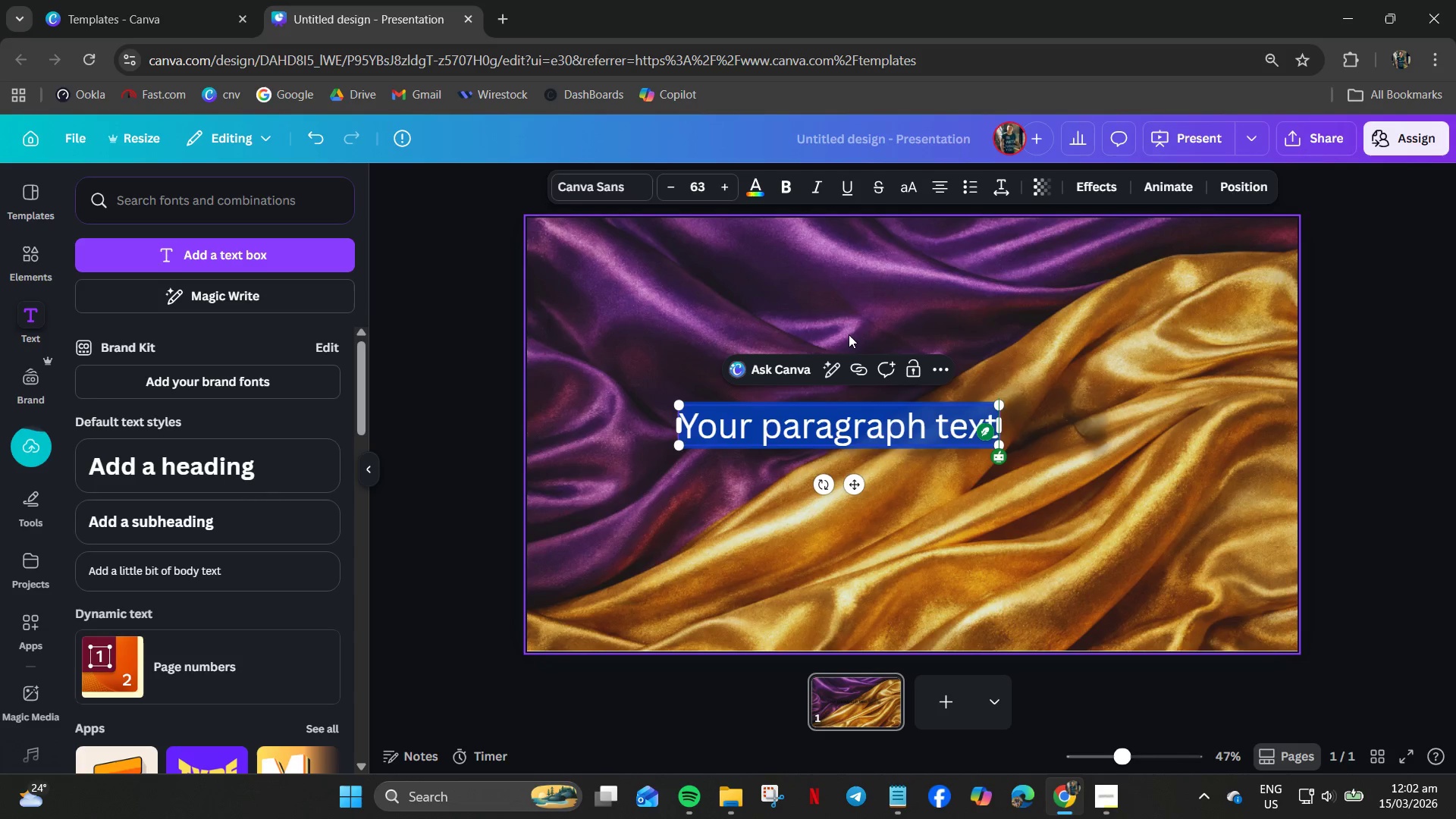 
left_click([903, 805])
 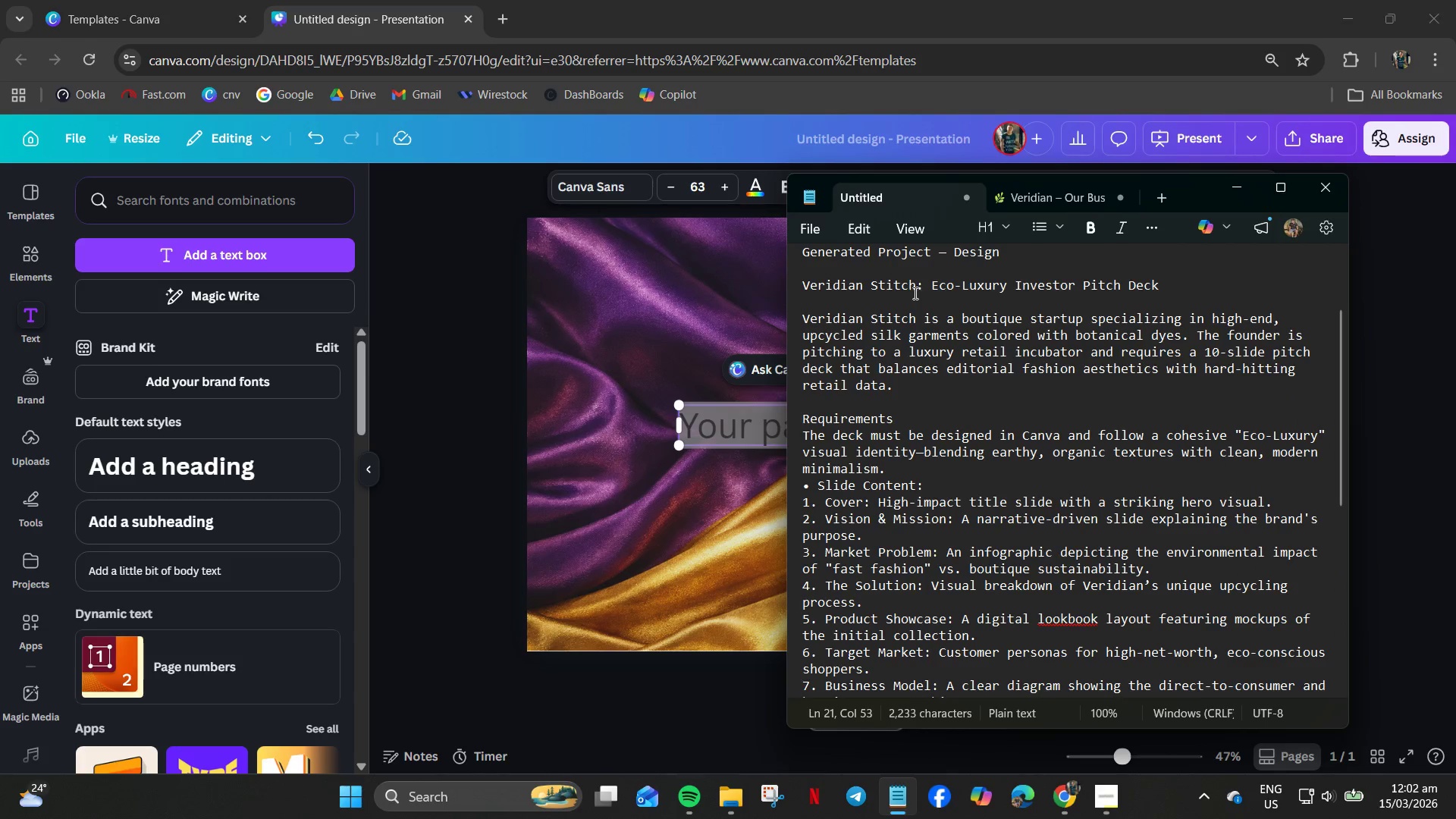 
left_click_drag(start_coordinate=[917, 287], to_coordinate=[767, 282])
 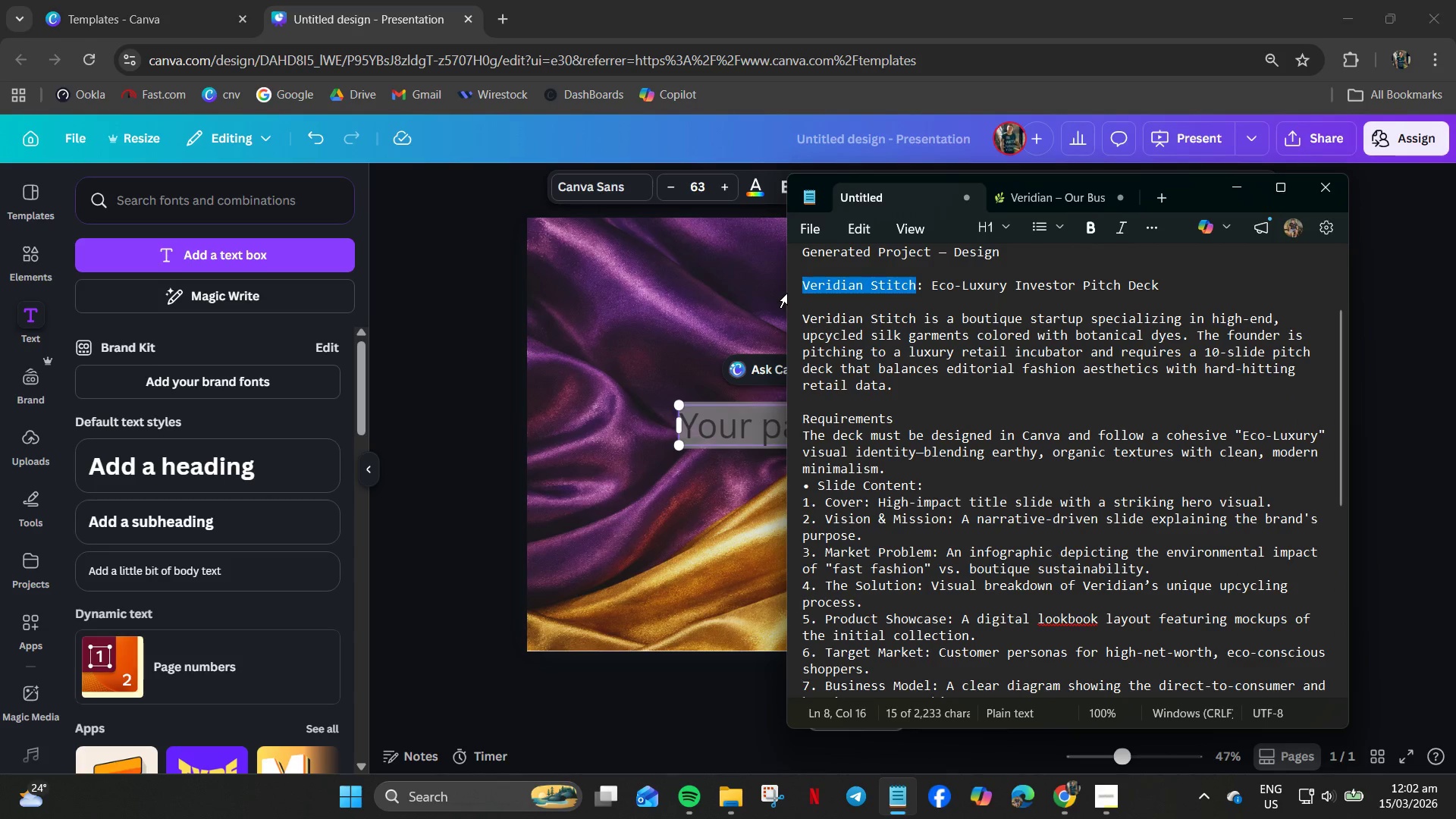 
key(Control+C)
 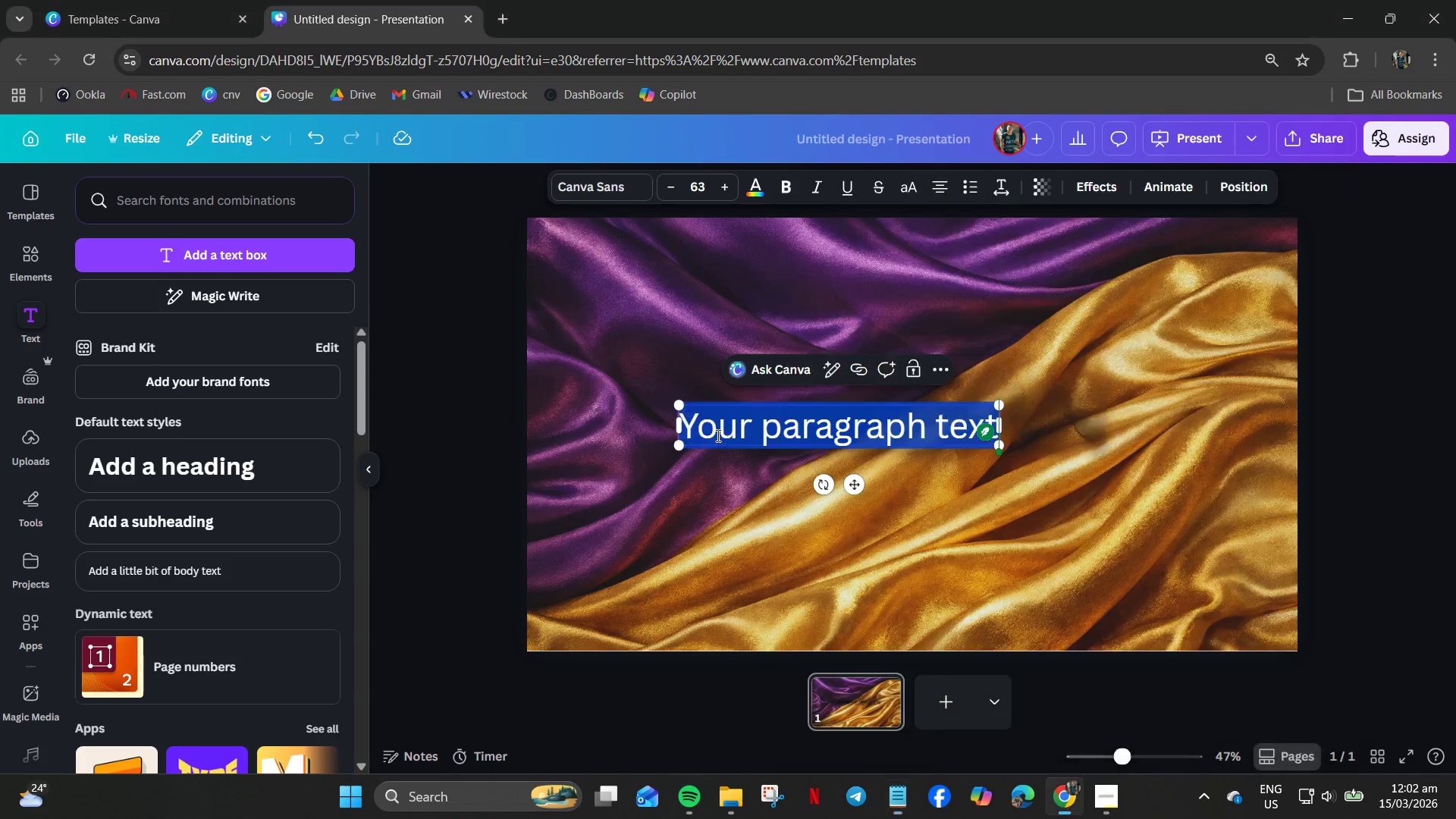 
key(Control+V)
 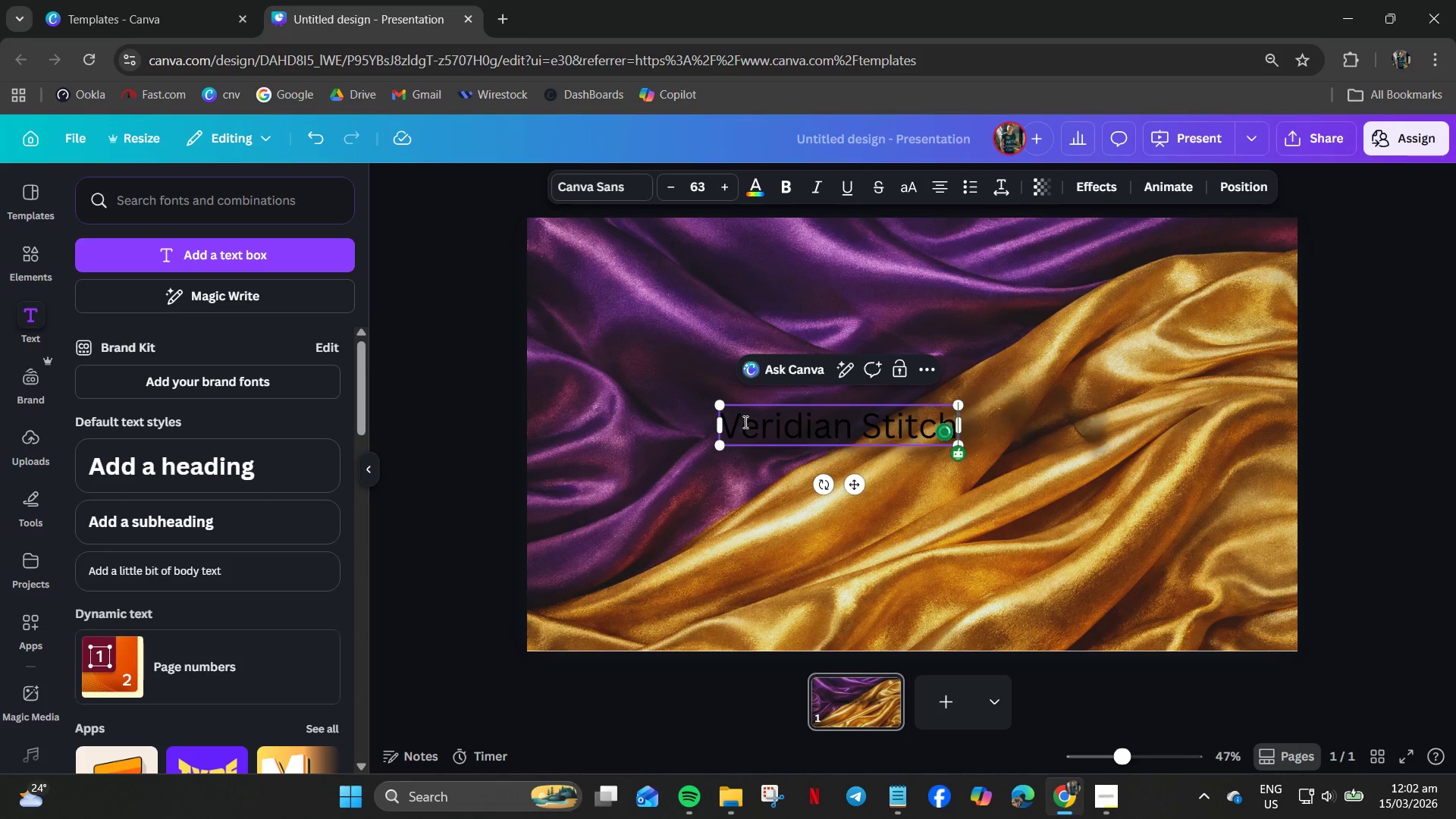 
key(Control+A)
 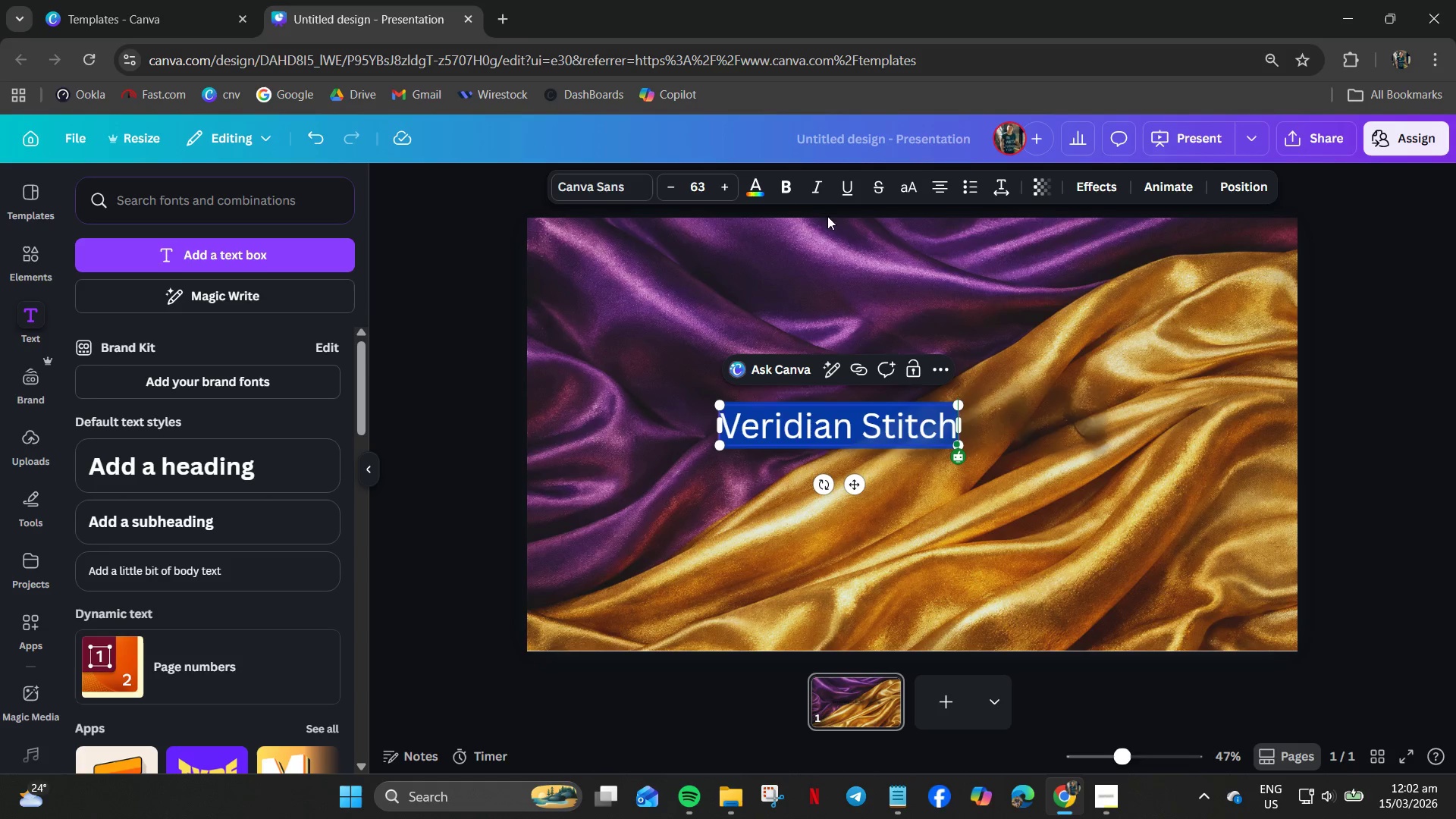 
left_click([762, 190])
 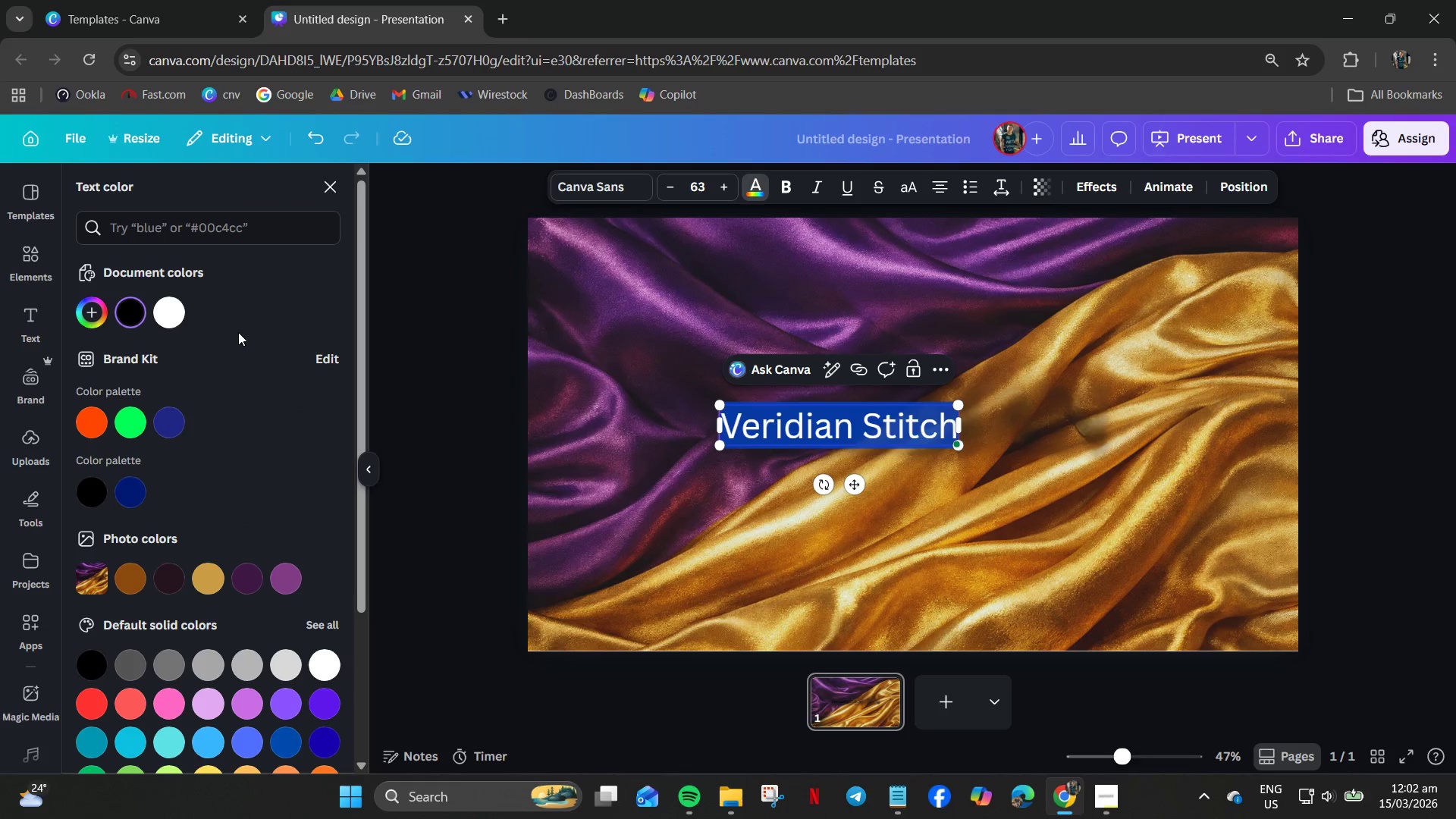 
left_click([162, 312])
 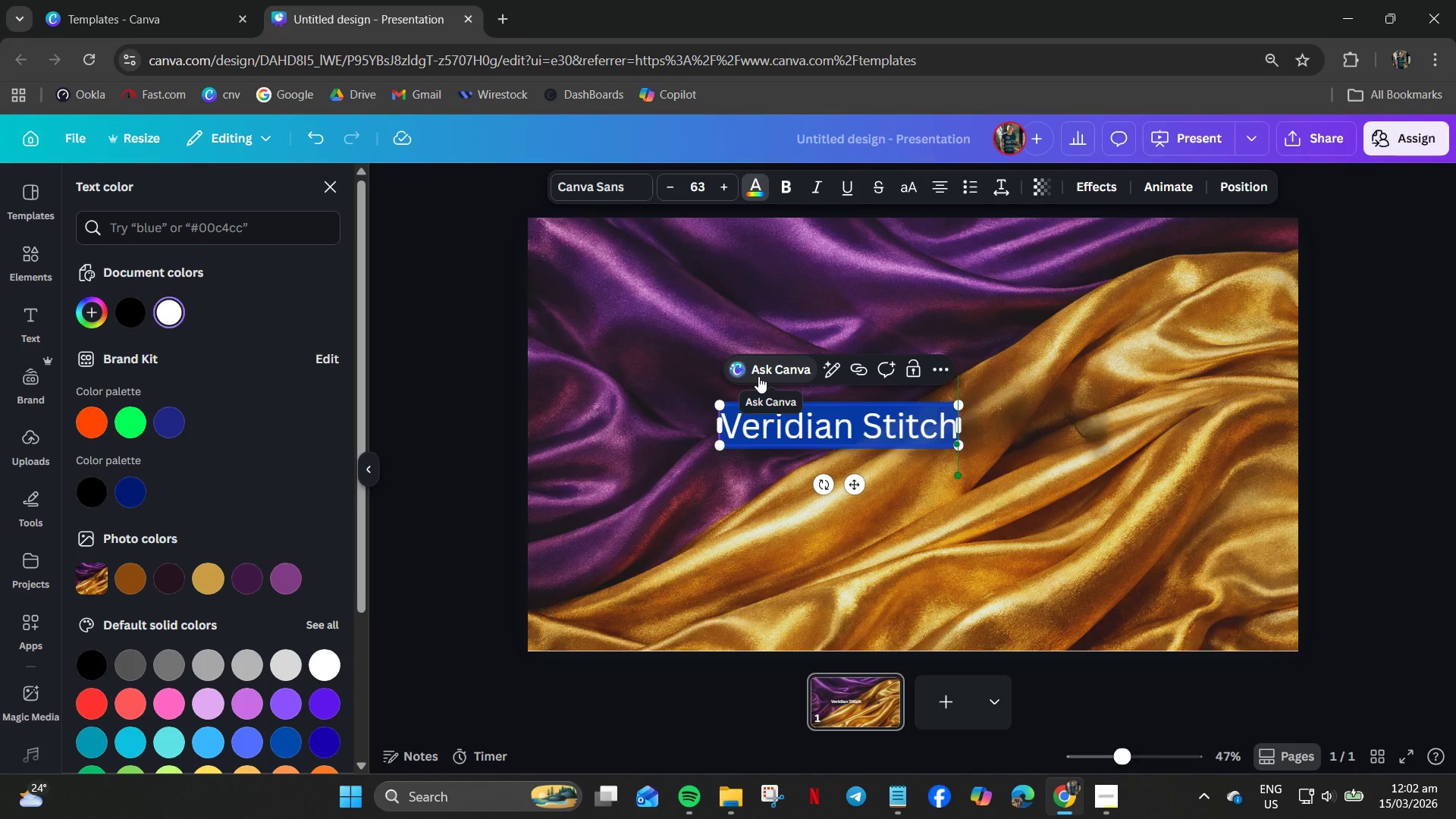 
wait(6.81)
 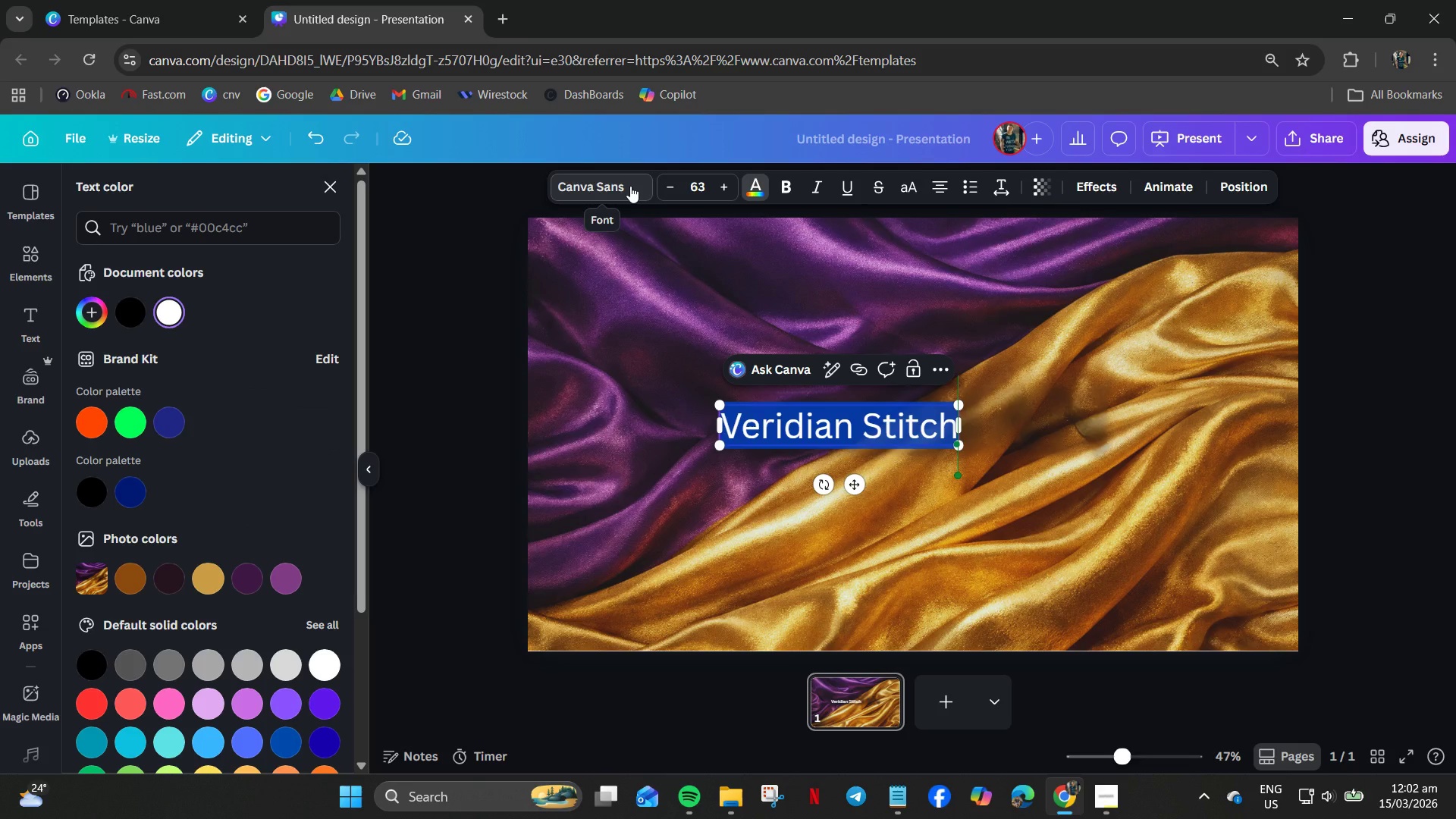 
key(Numpad1)
 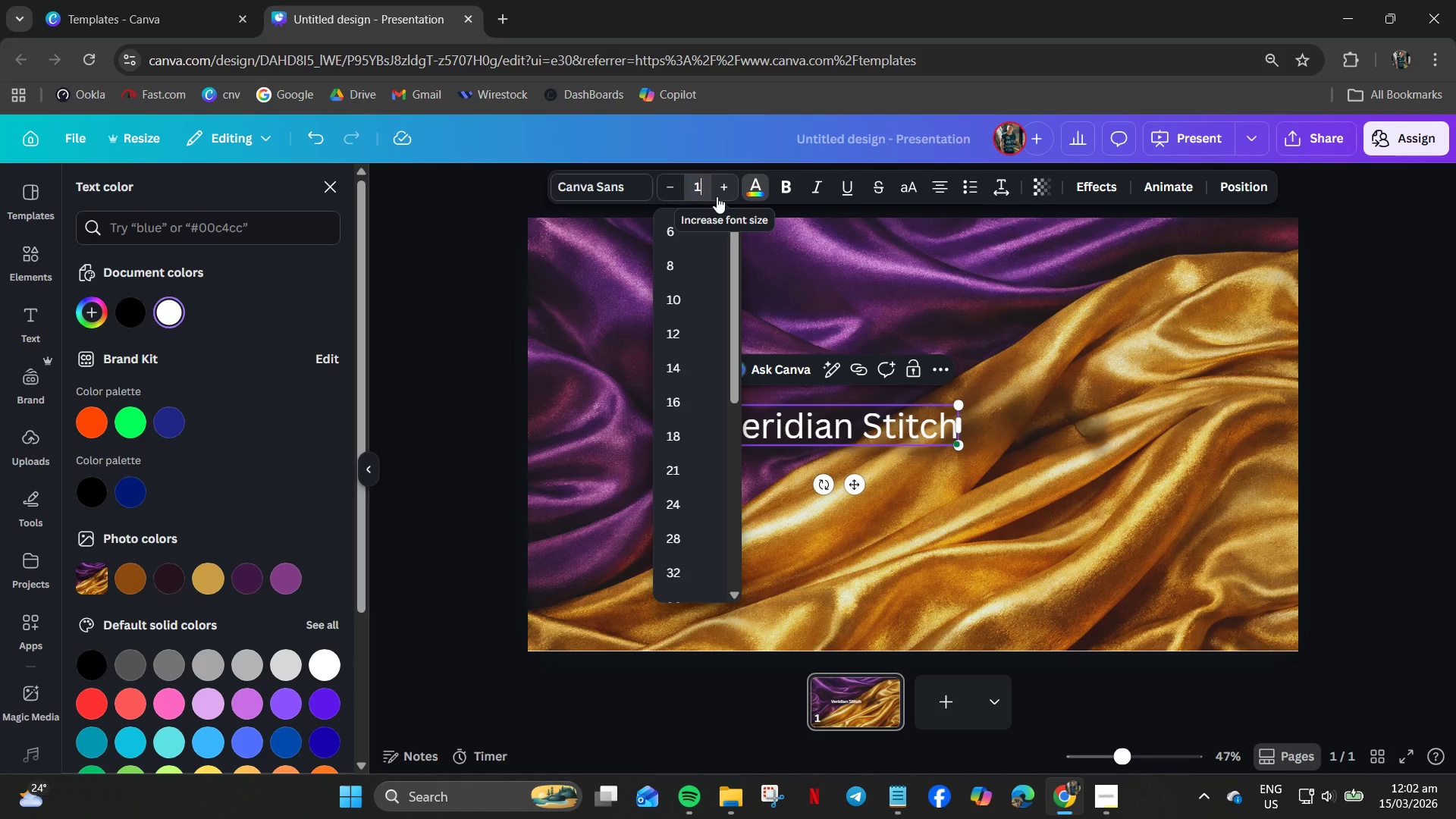 
key(Numpad1)
 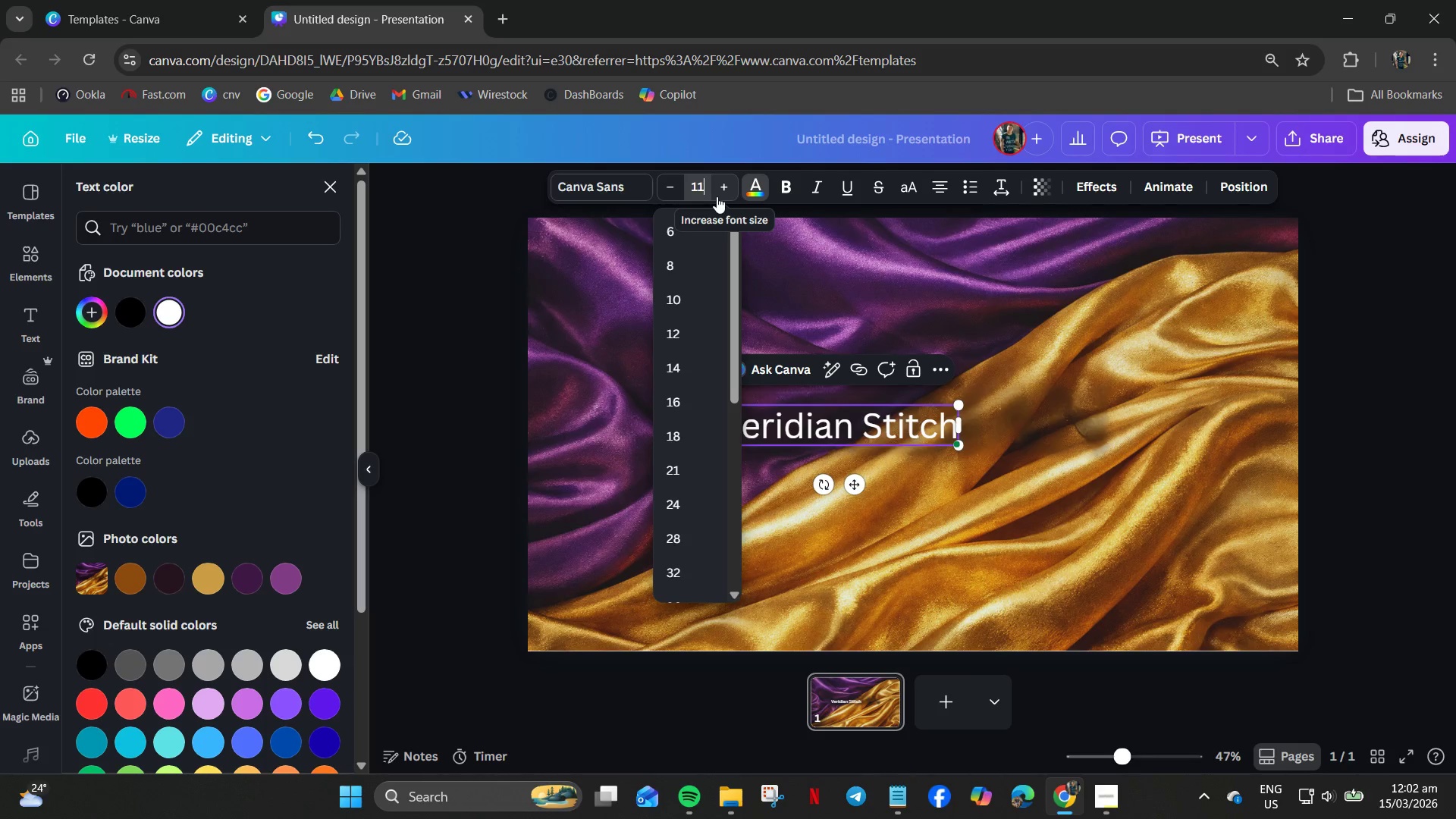 
key(Numpad7)
 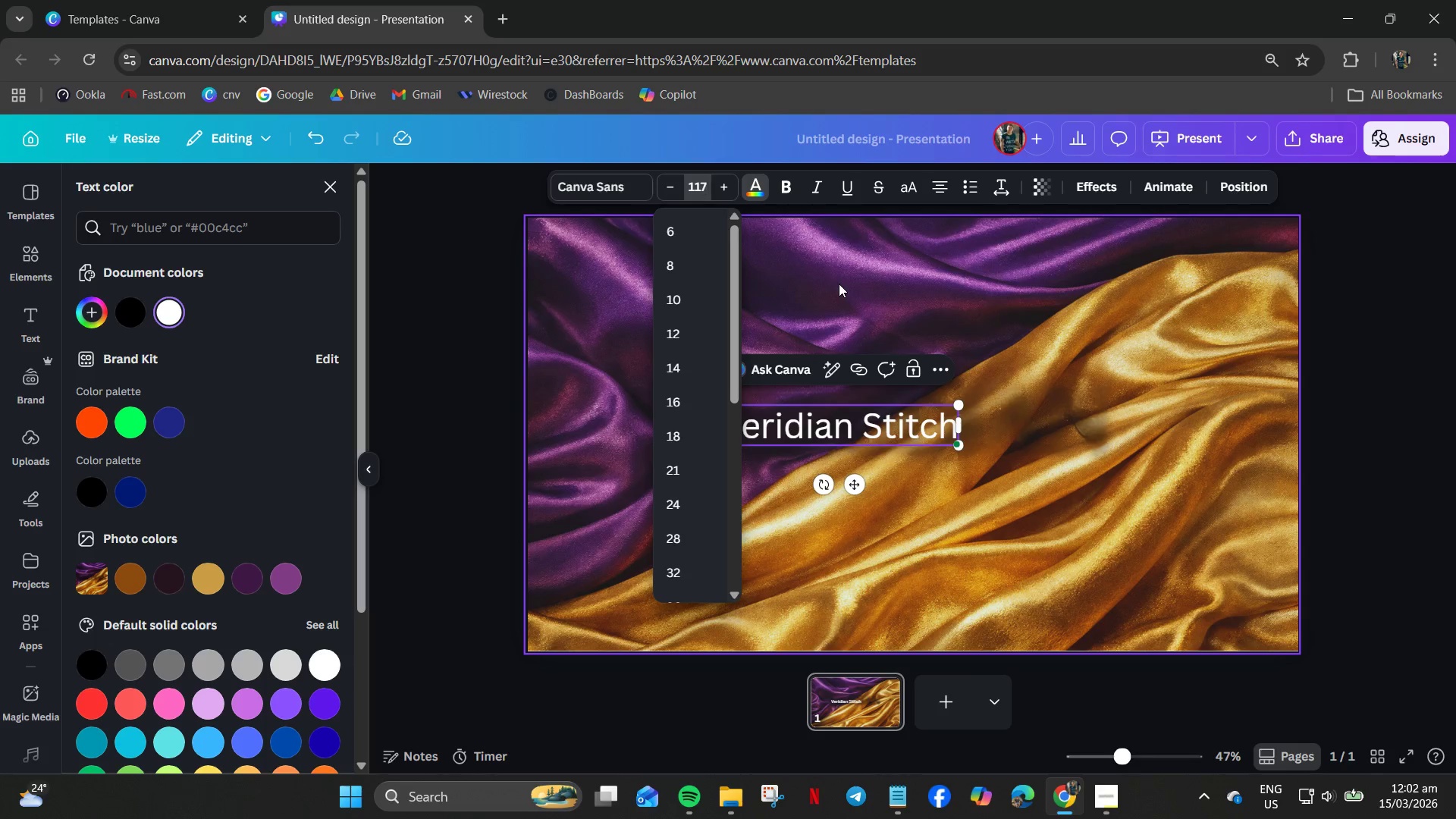 
key(NumpadEnter)
 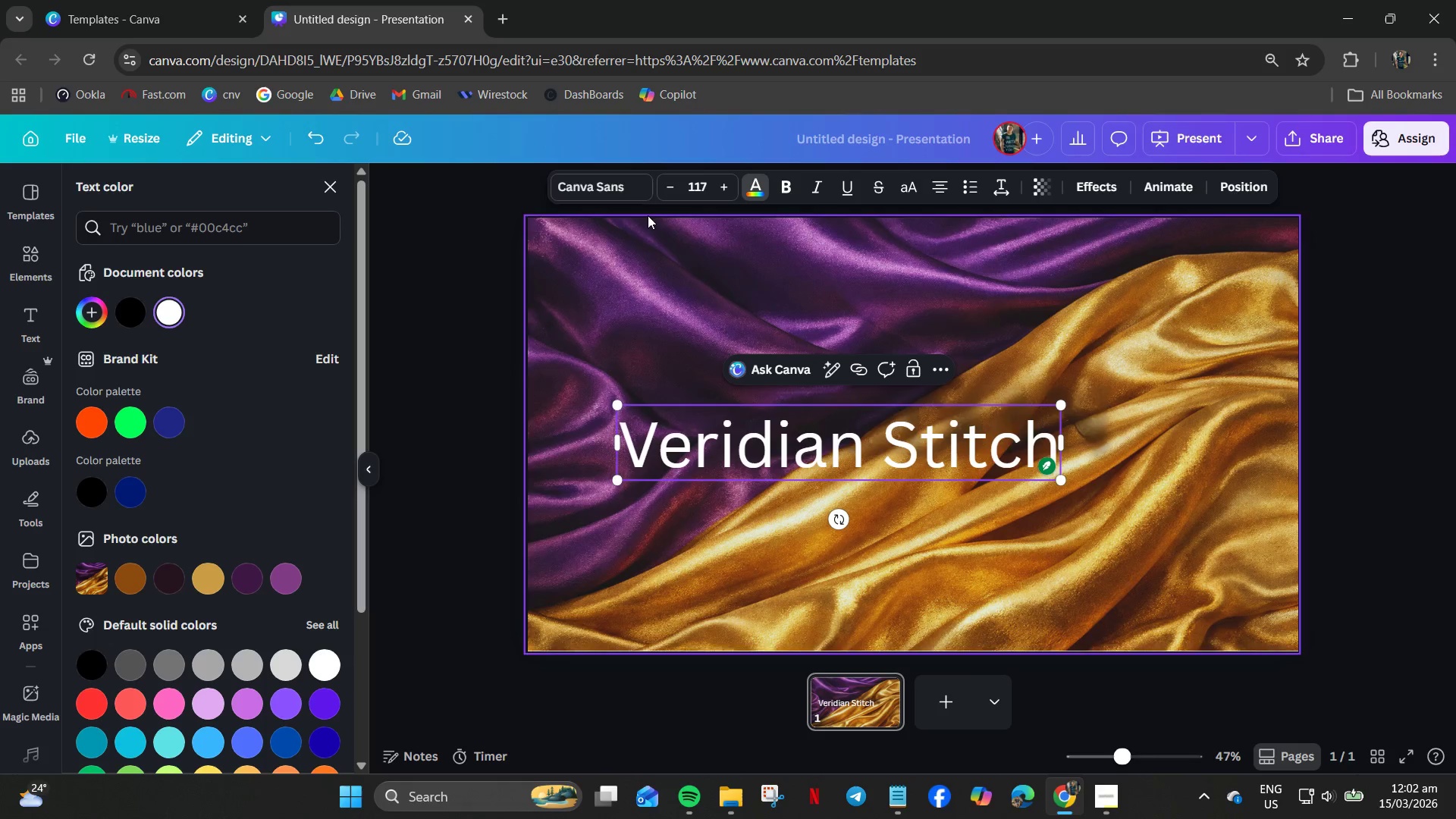 
left_click([626, 186])
 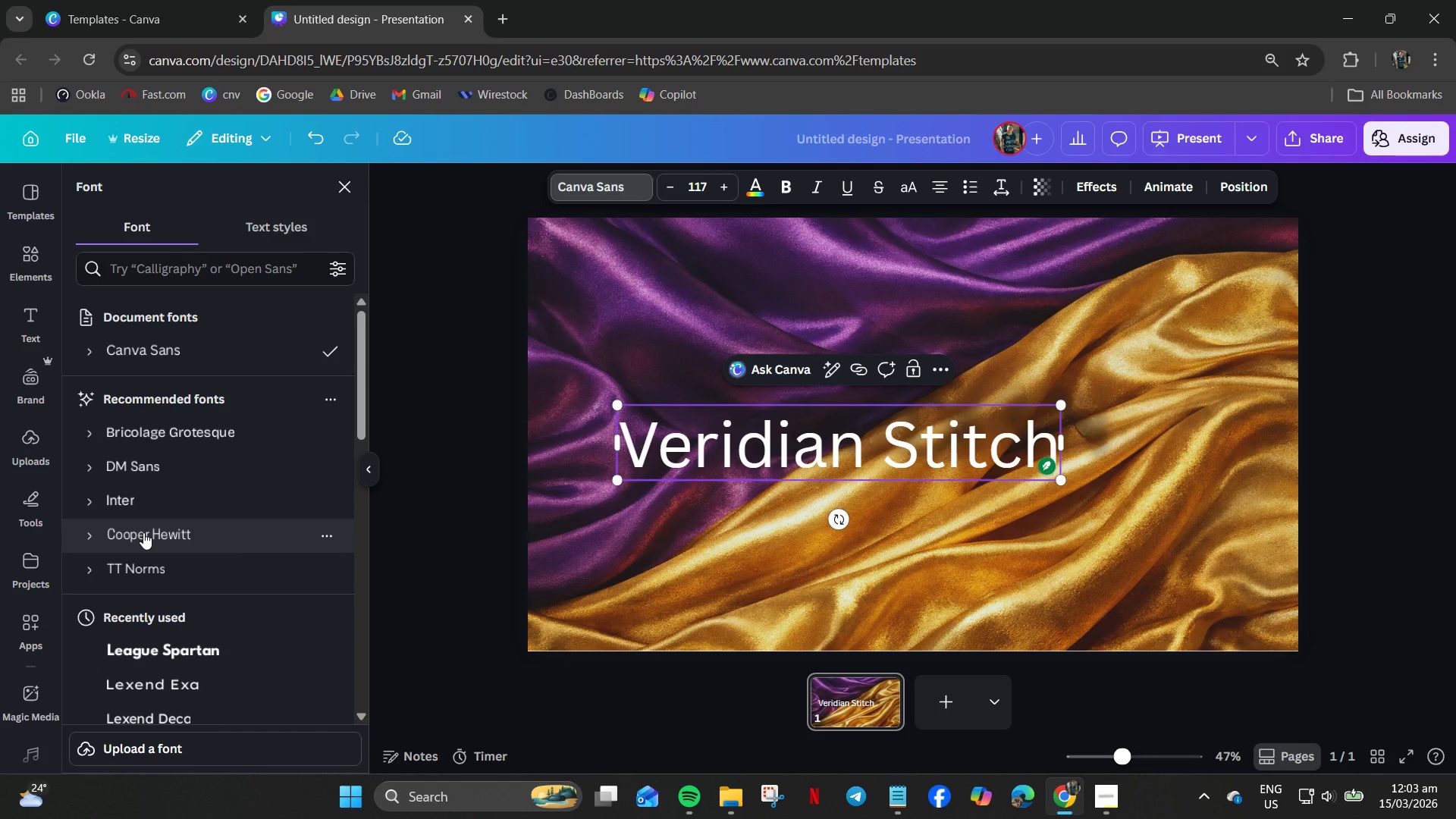 
left_click([143, 532])
 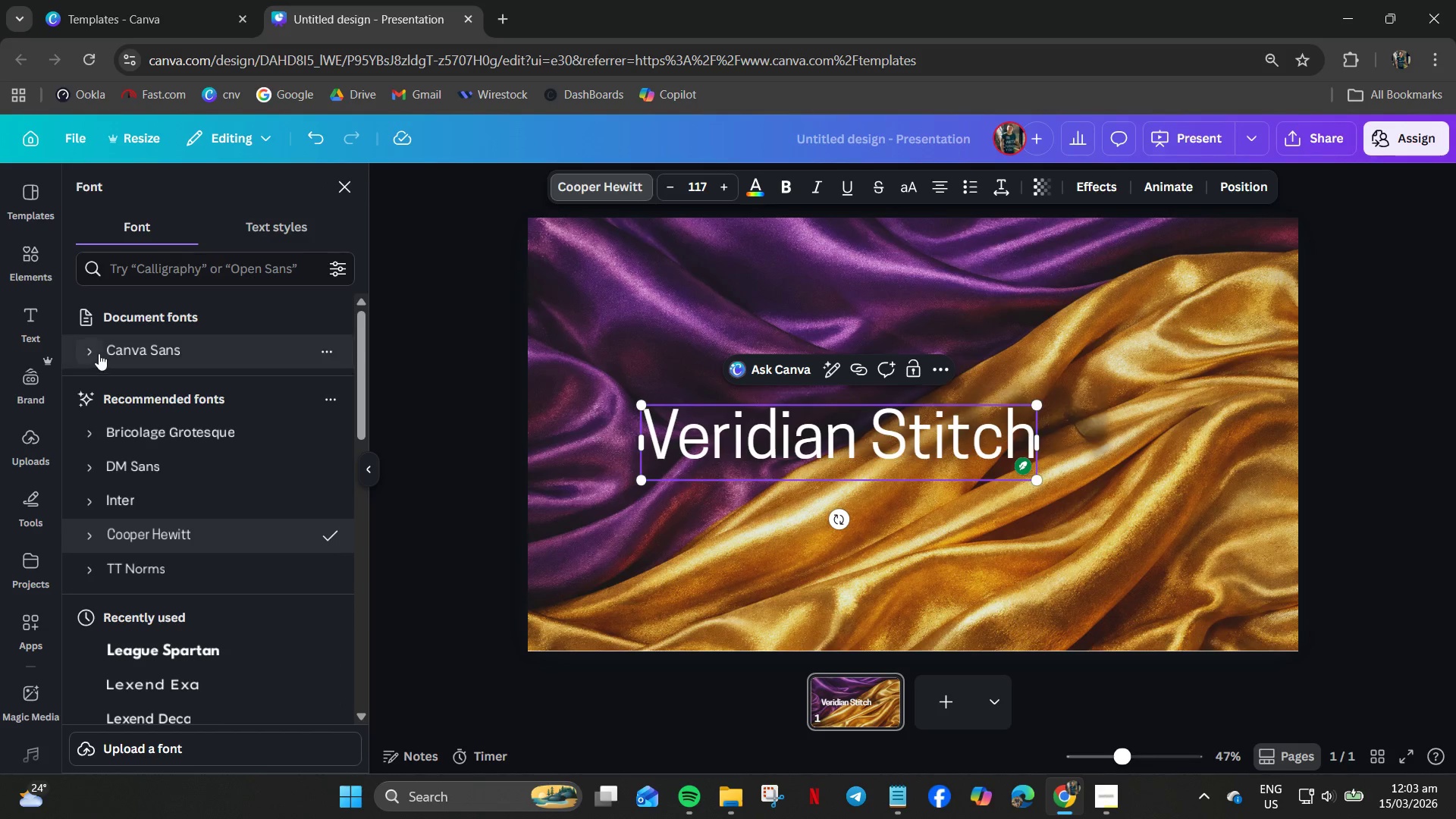 
scroll: coordinate [167, 514], scroll_direction: down, amount: 7.0
 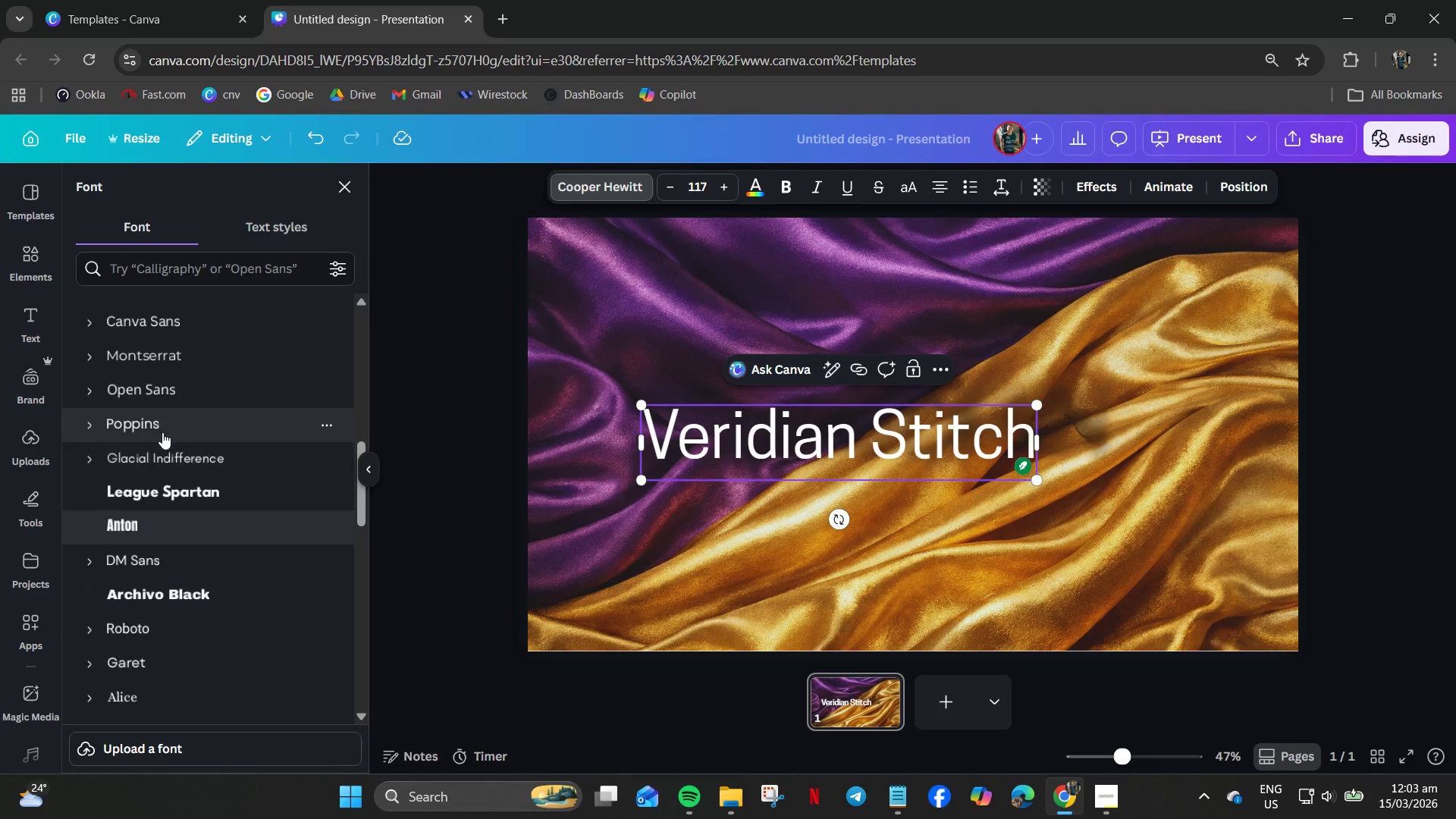 
left_click([160, 418])
 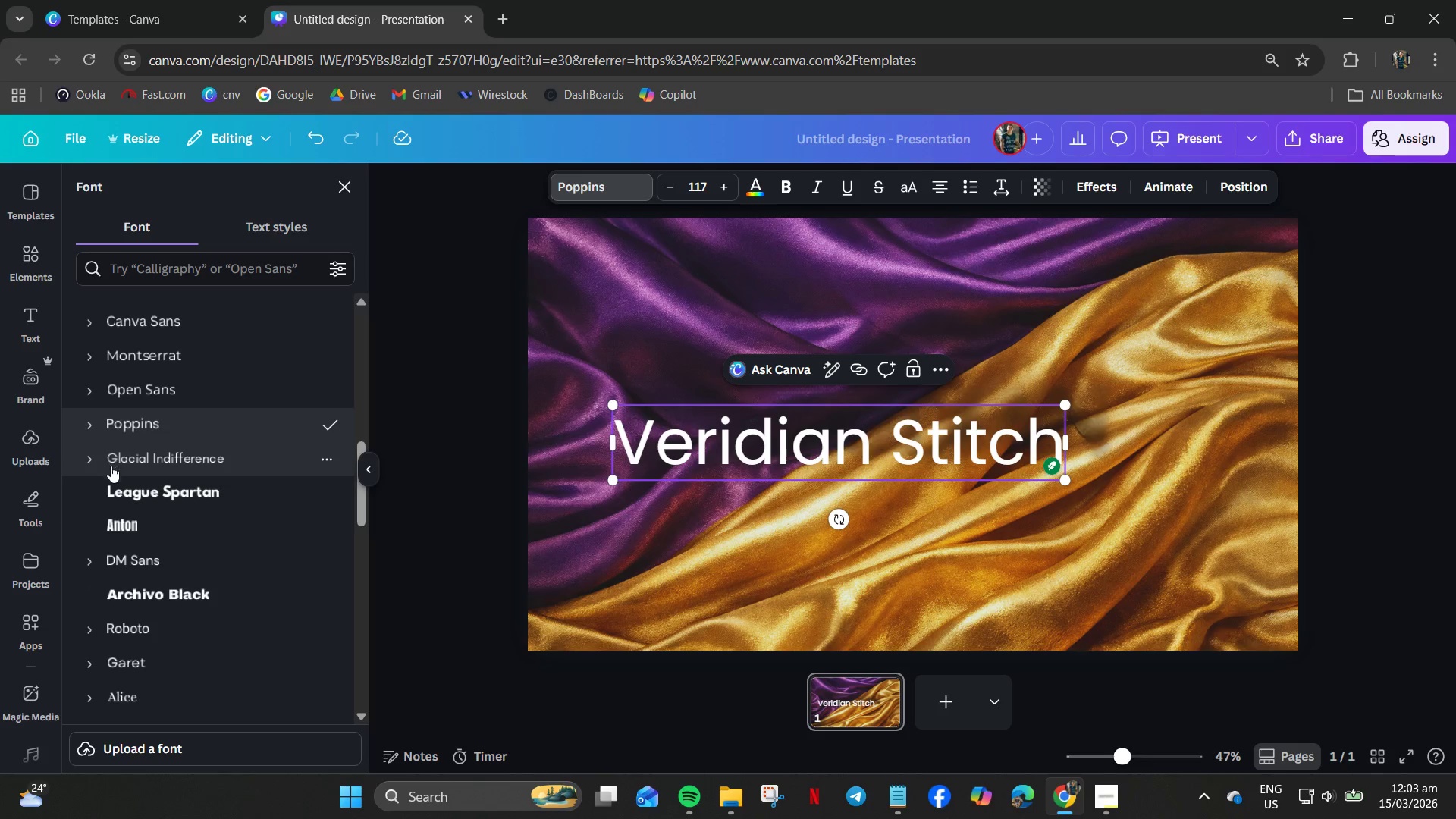 
scroll: coordinate [128, 500], scroll_direction: down, amount: 5.0
 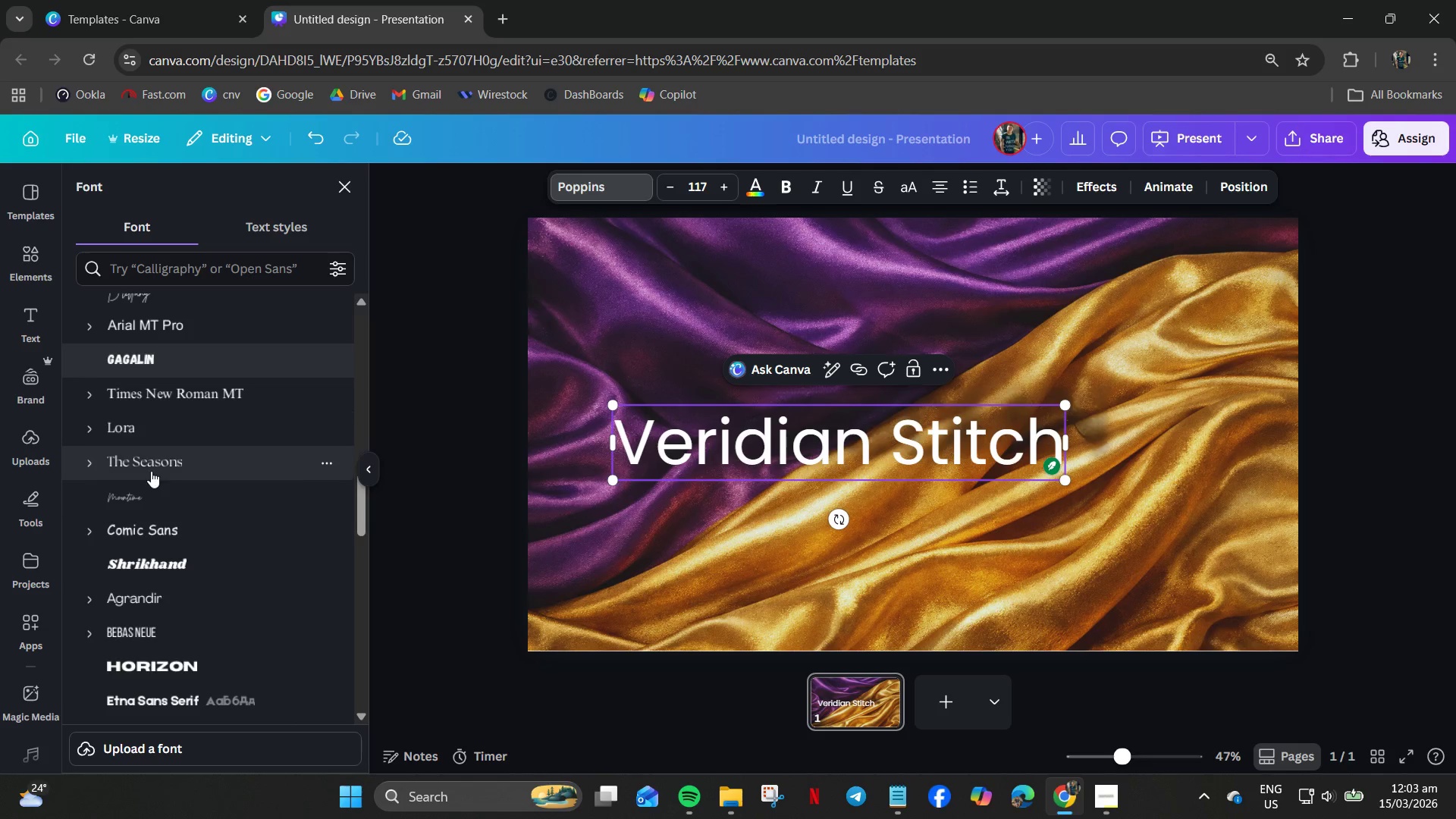 
left_click([156, 463])
 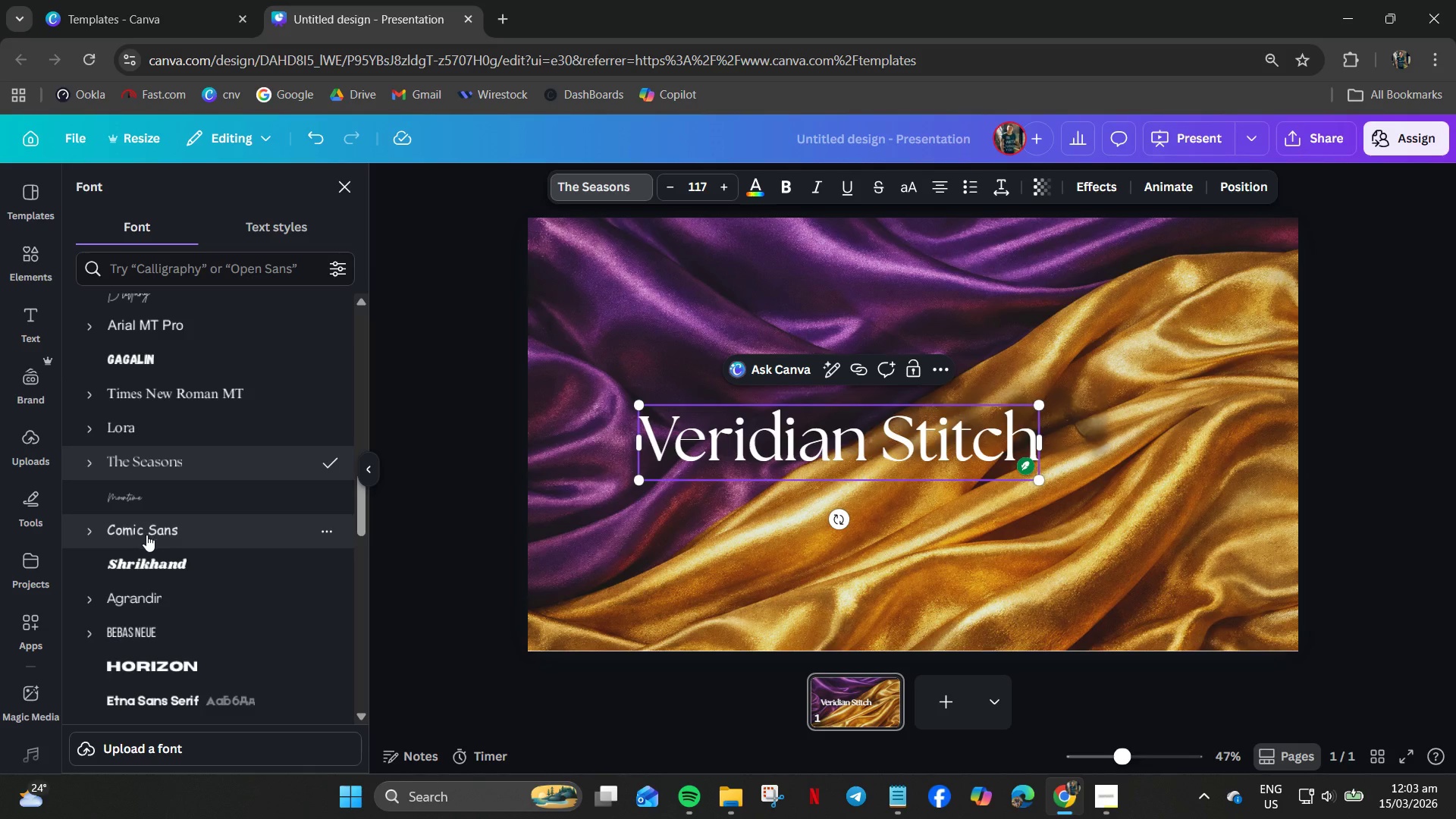 
wait(5.47)
 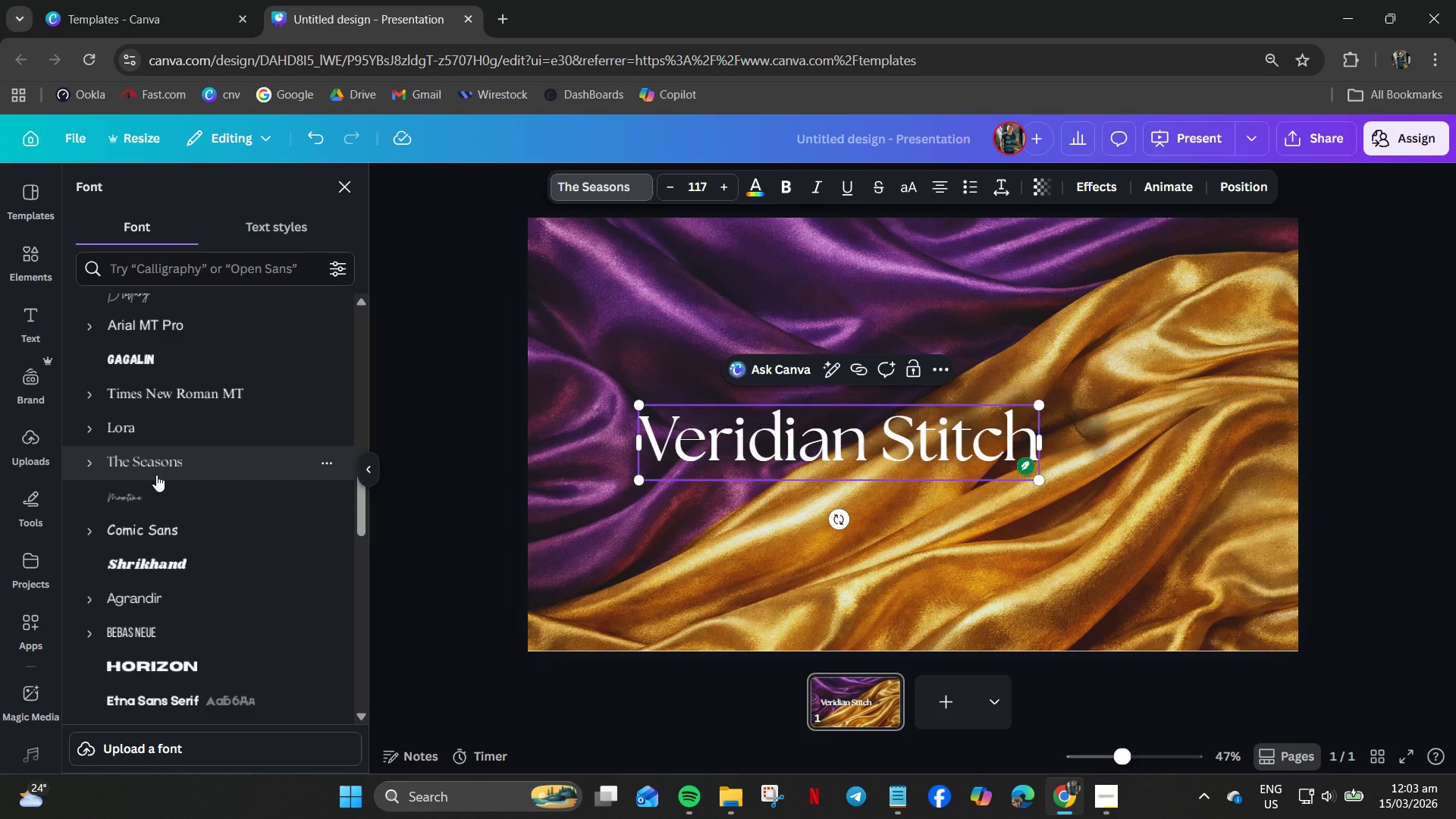 
left_click([143, 604])
 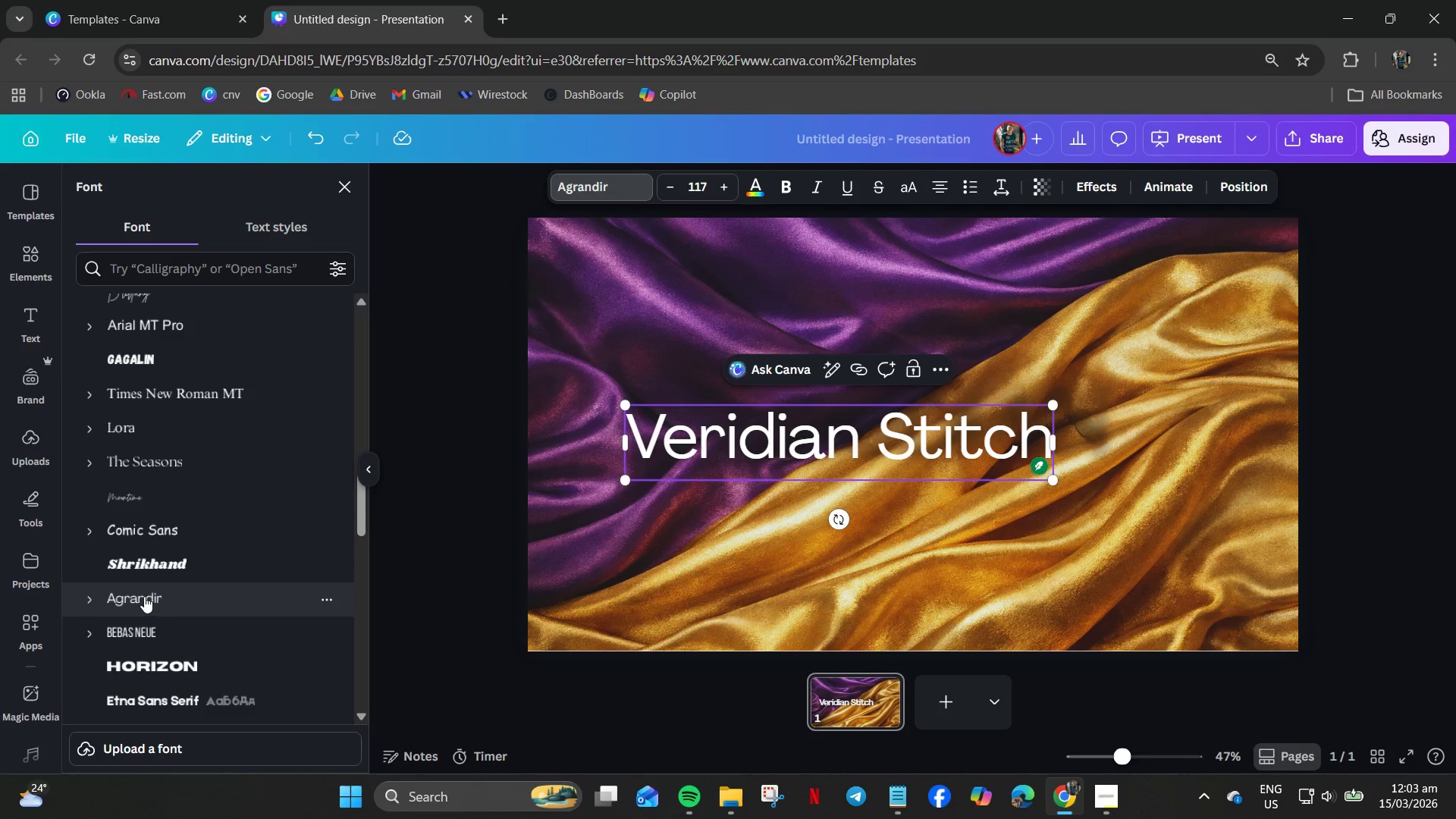 
scroll: coordinate [144, 595], scroll_direction: down, amount: 4.0
 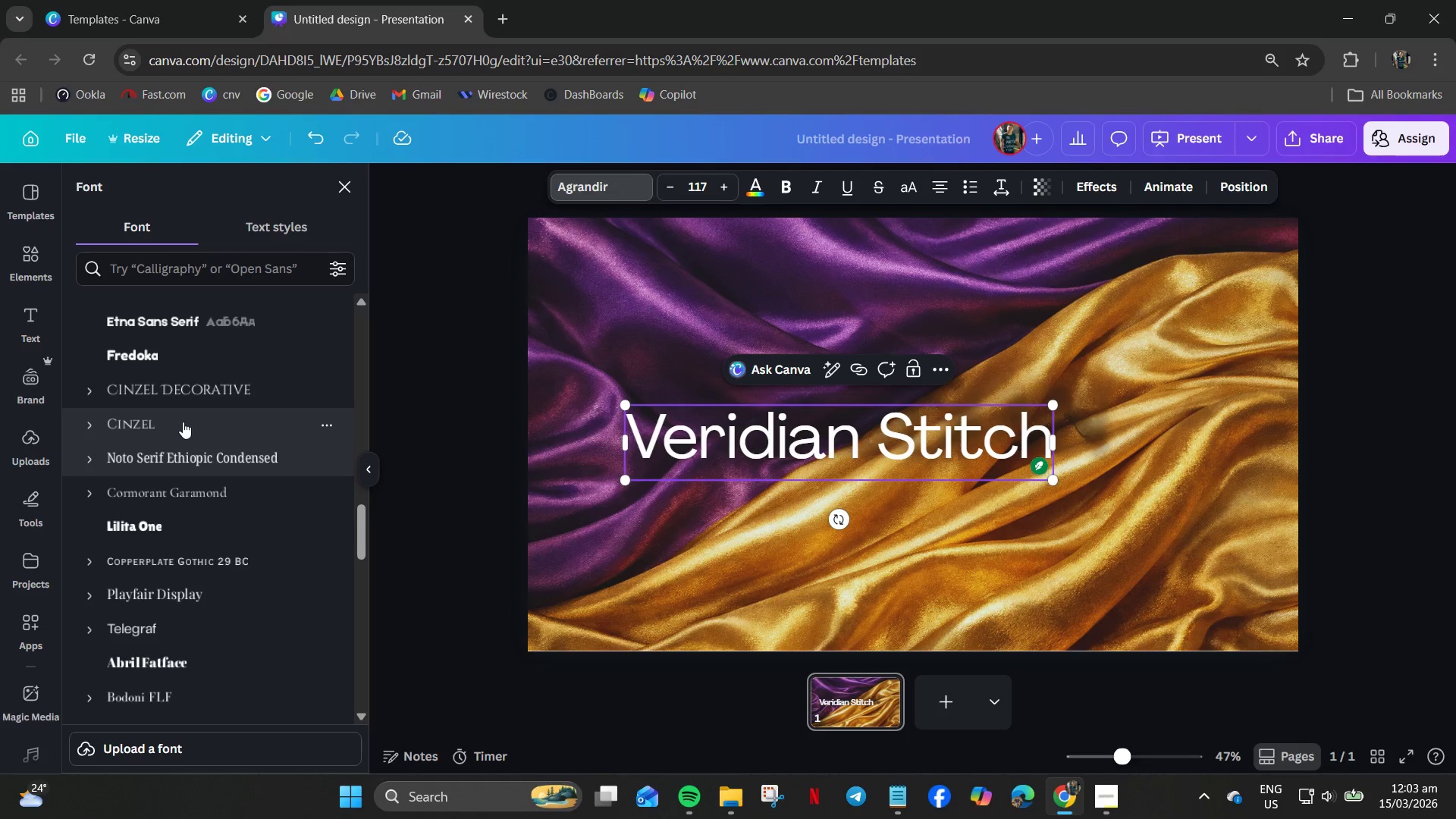 
left_click([181, 422])
 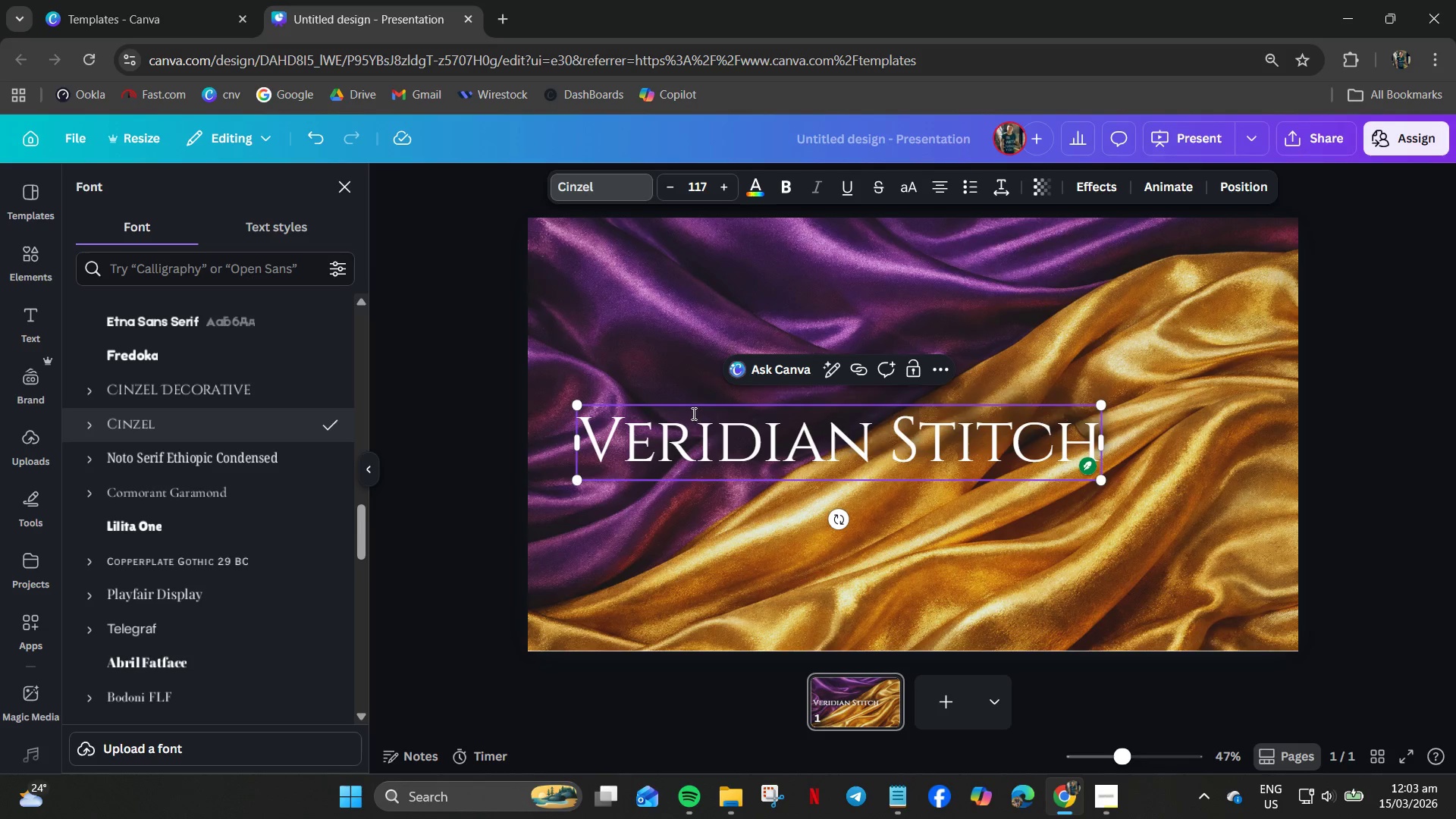 
wait(7.31)
 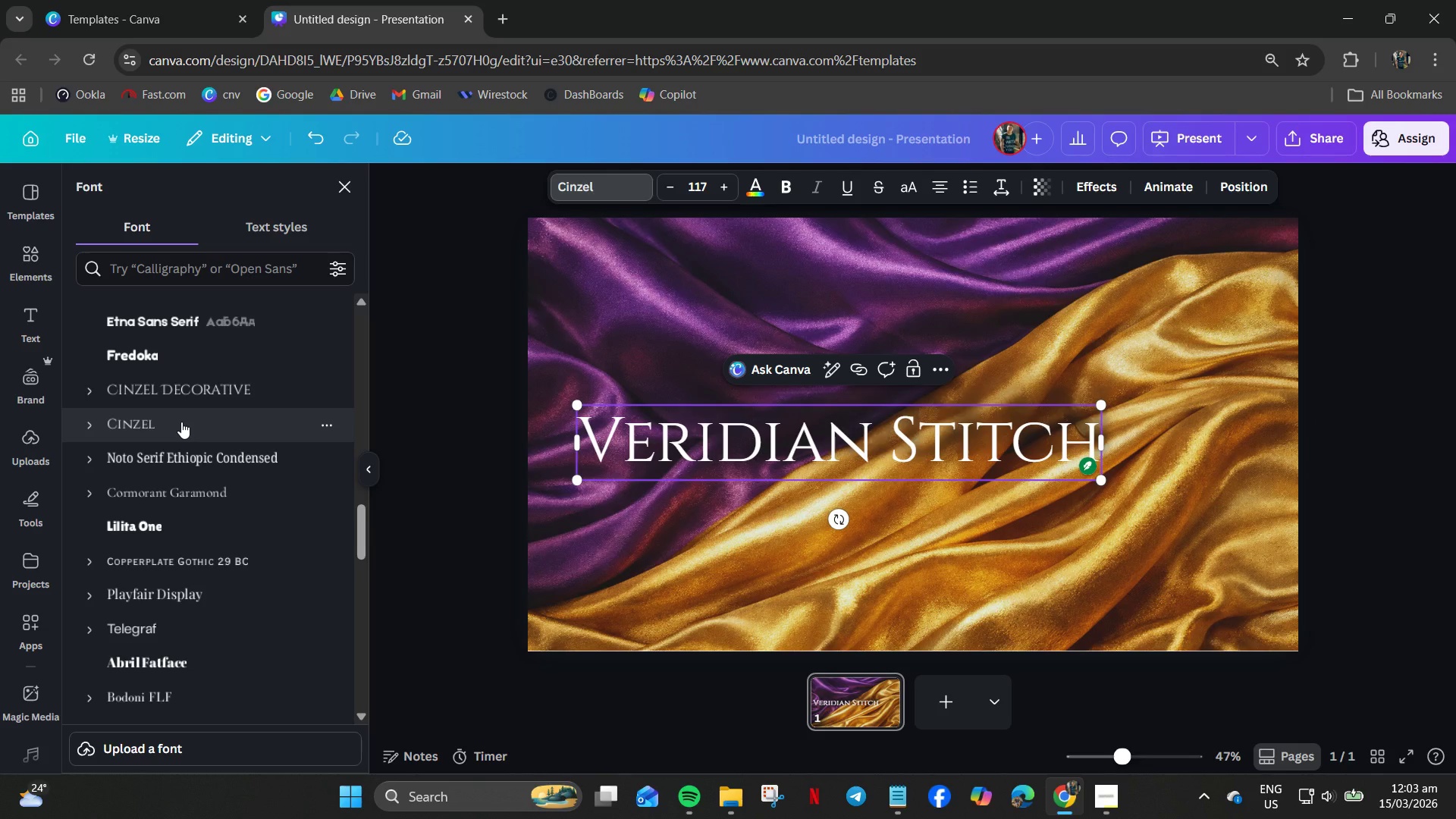 
left_click([783, 192])
 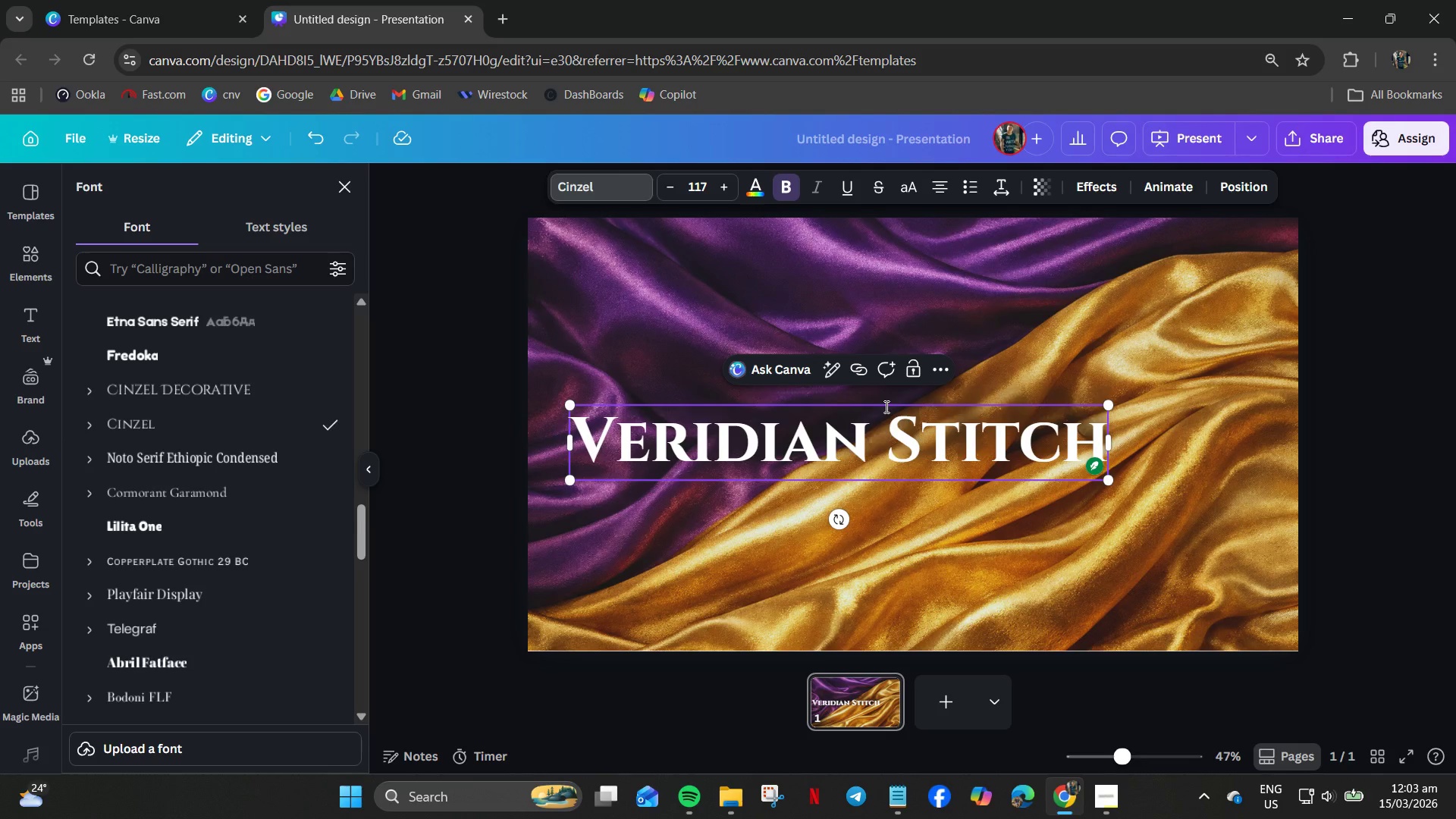 
left_click_drag(start_coordinate=[885, 404], to_coordinate=[1006, 353])
 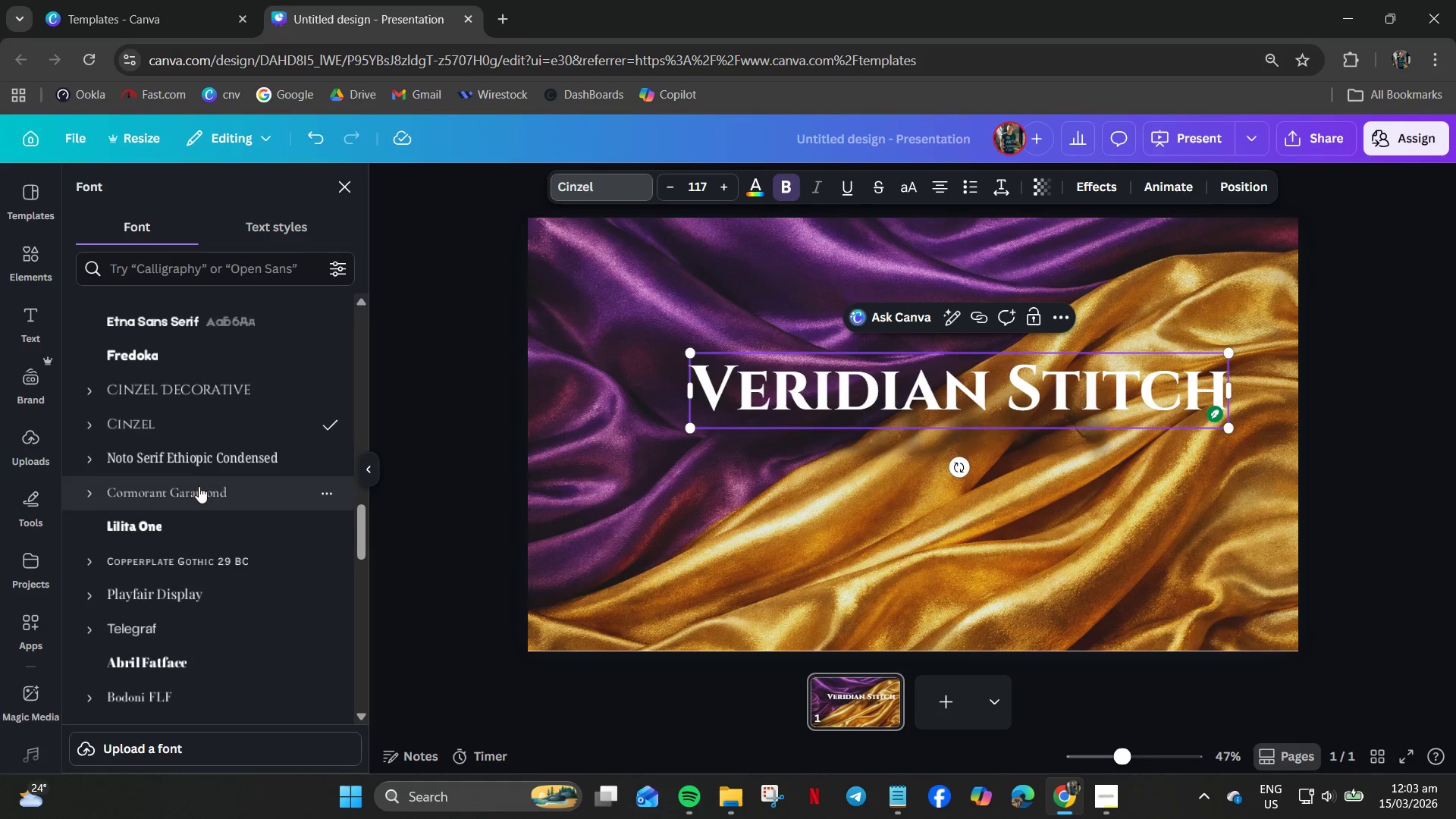 
wait(5.19)
 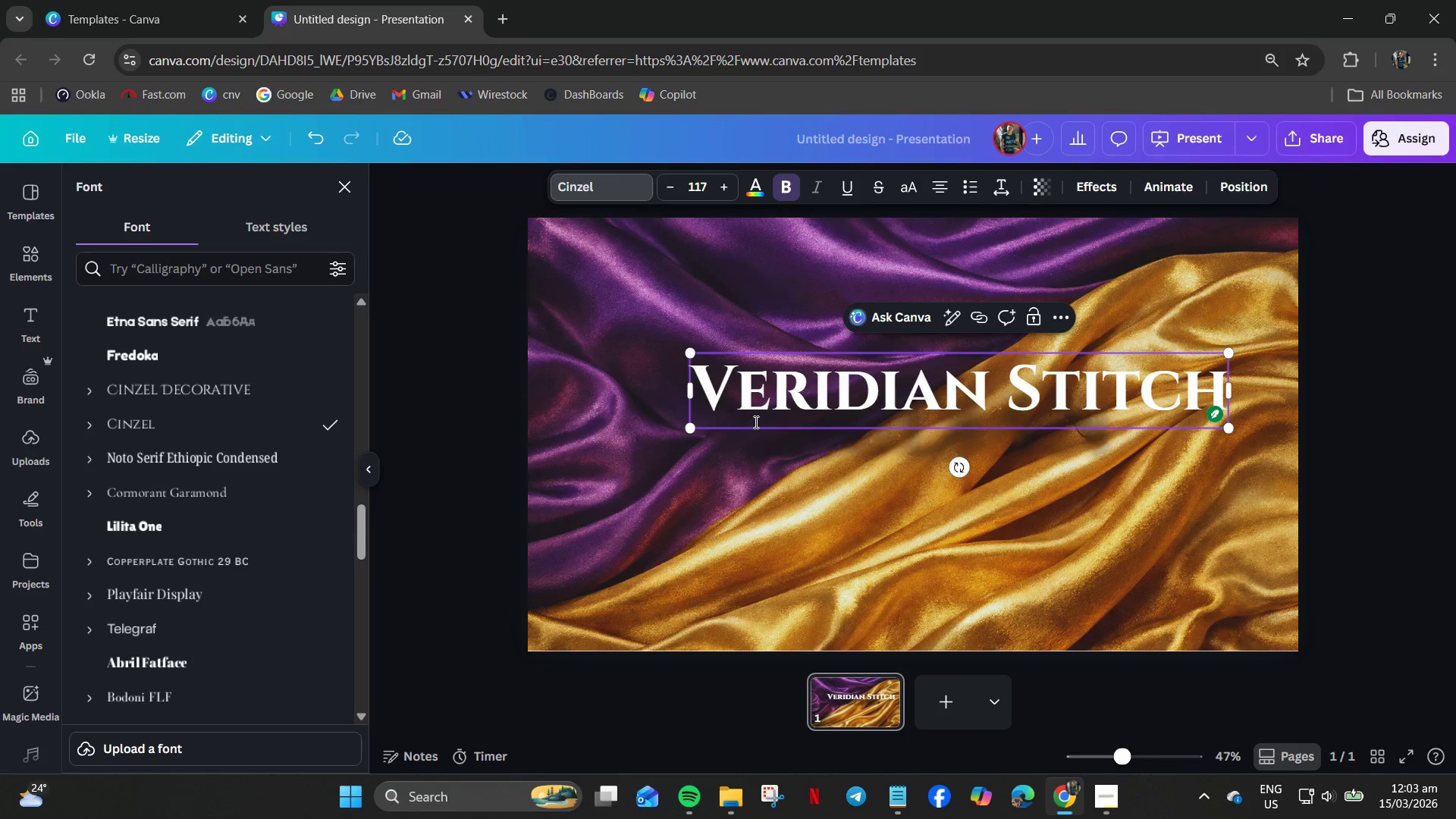 
left_click([187, 462])
 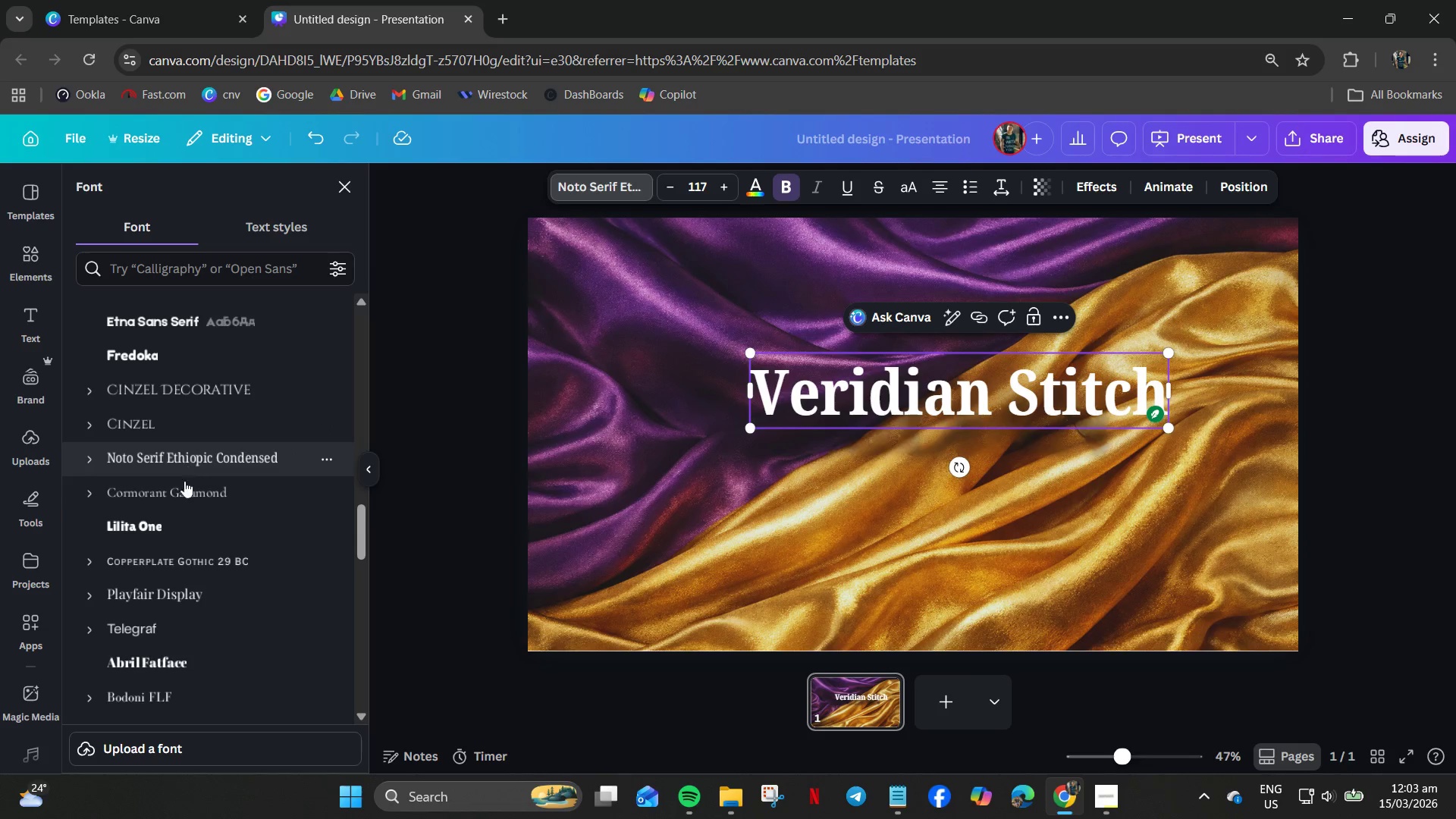 
left_click([184, 491])
 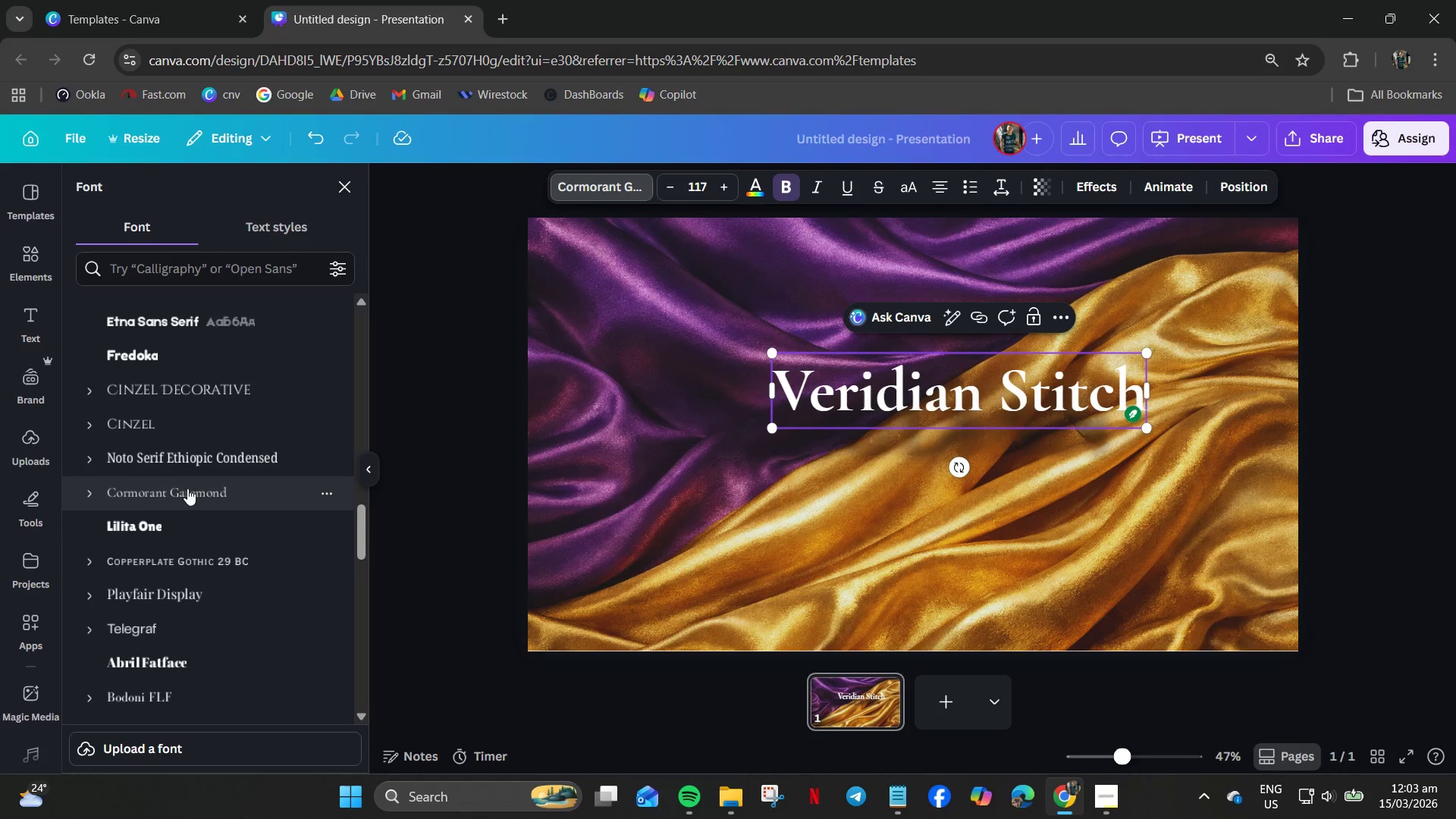 
left_click([181, 561])
 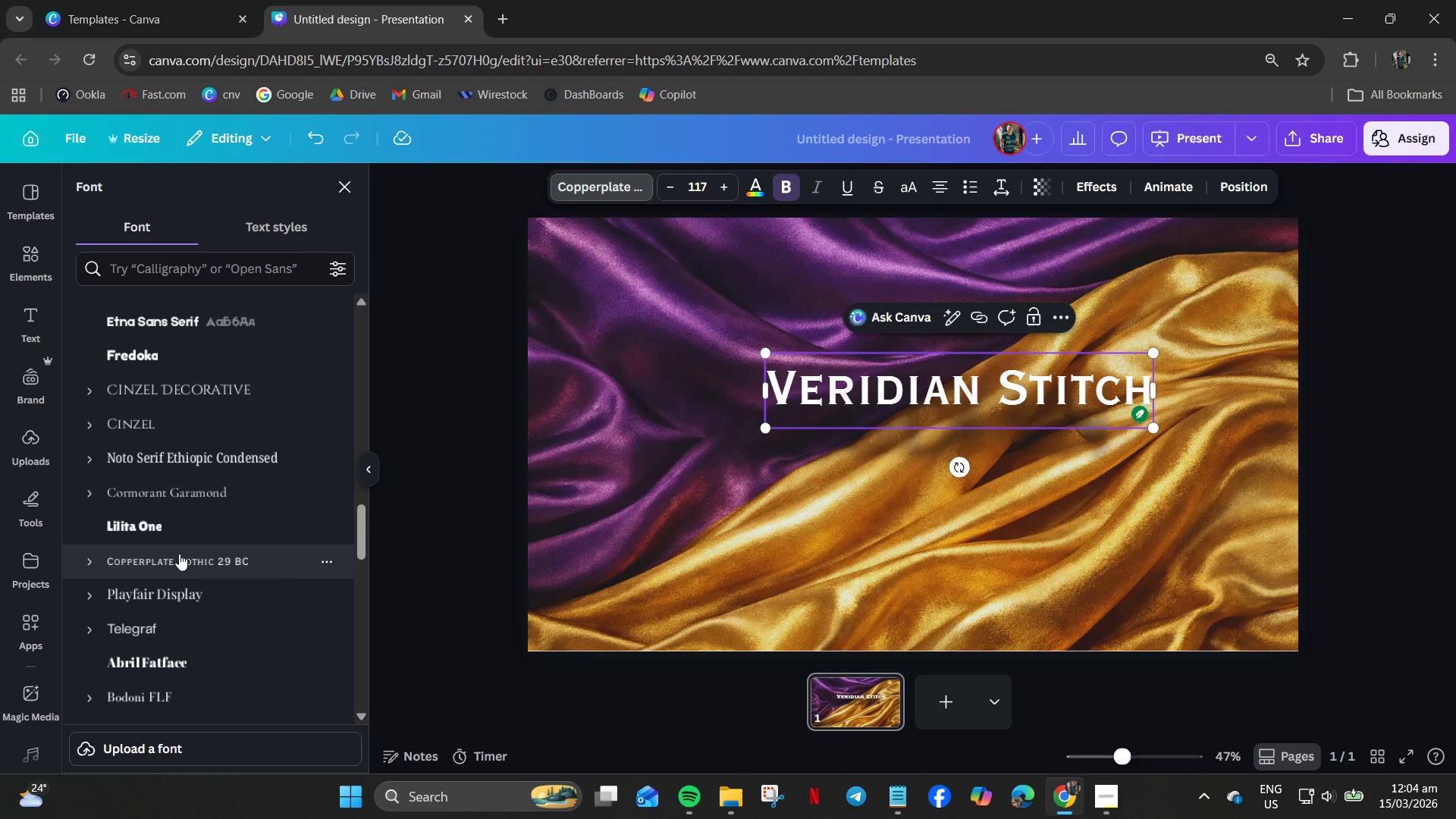 
wait(10.45)
 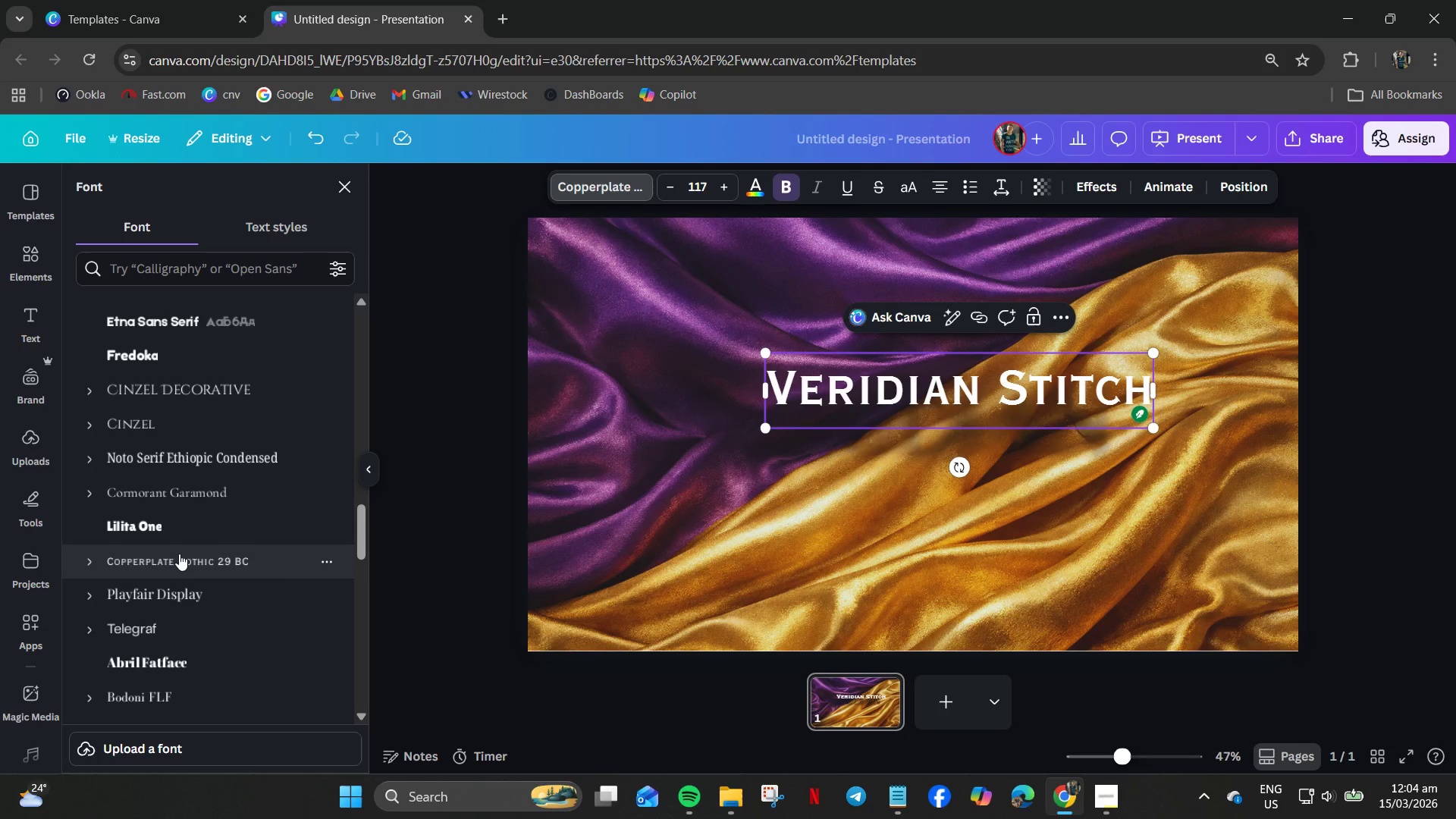 
scroll: coordinate [152, 525], scroll_direction: down, amount: 15.0
 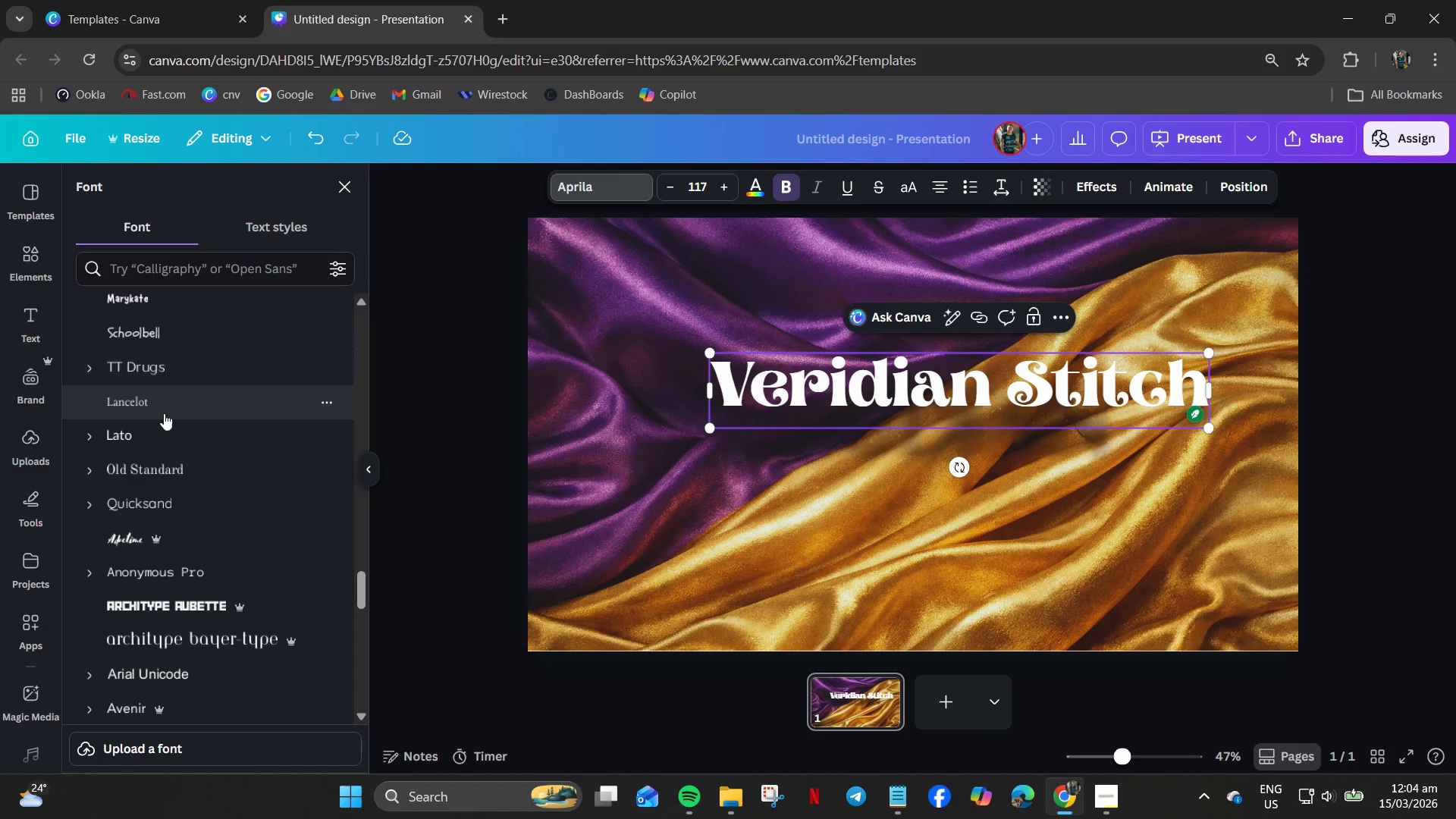 
left_click([162, 504])
 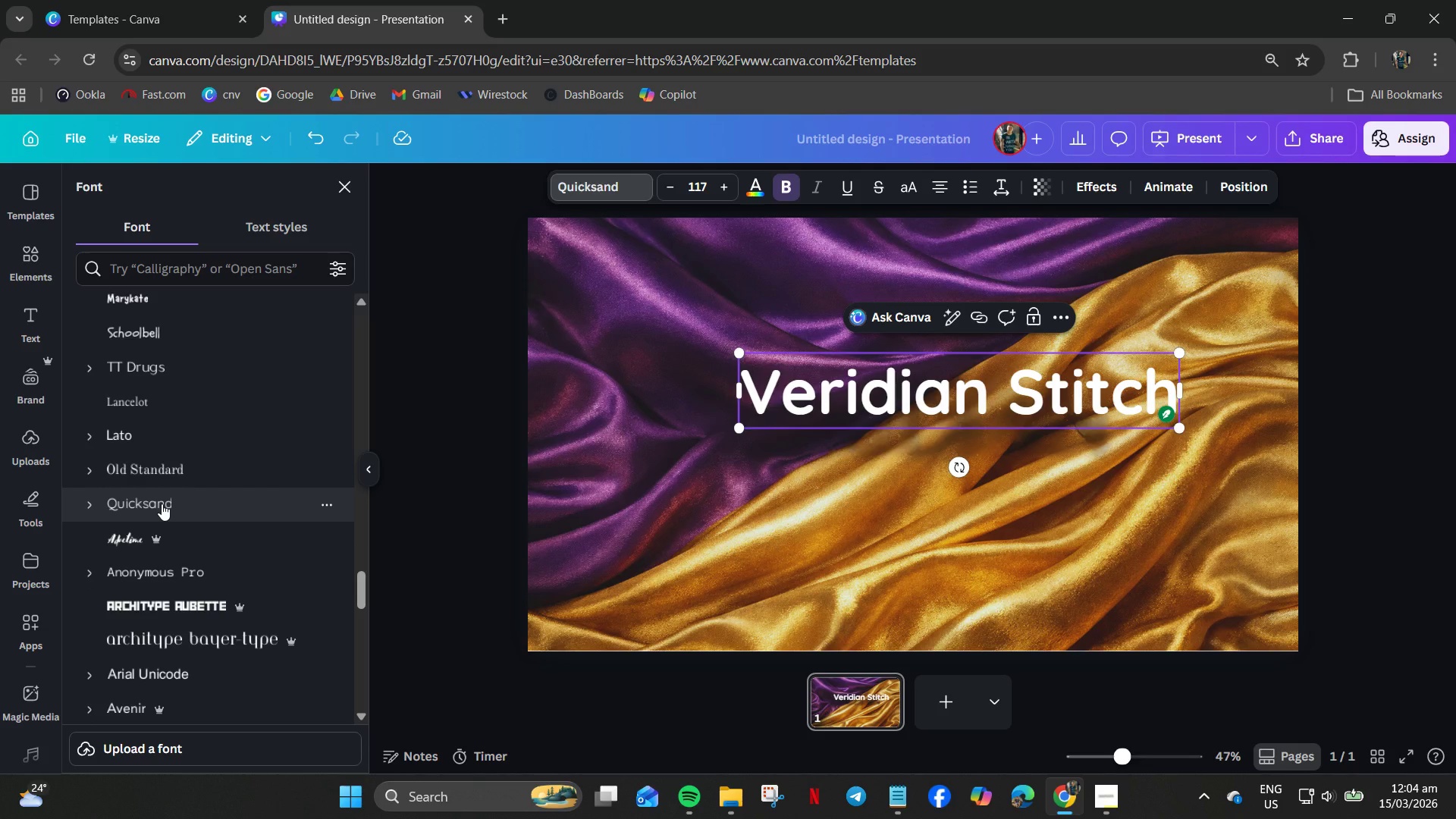 
scroll: coordinate [158, 504], scroll_direction: down, amount: 8.0
 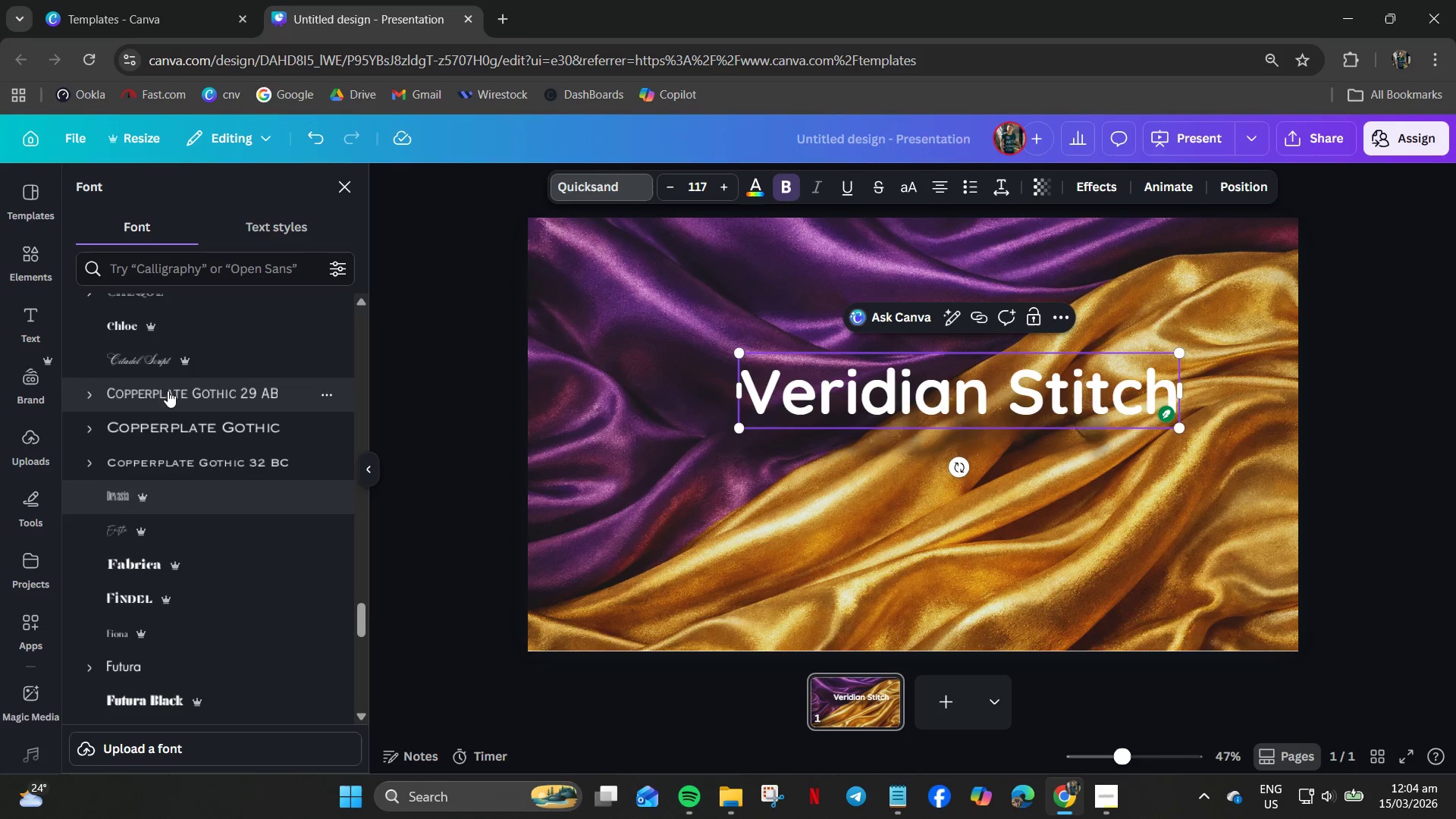 
scroll: coordinate [168, 391], scroll_direction: up, amount: 2.0
 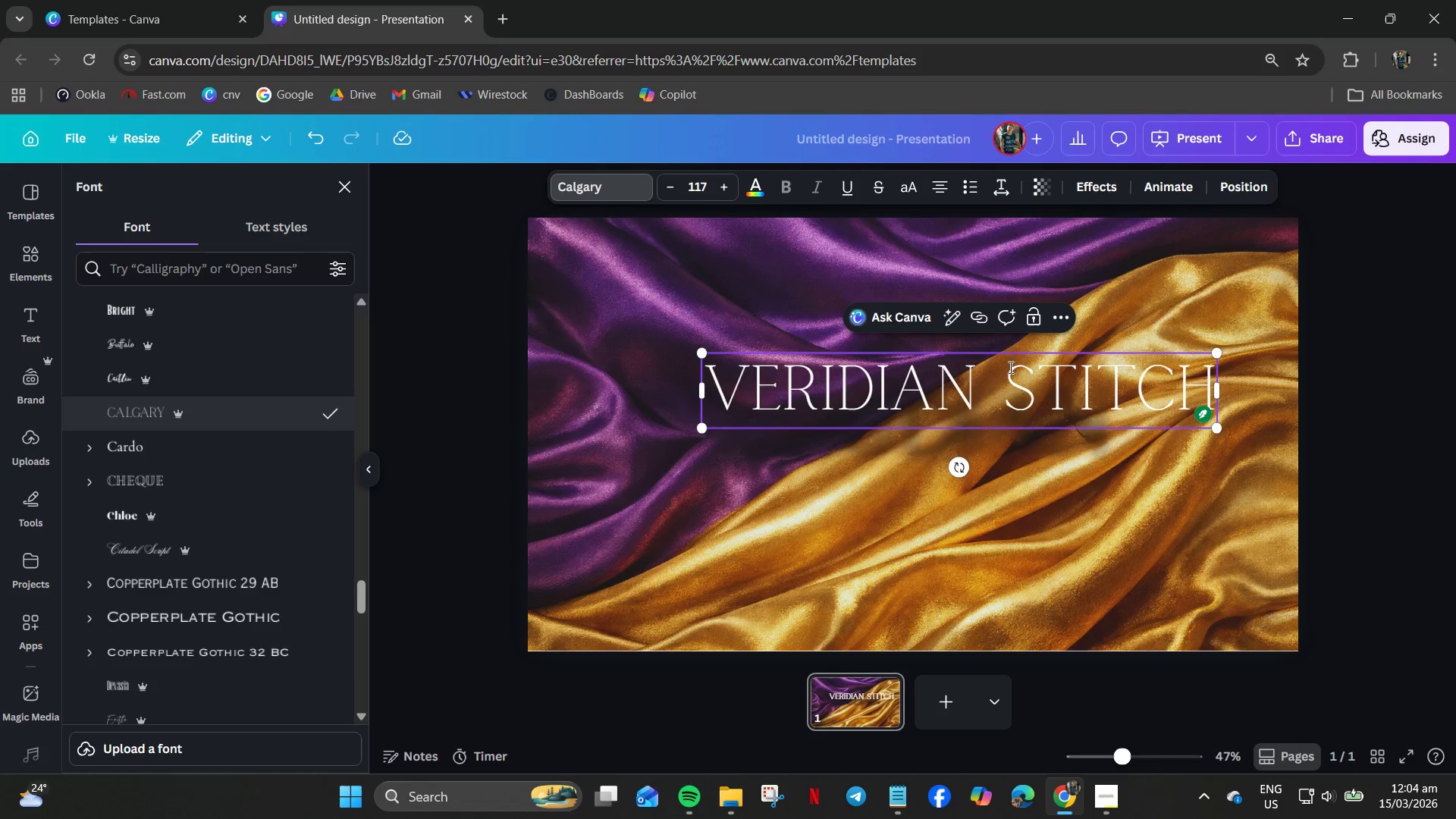 
wait(7.31)
 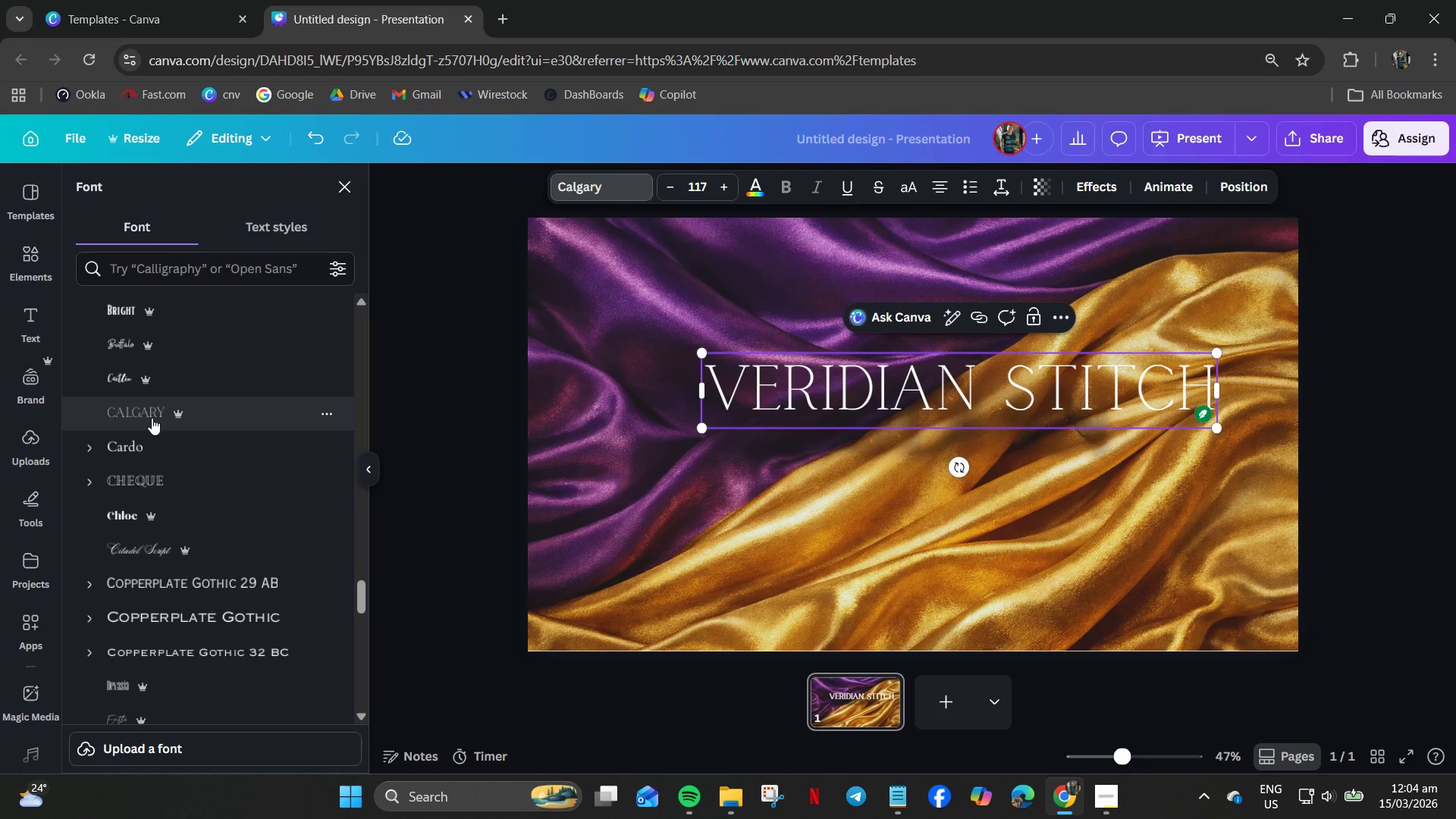 
double_click([965, 398])
 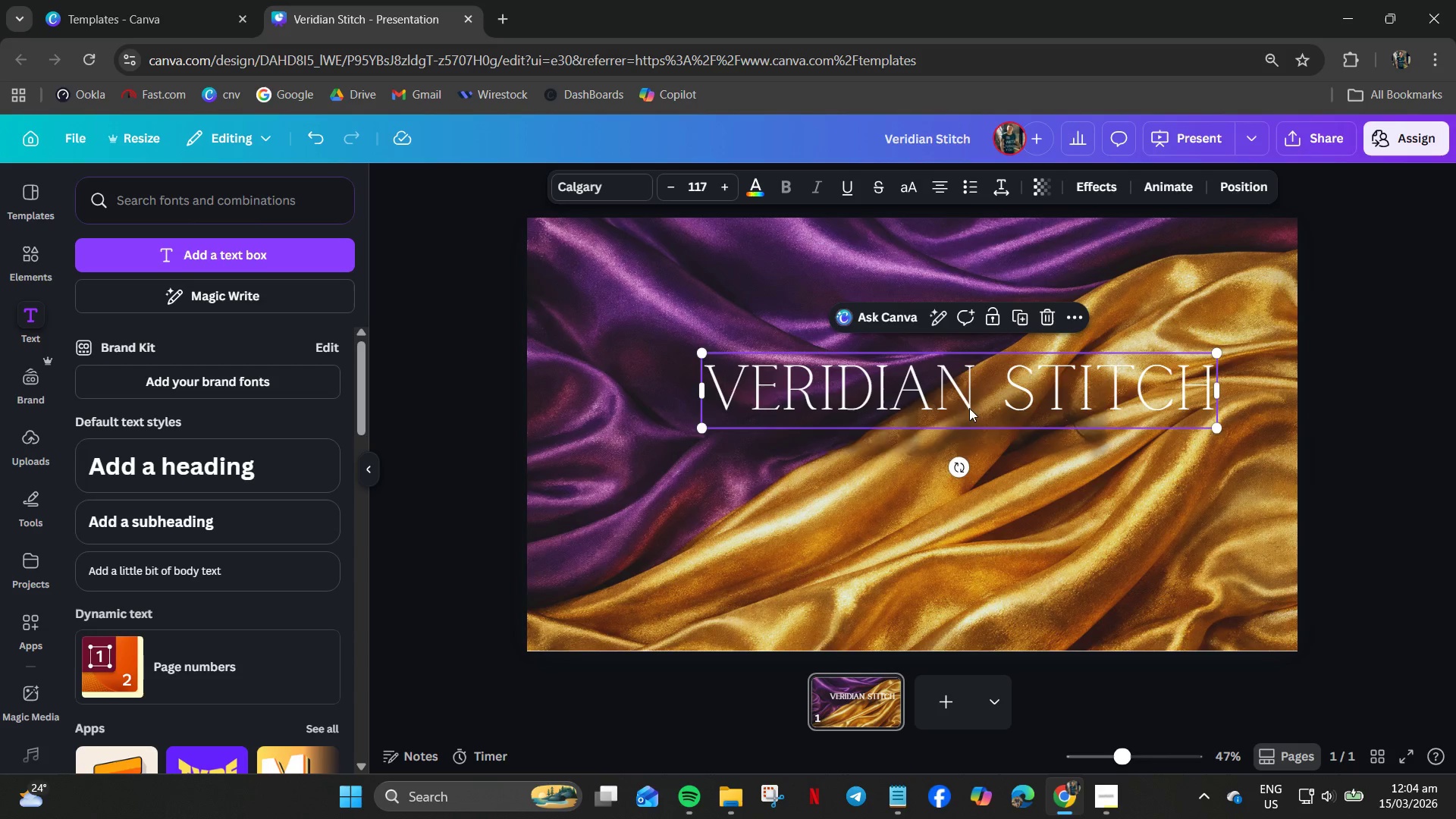 
left_click_drag(start_coordinate=[969, 408], to_coordinate=[811, 367])
 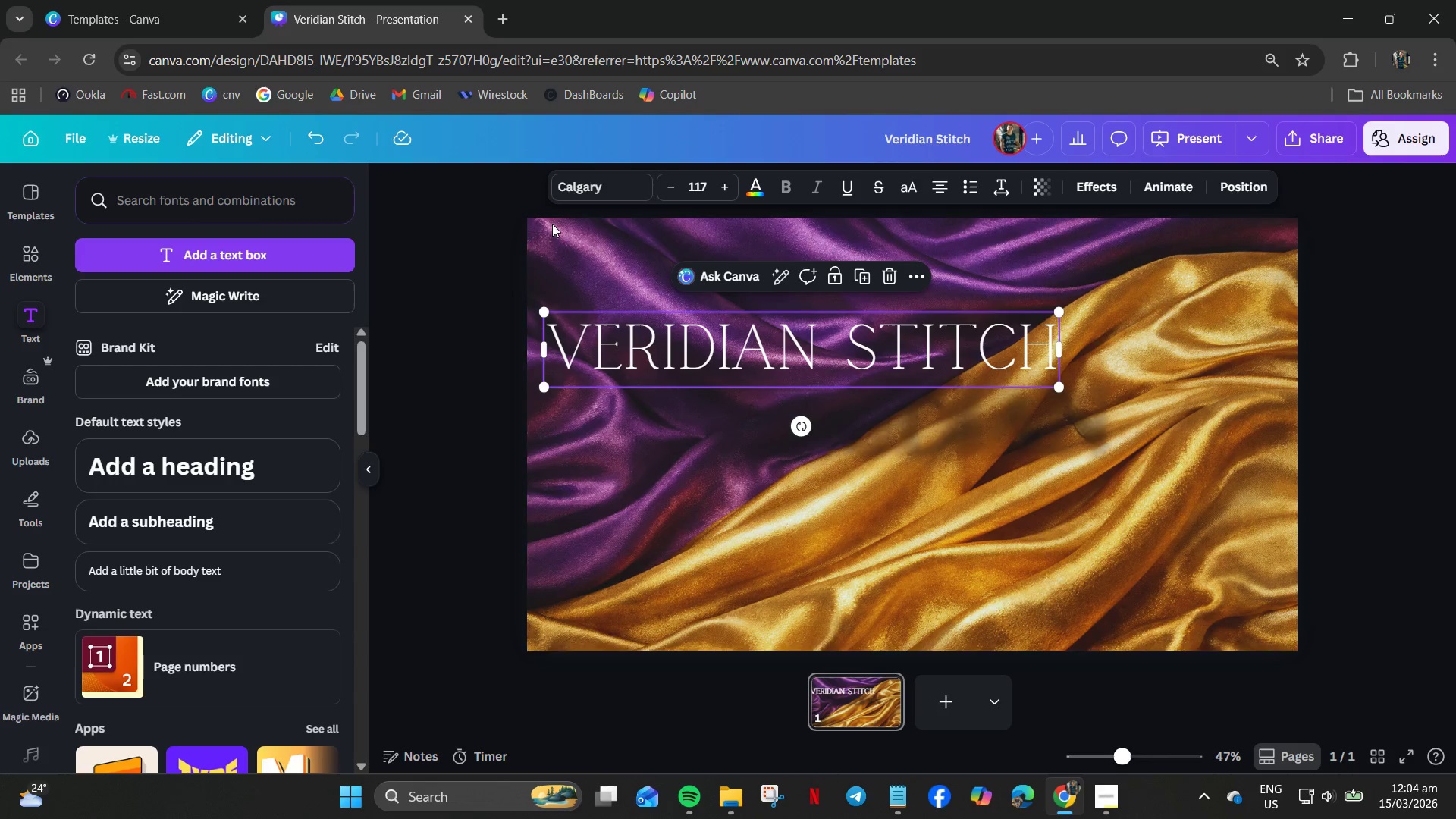 
left_click([589, 187])
 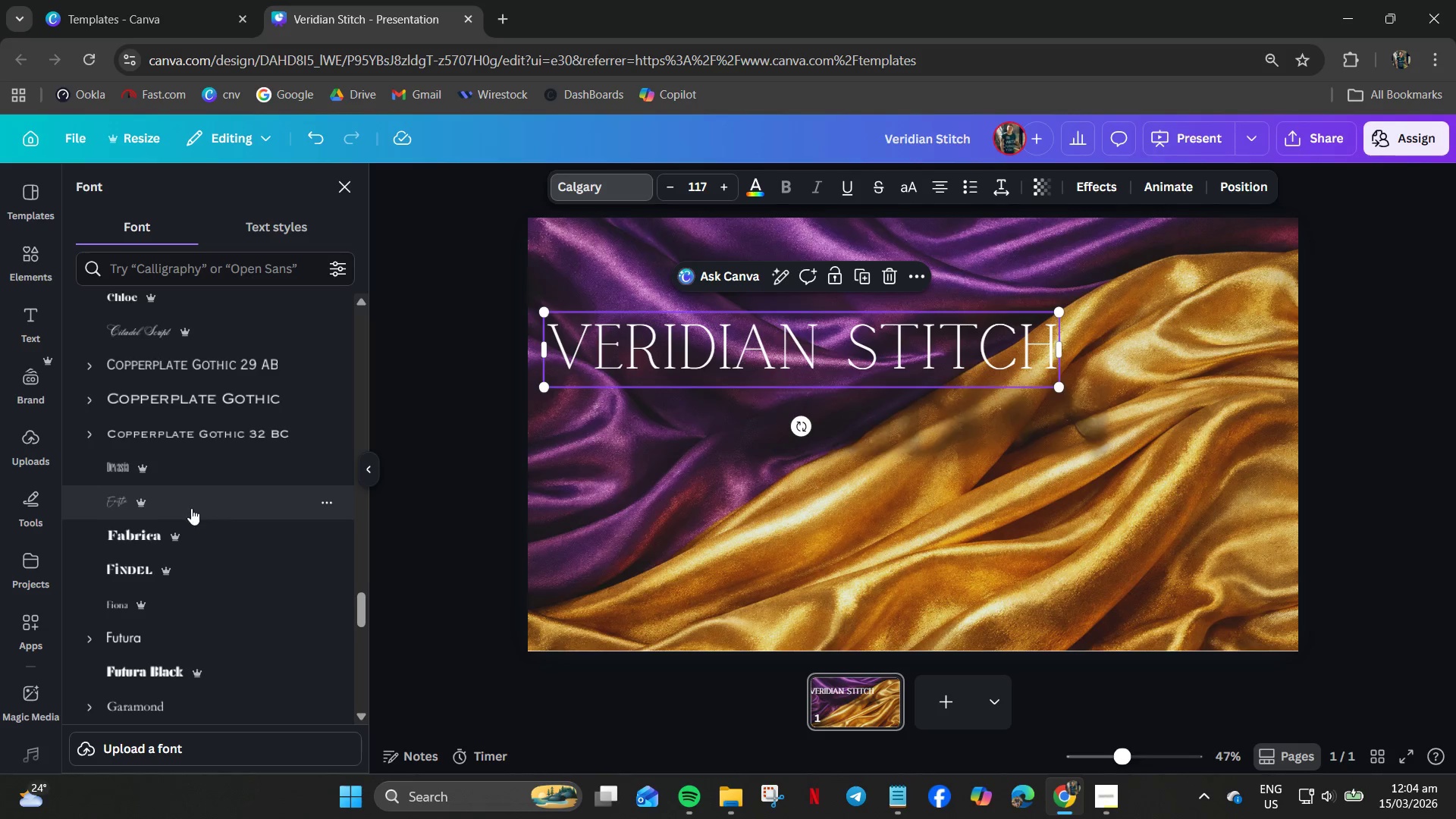 
mouse_move([158, 565])
 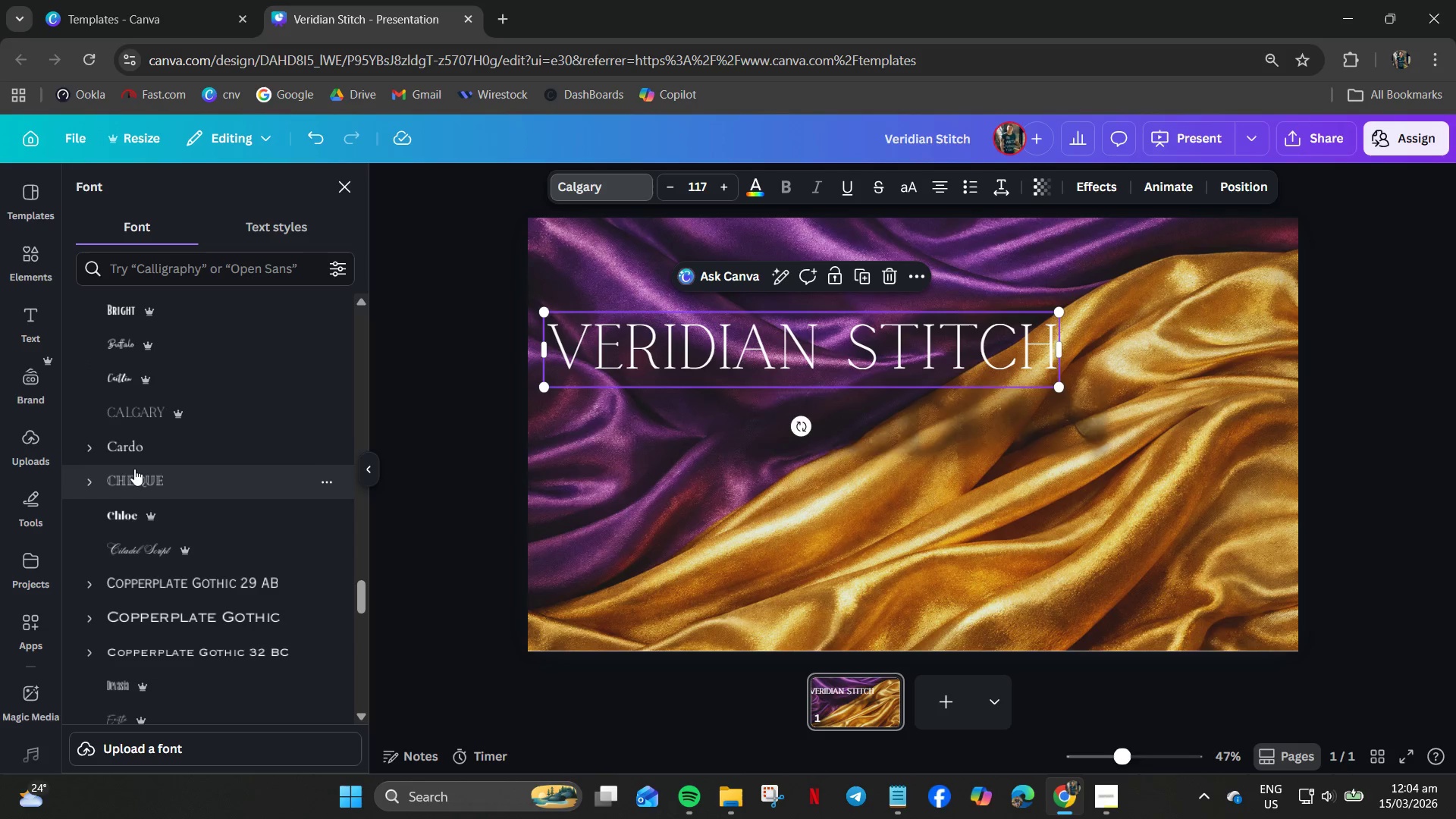 
left_click([134, 444])
 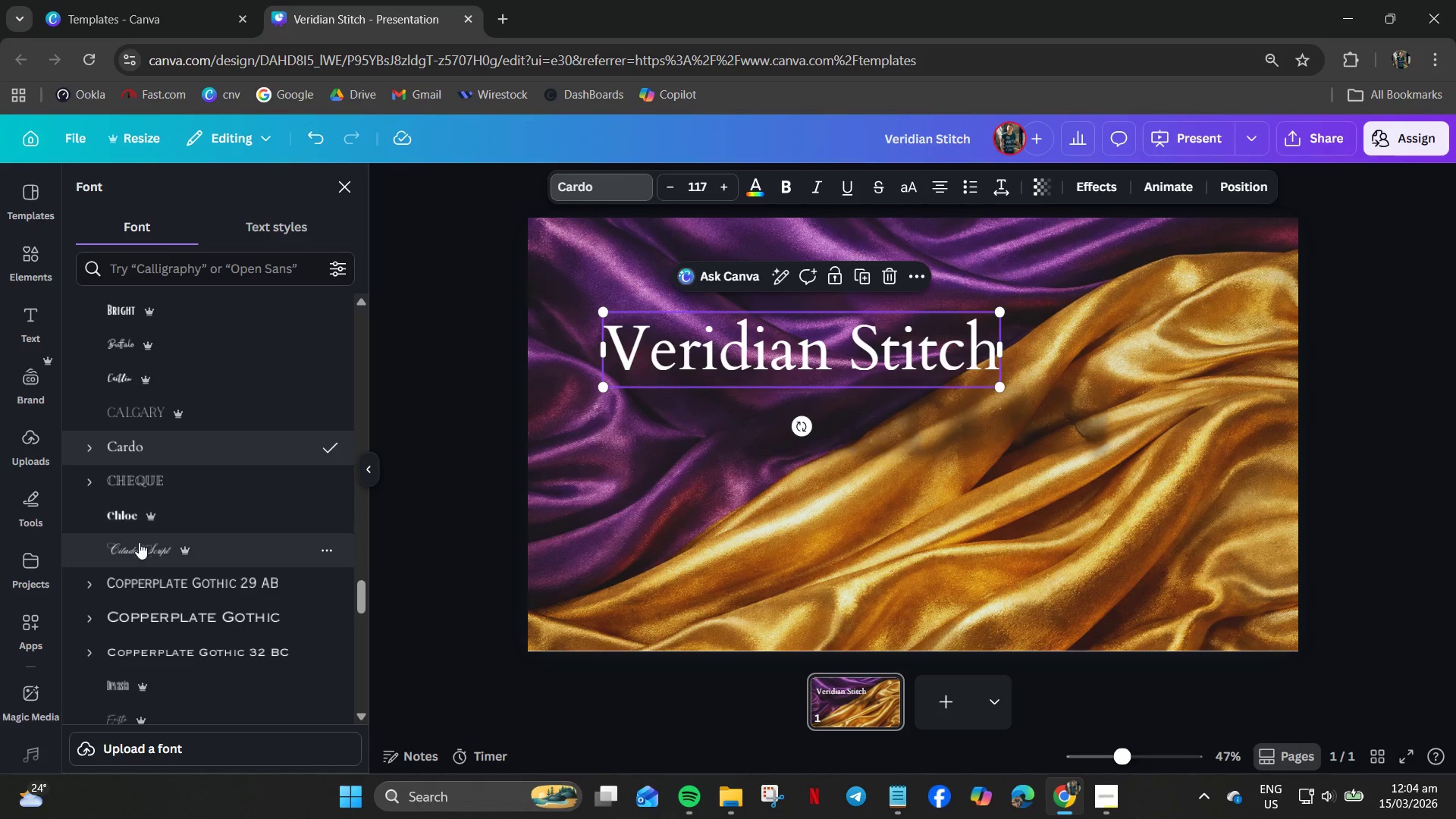 
left_click_drag(start_coordinate=[127, 460], to_coordinate=[130, 464])
 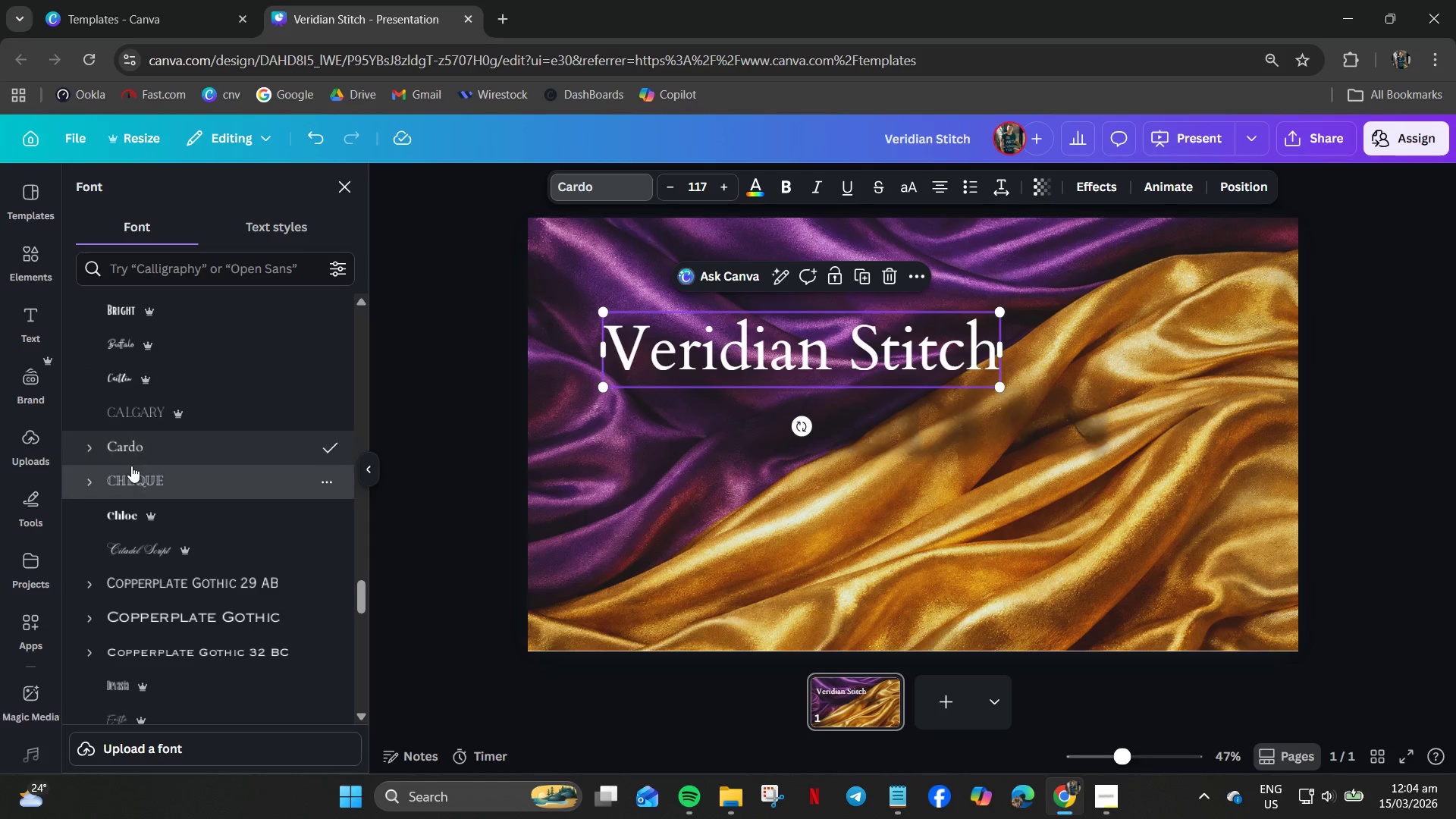 
left_click_drag(start_coordinate=[131, 466], to_coordinate=[132, 469])
 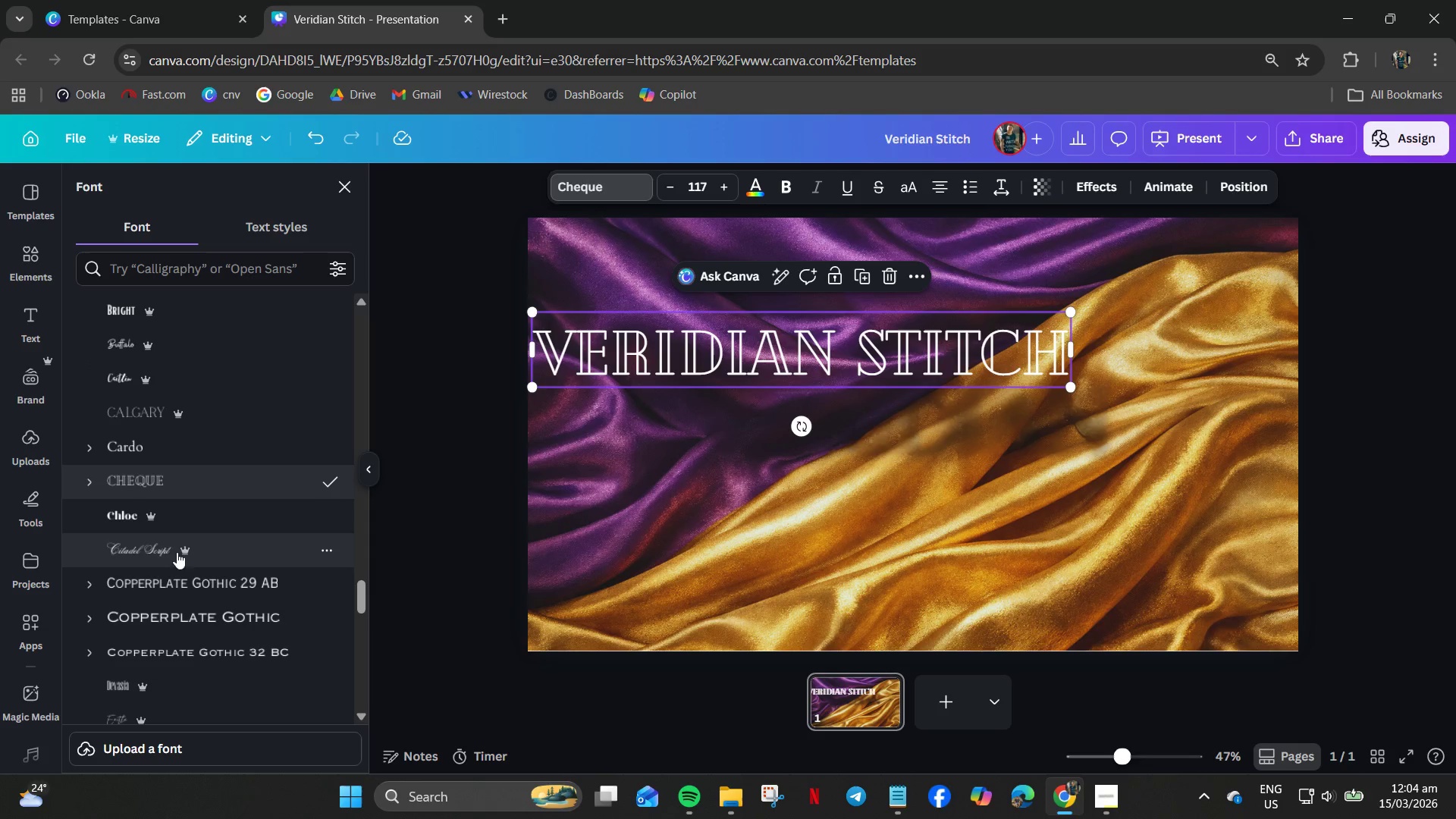 
left_click([152, 553])
 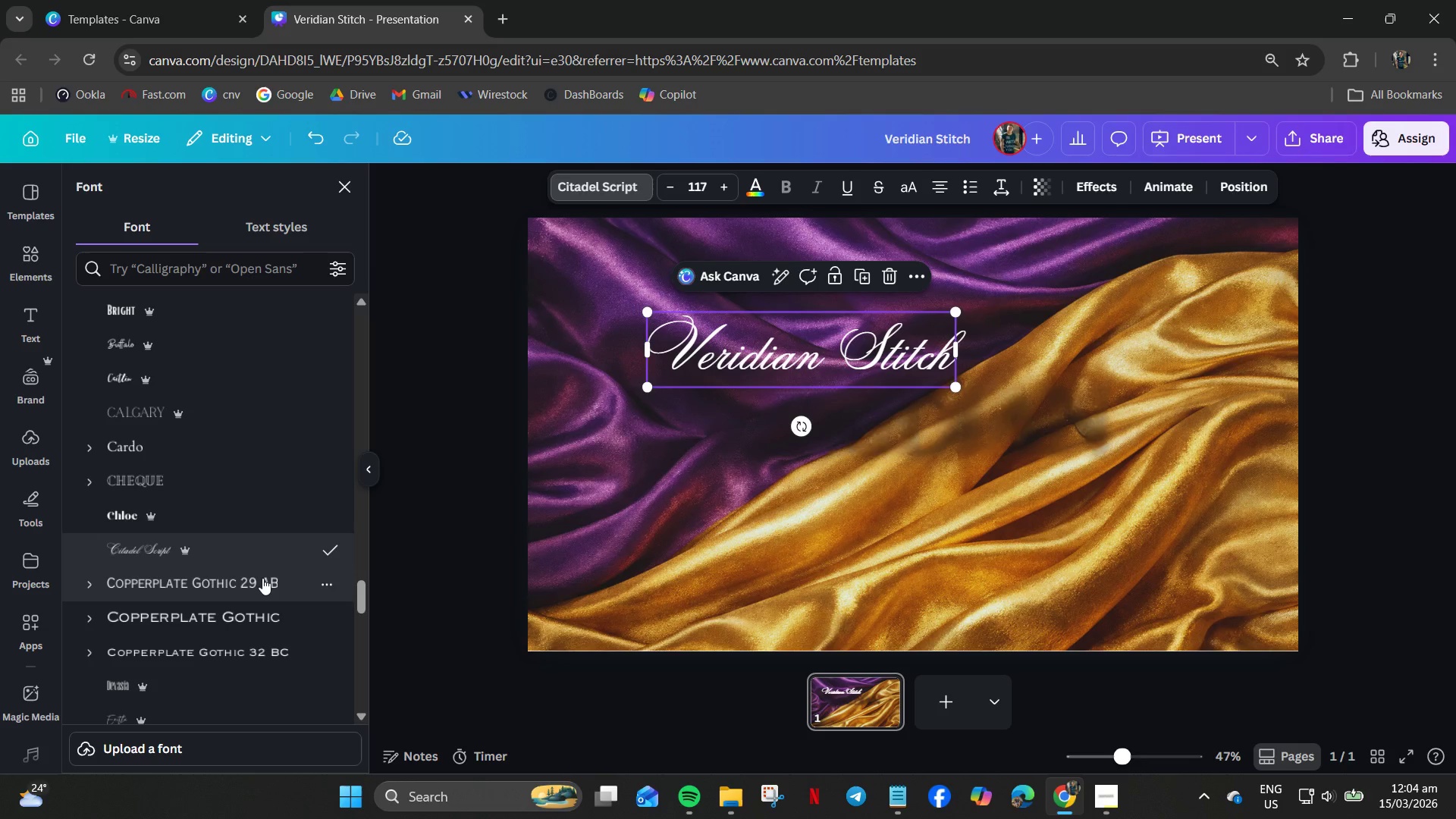 
left_click([212, 643])
 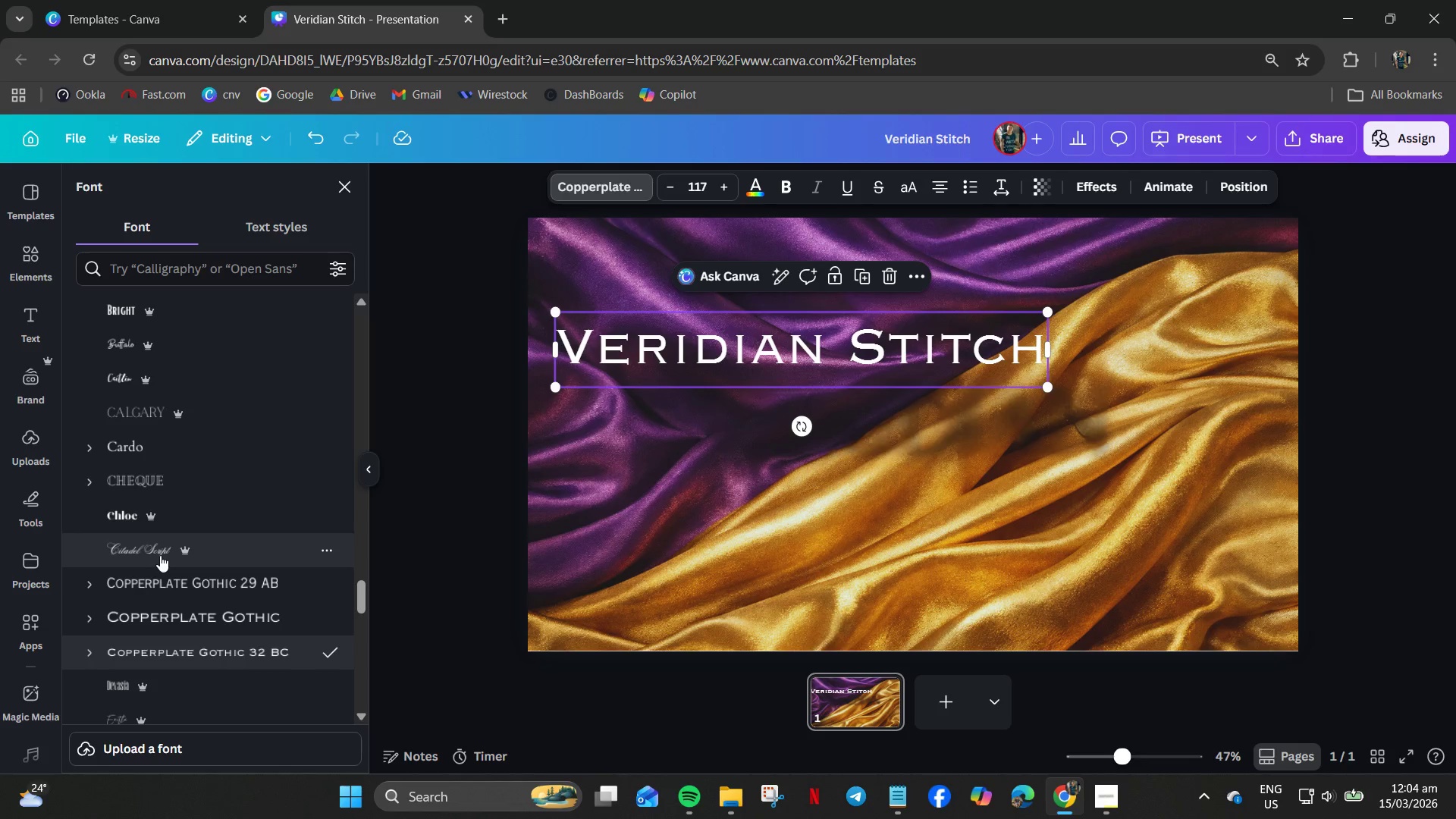 
left_click([144, 545])
 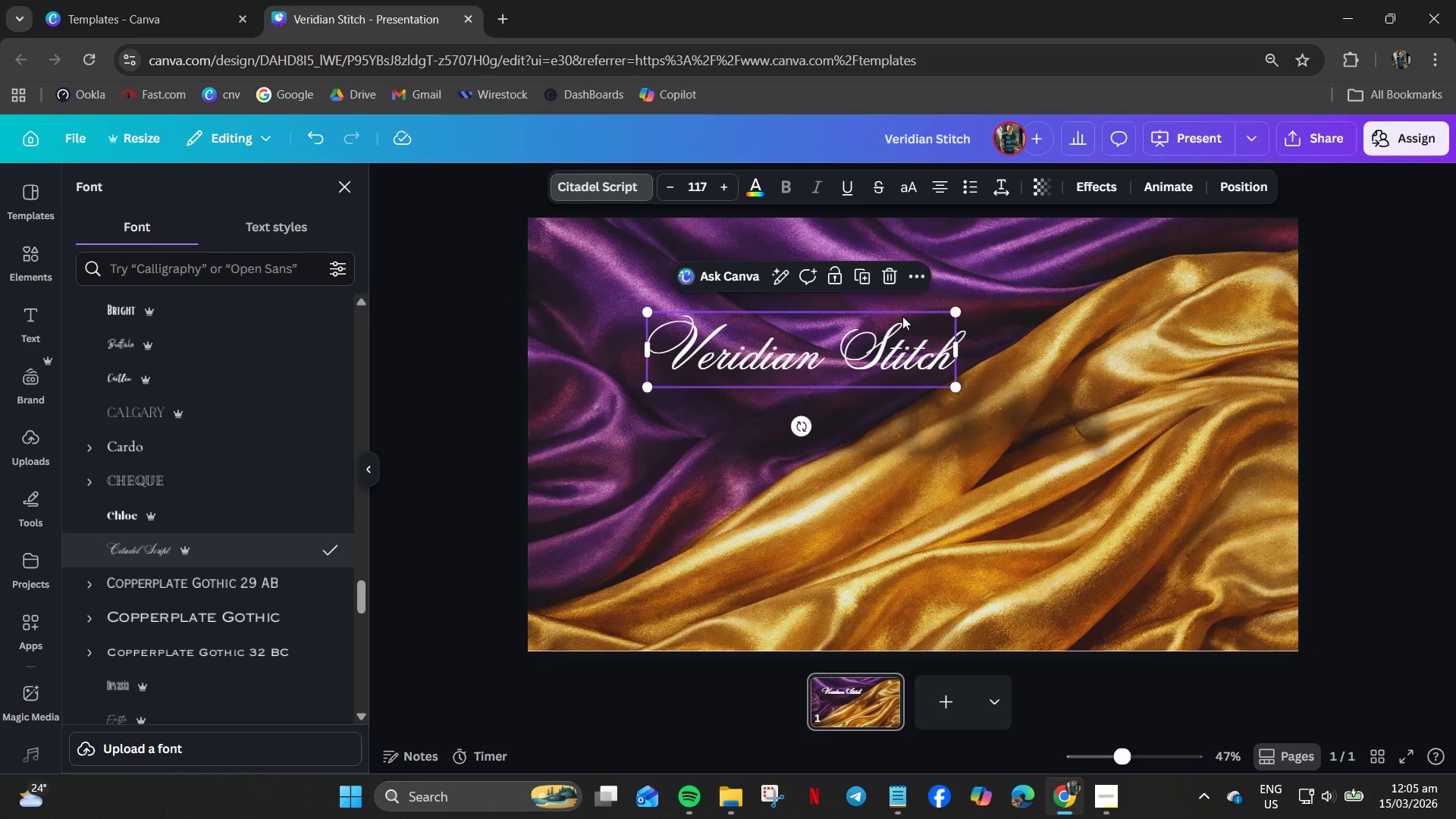 
left_click_drag(start_coordinate=[959, 312], to_coordinate=[1100, 285])
 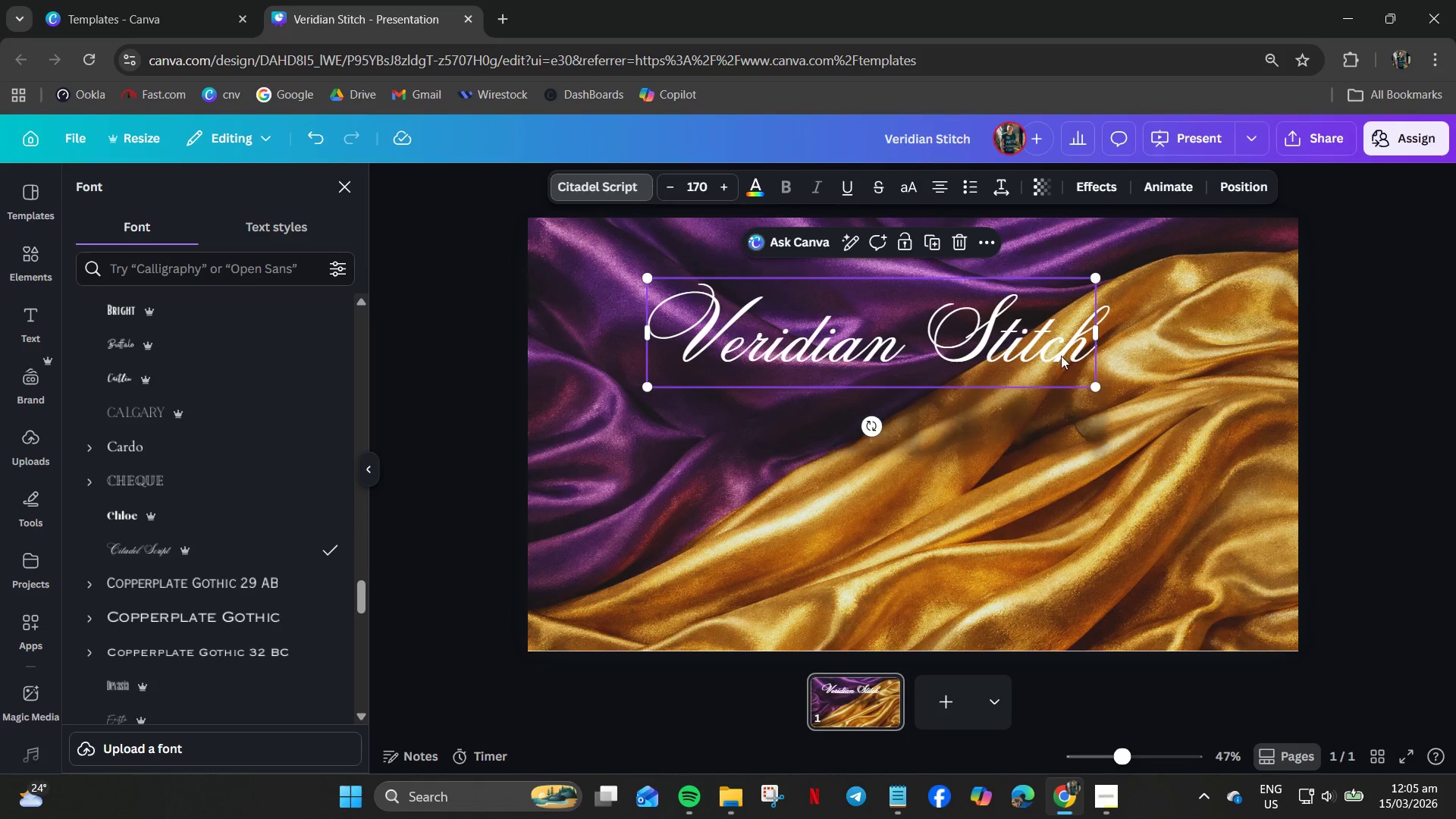 
left_click_drag(start_coordinate=[1057, 356], to_coordinate=[1076, 399])
 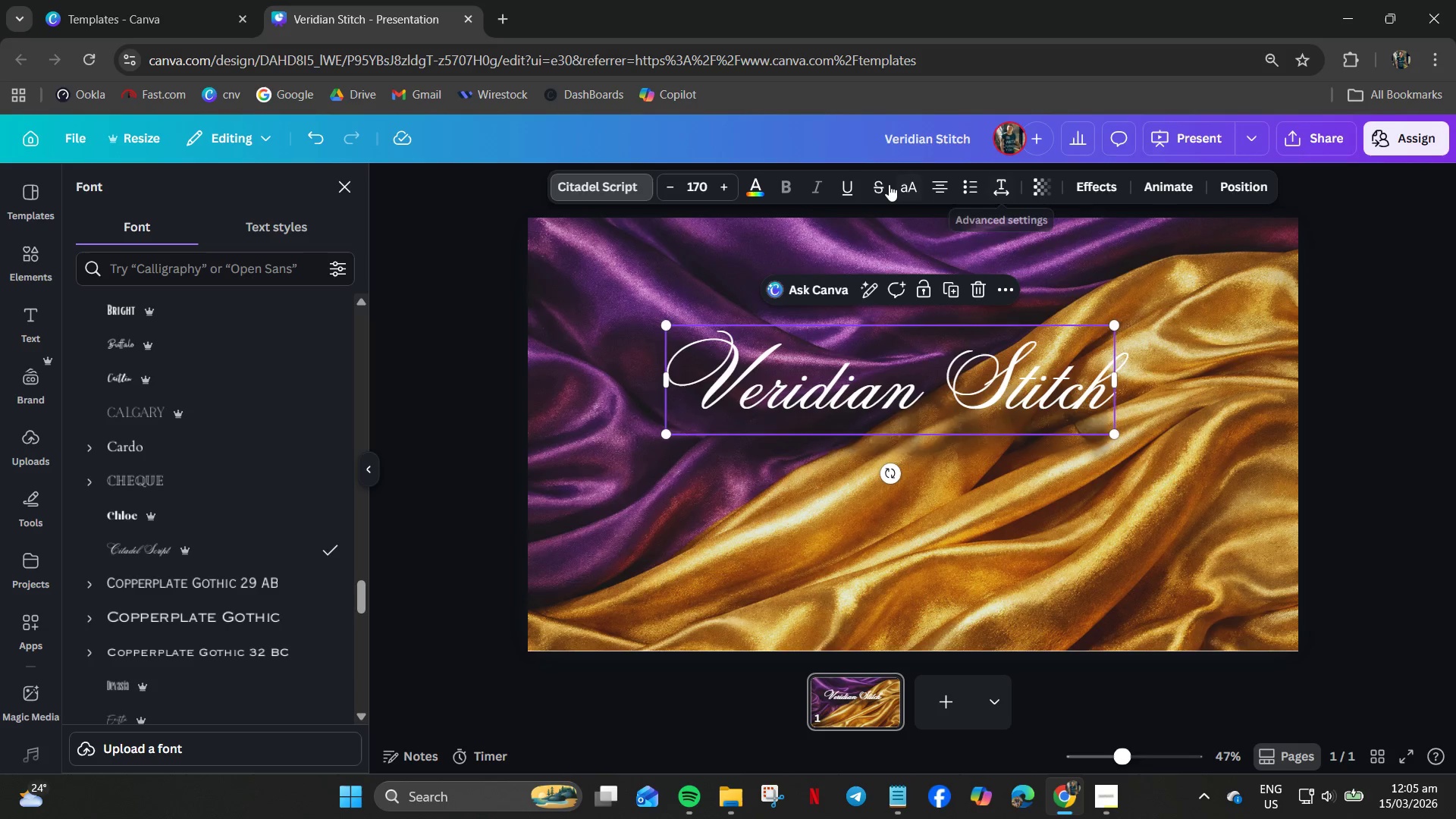 
wait(6.72)
 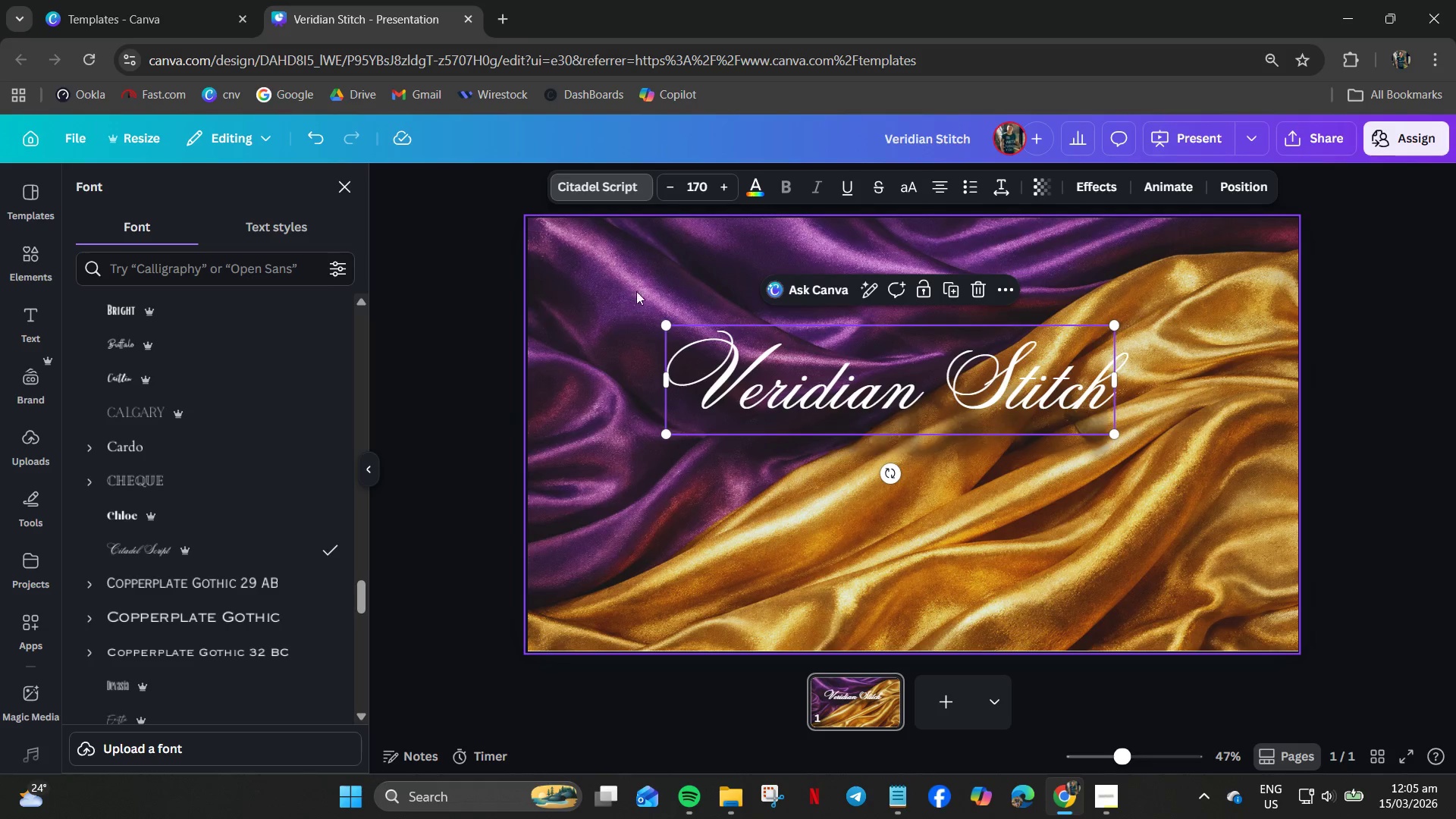 
left_click([997, 186])
 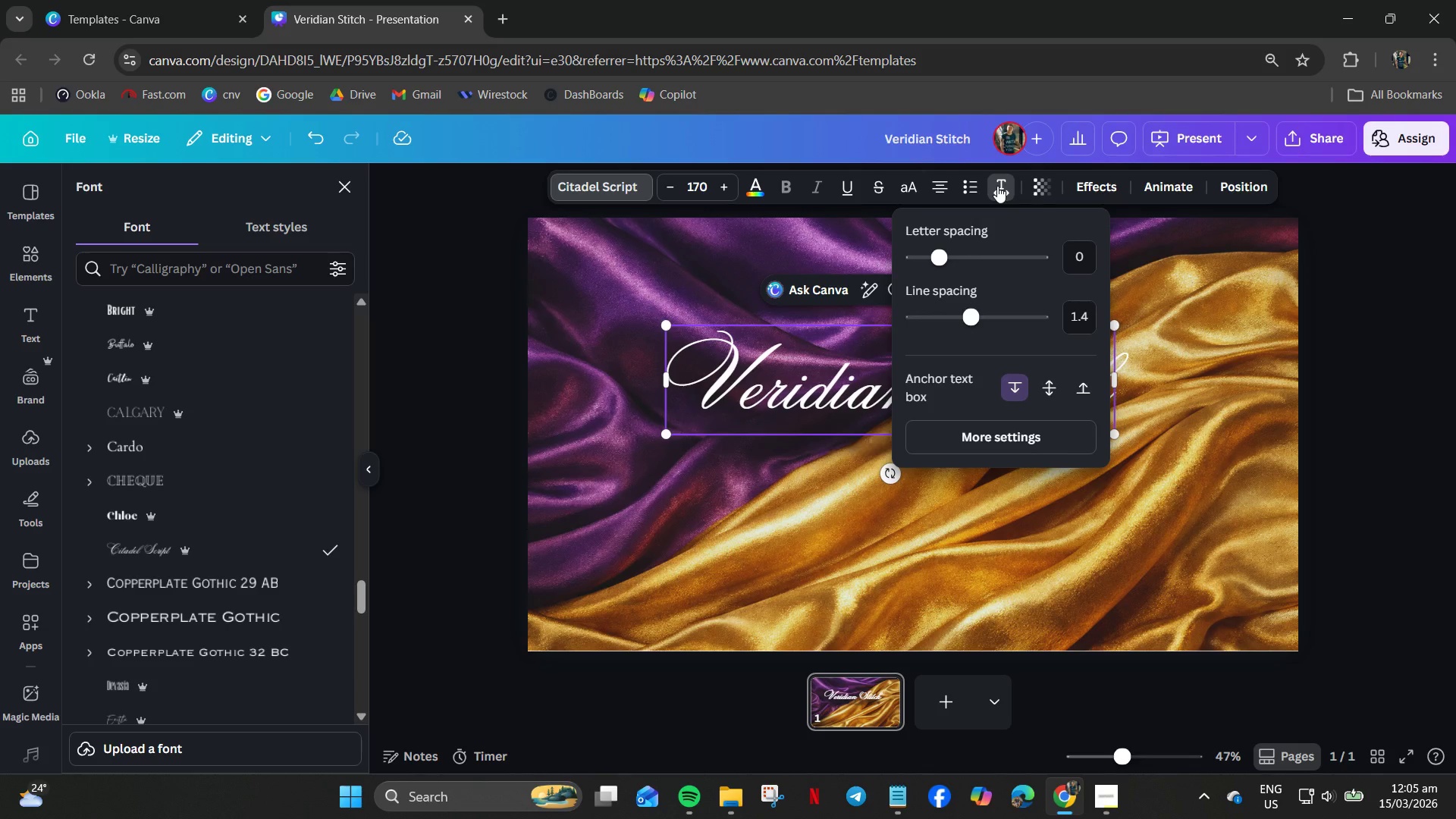 
left_click([1001, 442])
 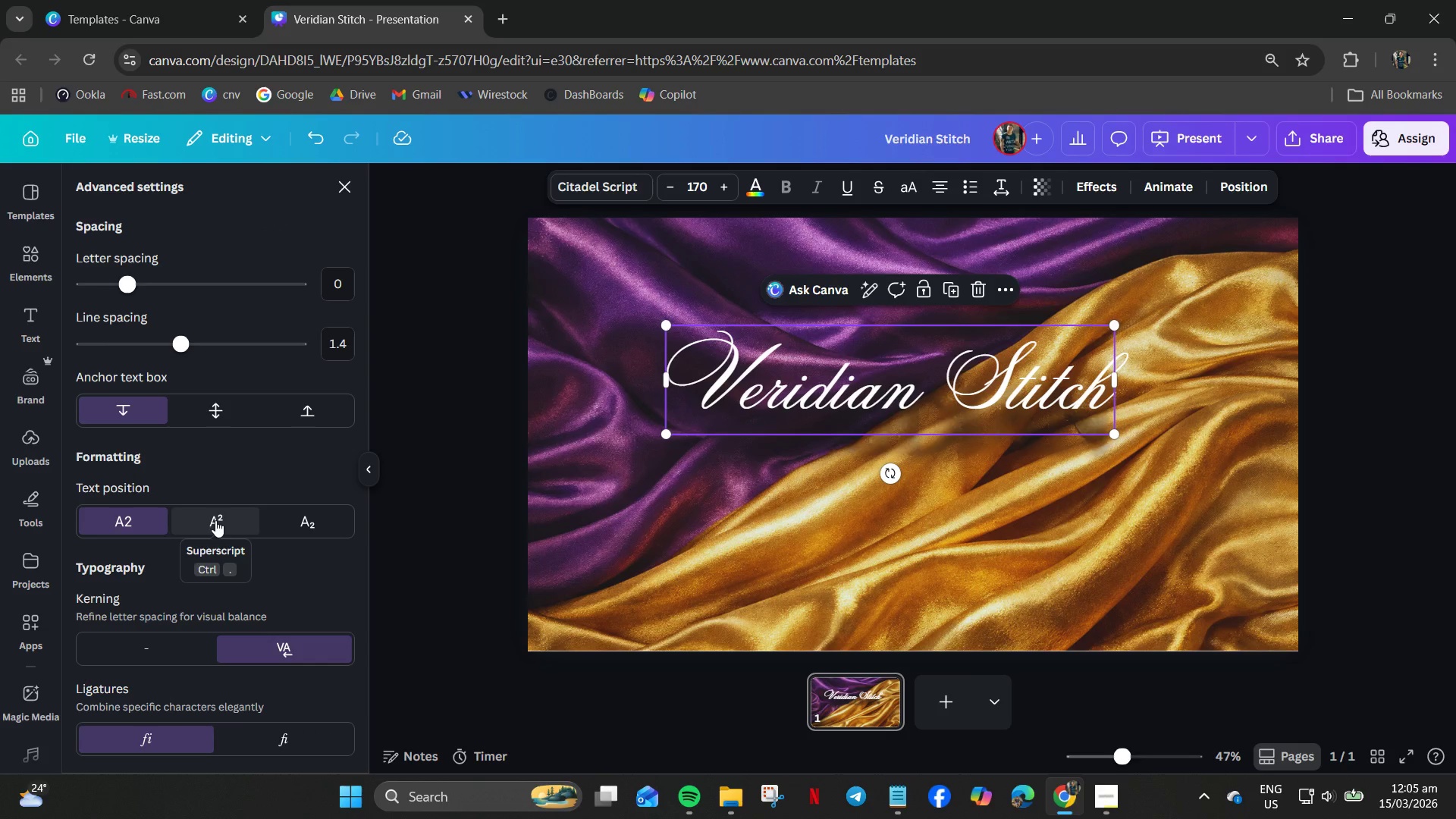 
scroll: coordinate [158, 561], scroll_direction: down, amount: 6.0
 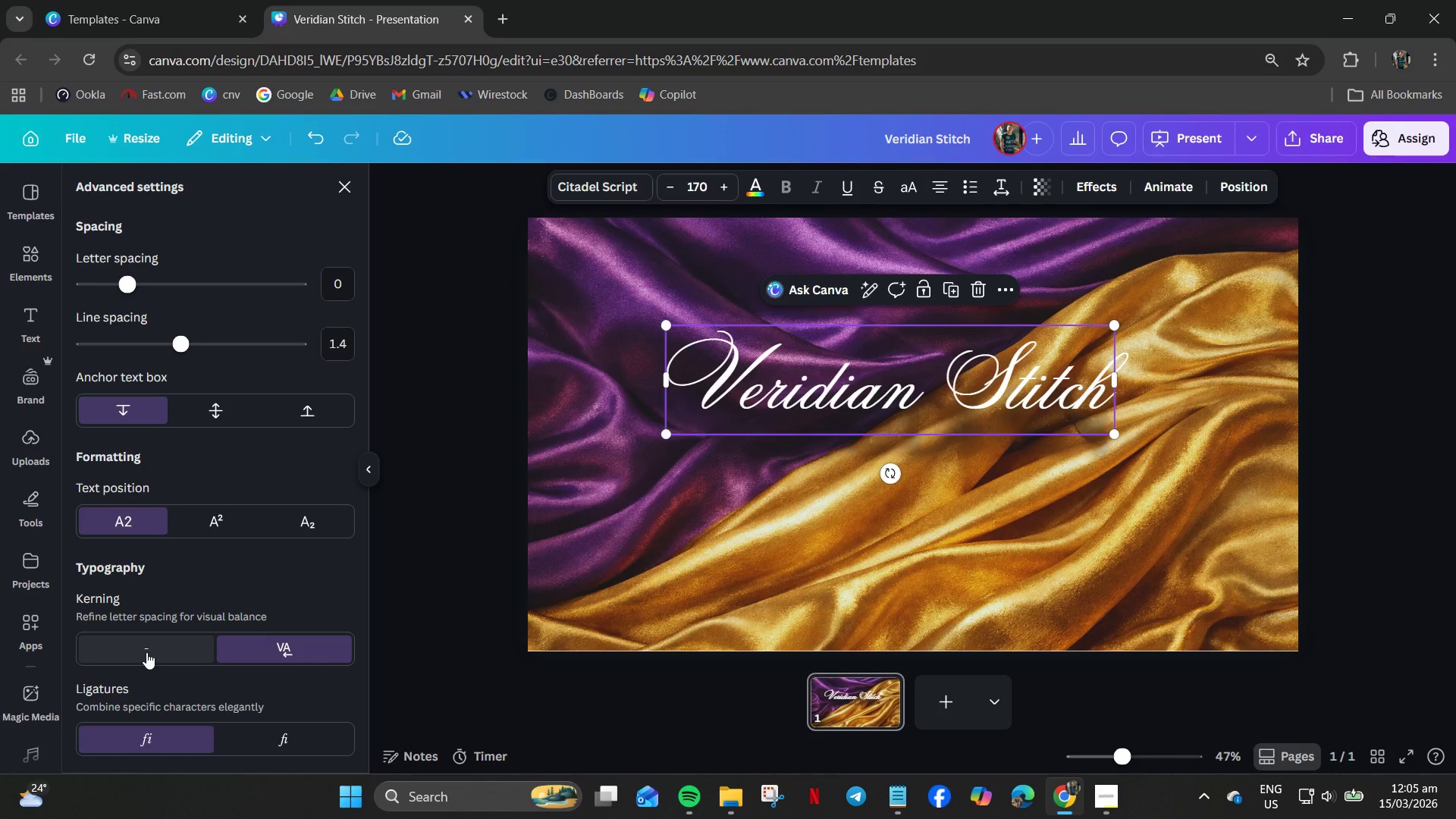 
left_click([146, 652])
 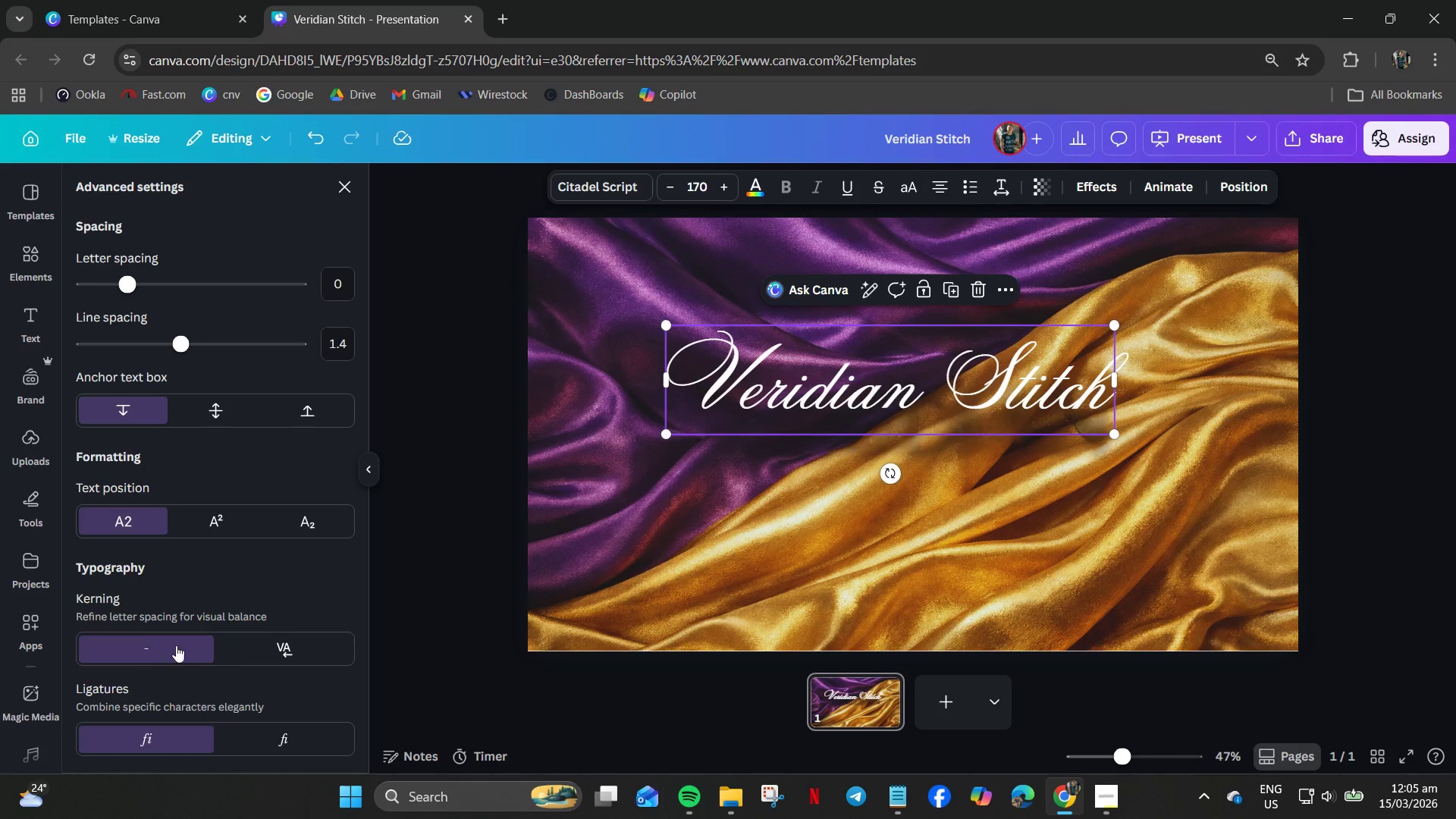 
left_click([258, 642])
 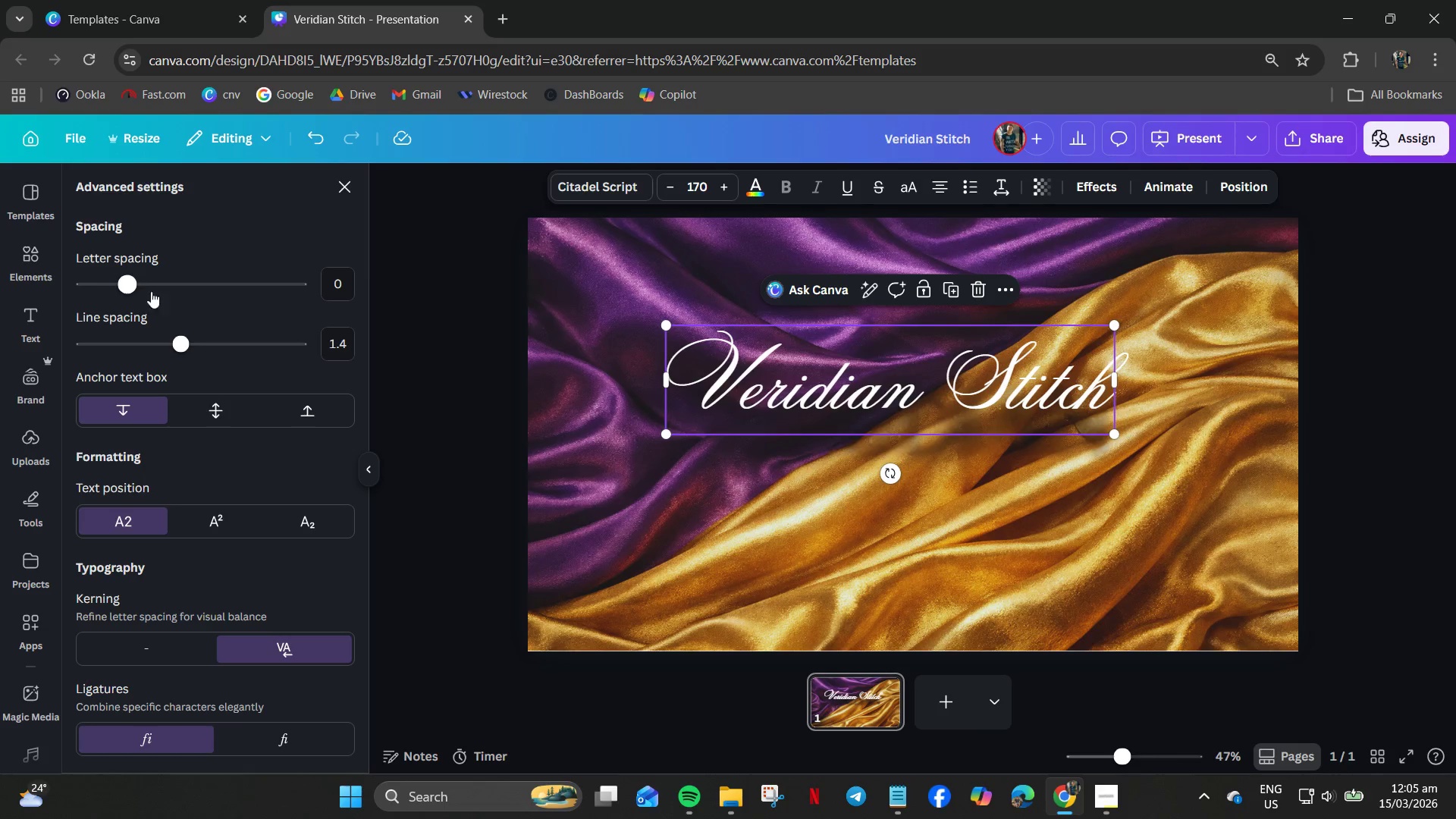 
left_click_drag(start_coordinate=[127, 284], to_coordinate=[134, 297])
 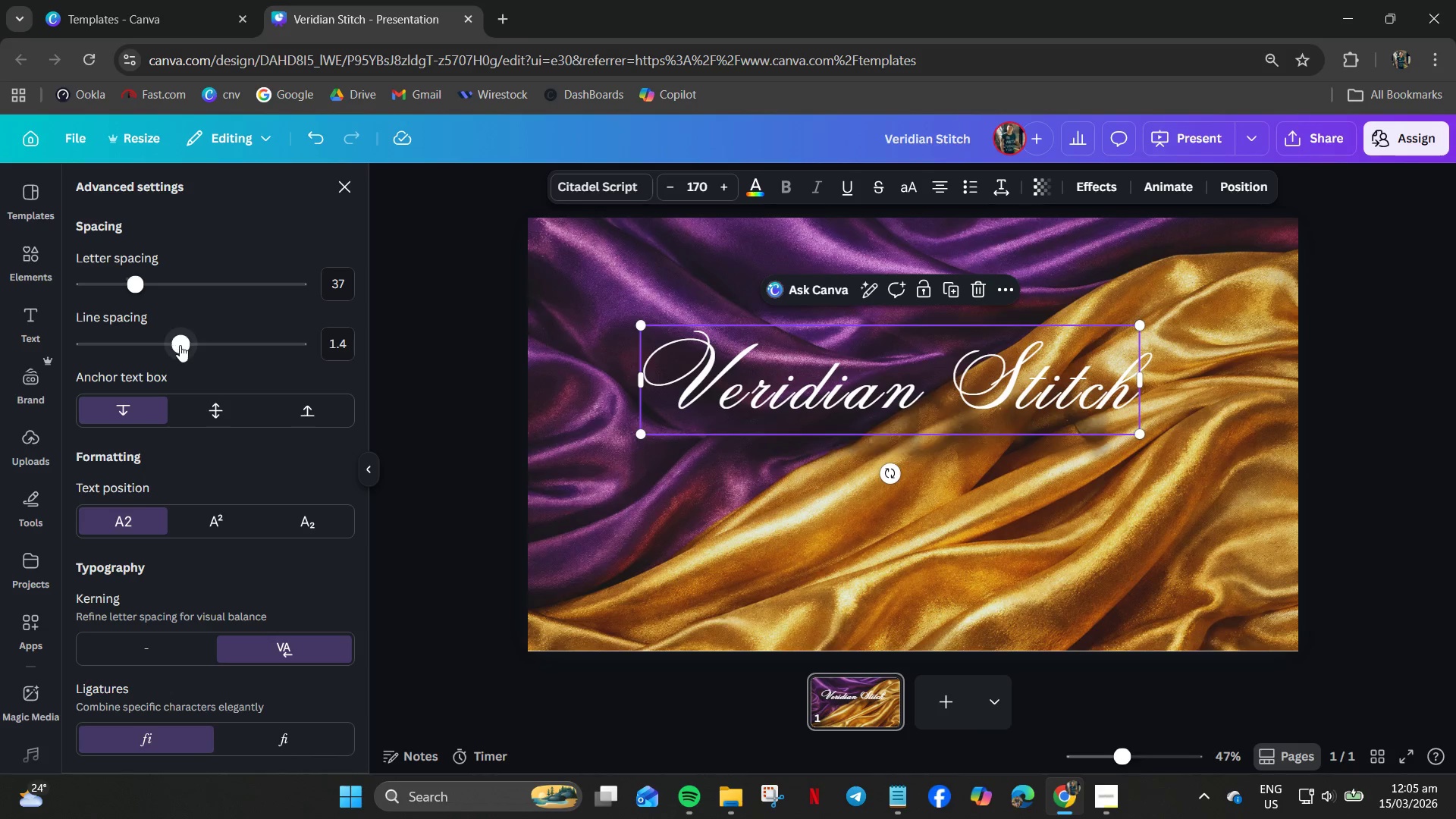 
left_click_drag(start_coordinate=[182, 345], to_coordinate=[183, 350])
 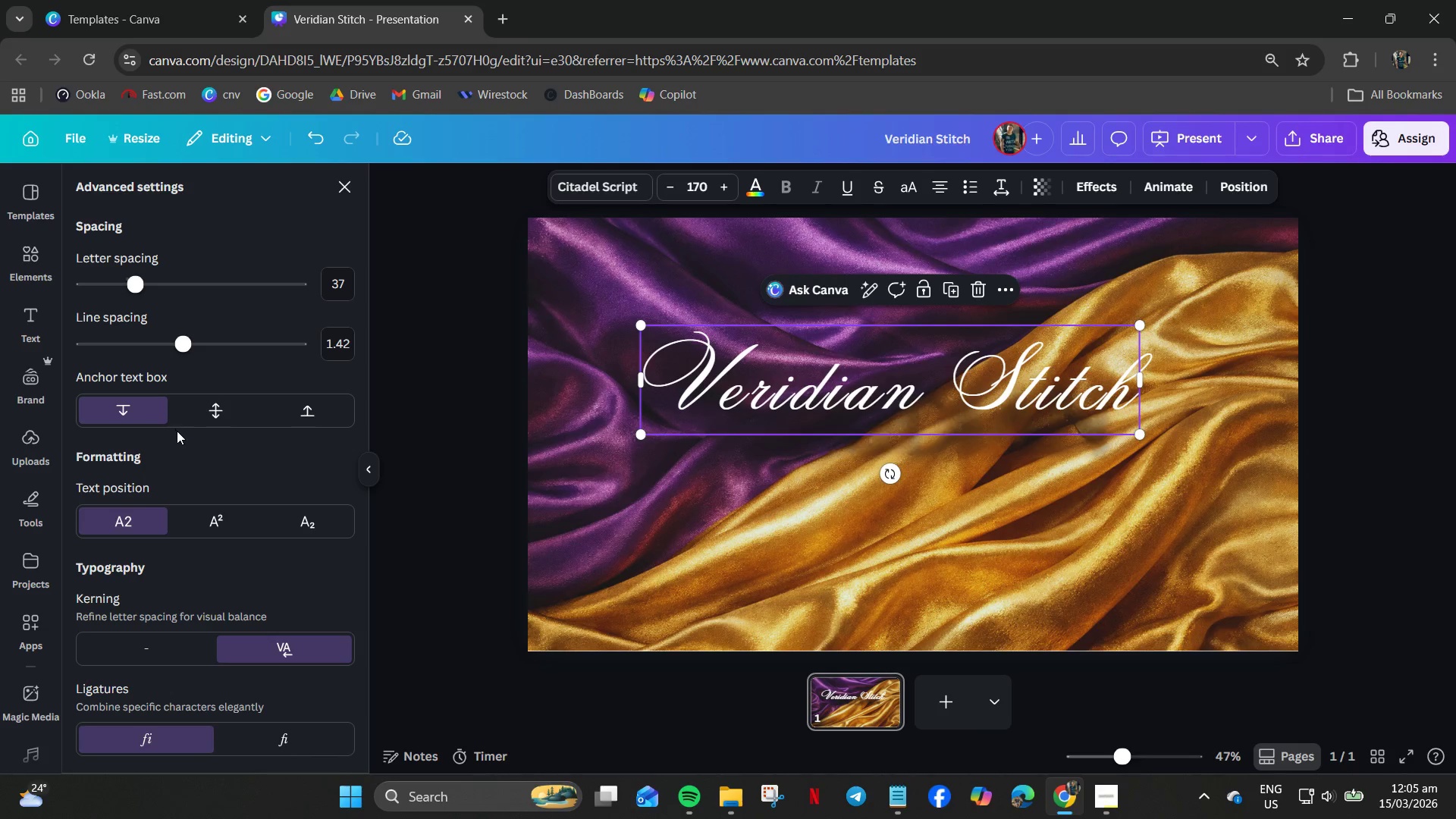 
scroll: coordinate [237, 680], scroll_direction: down, amount: 3.0
 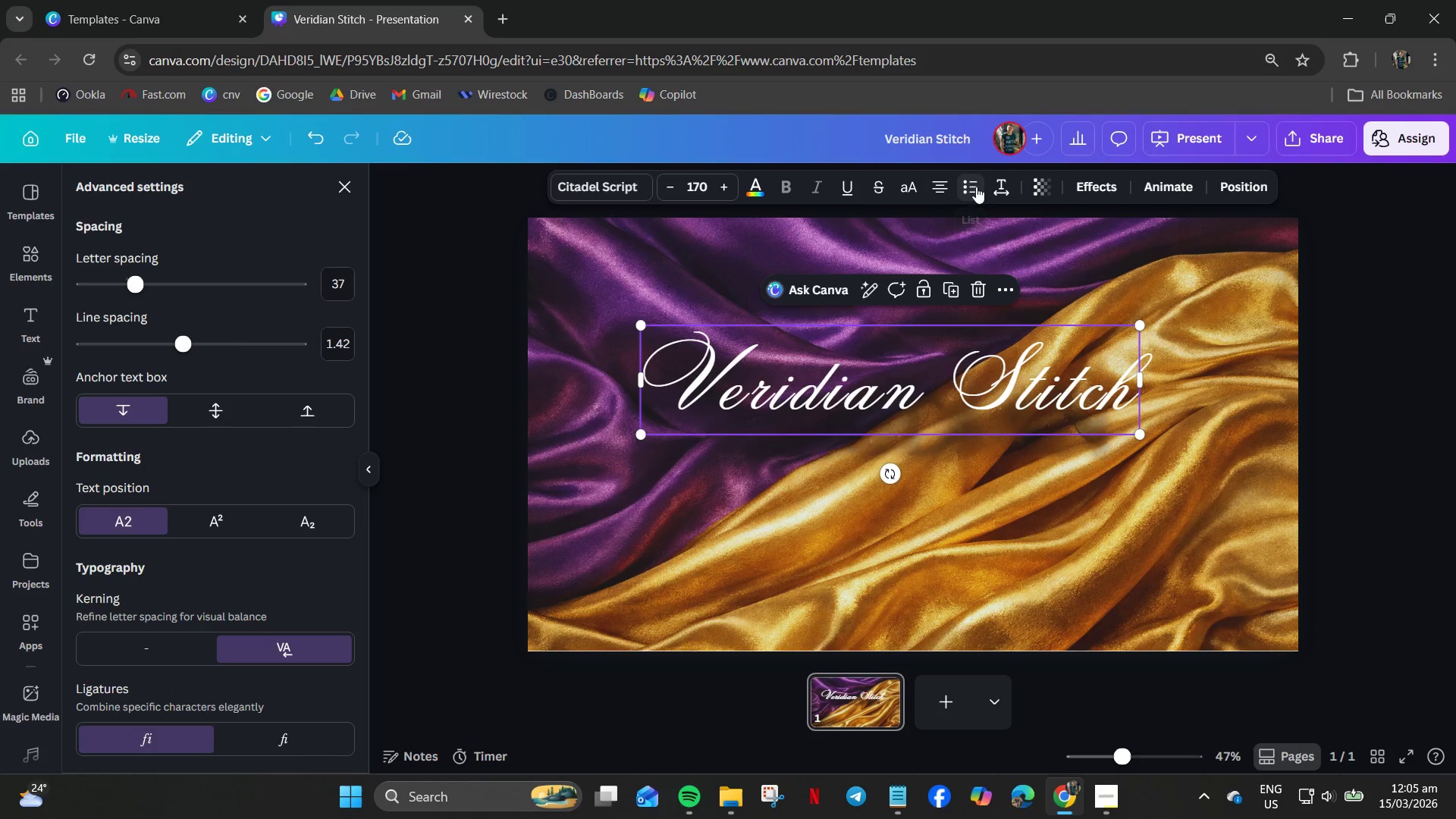 
wait(8.48)
 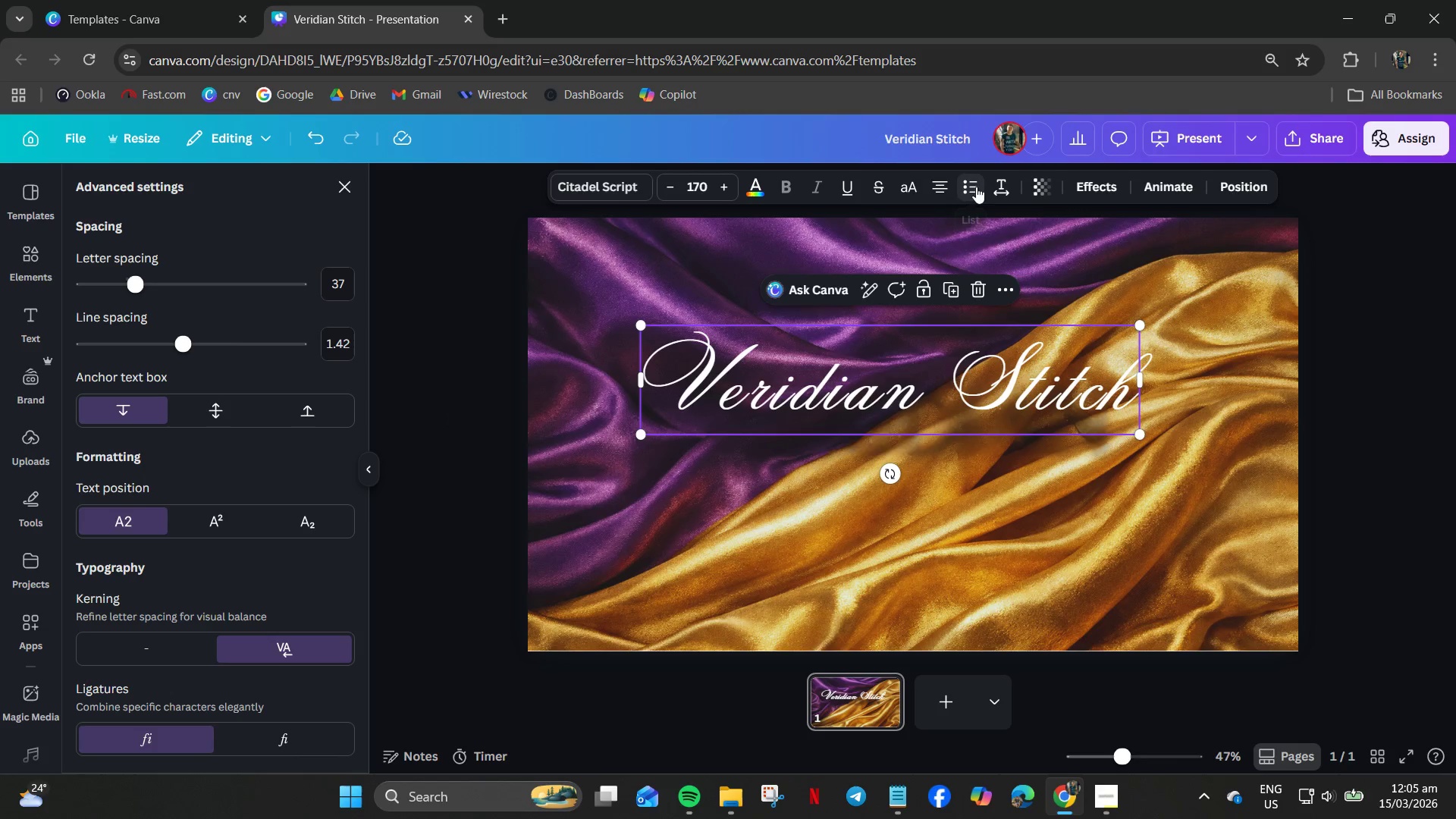 
left_click([909, 187])
 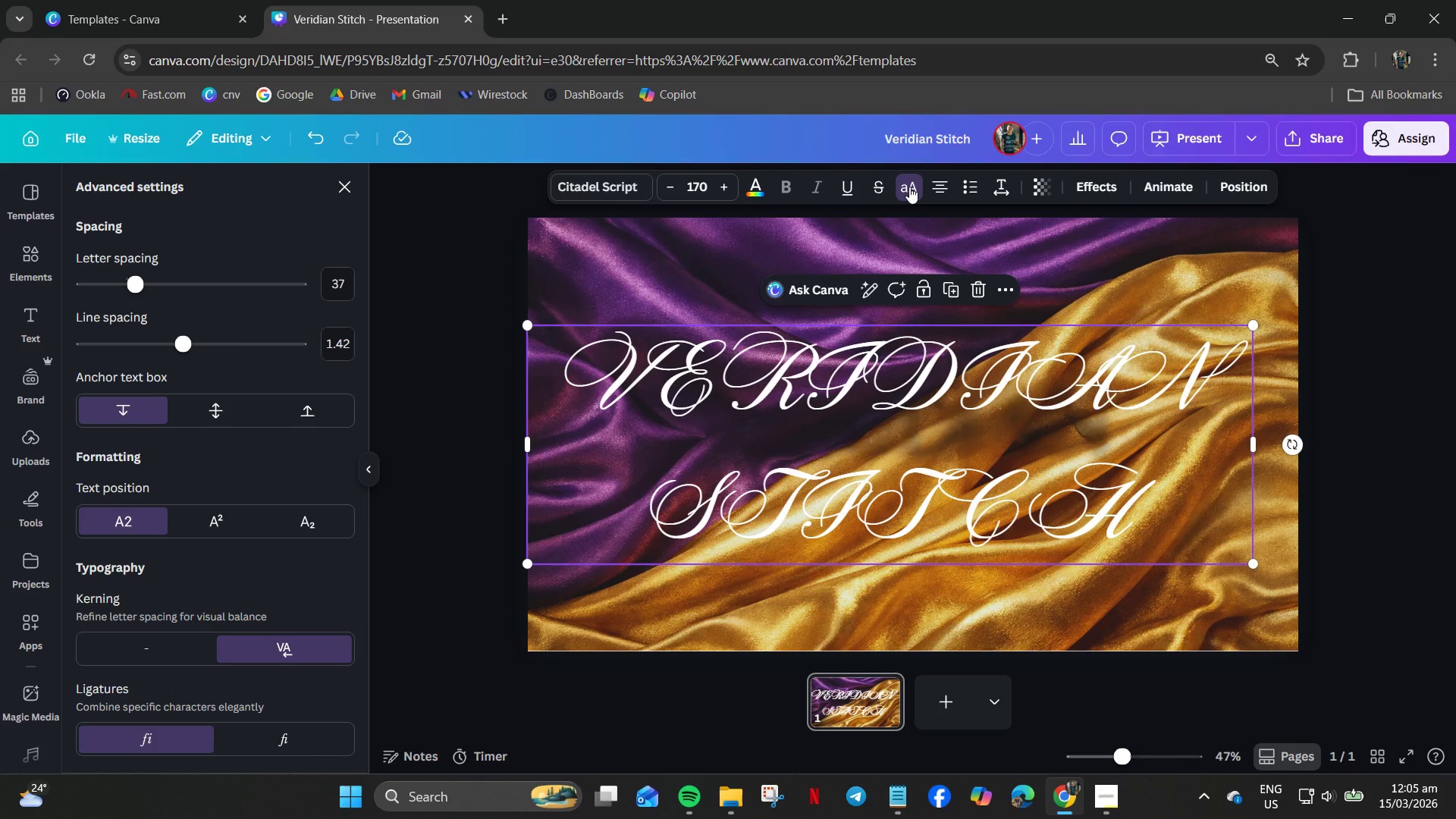 
left_click([909, 187])
 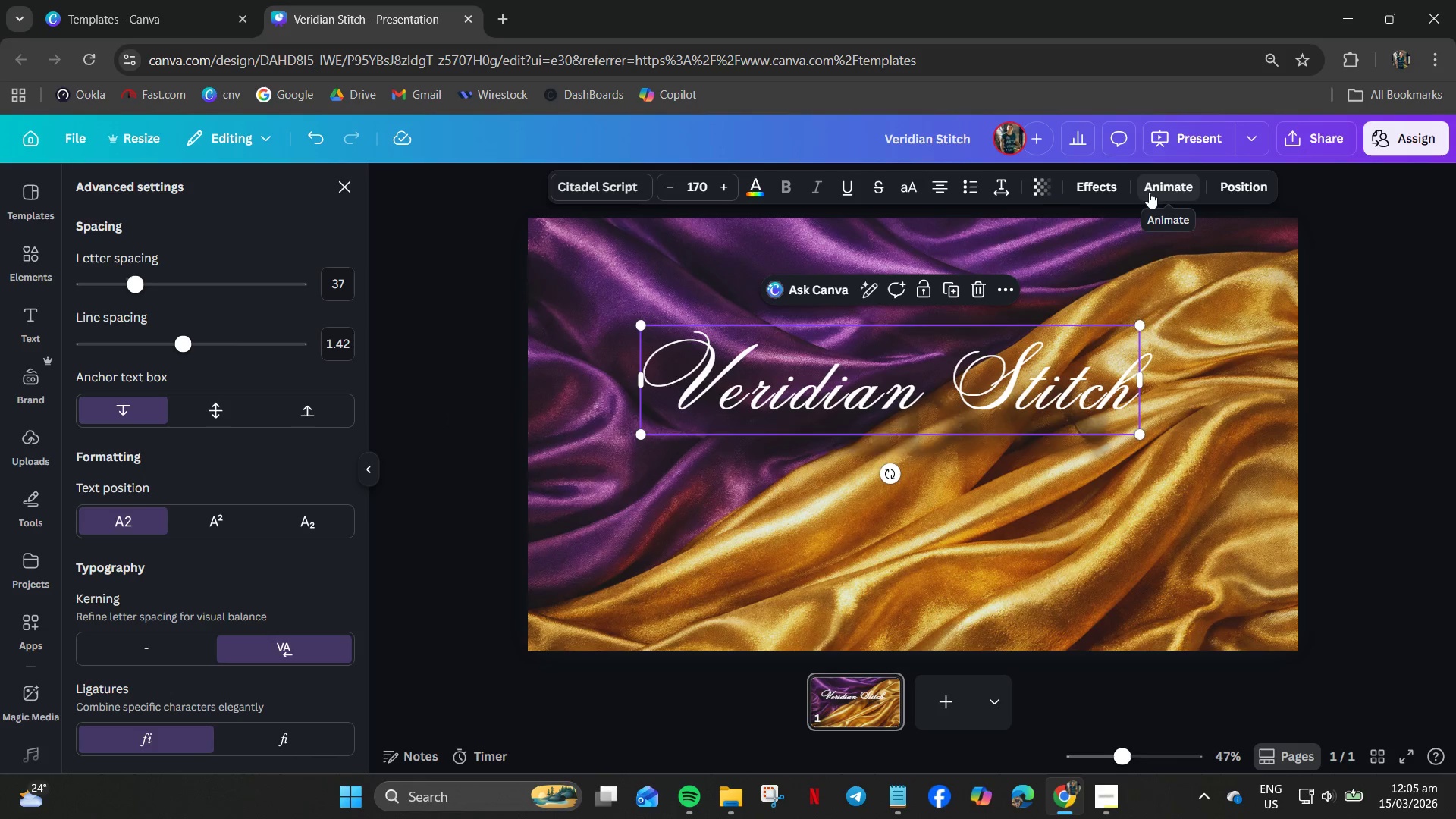 
left_click([1078, 190])
 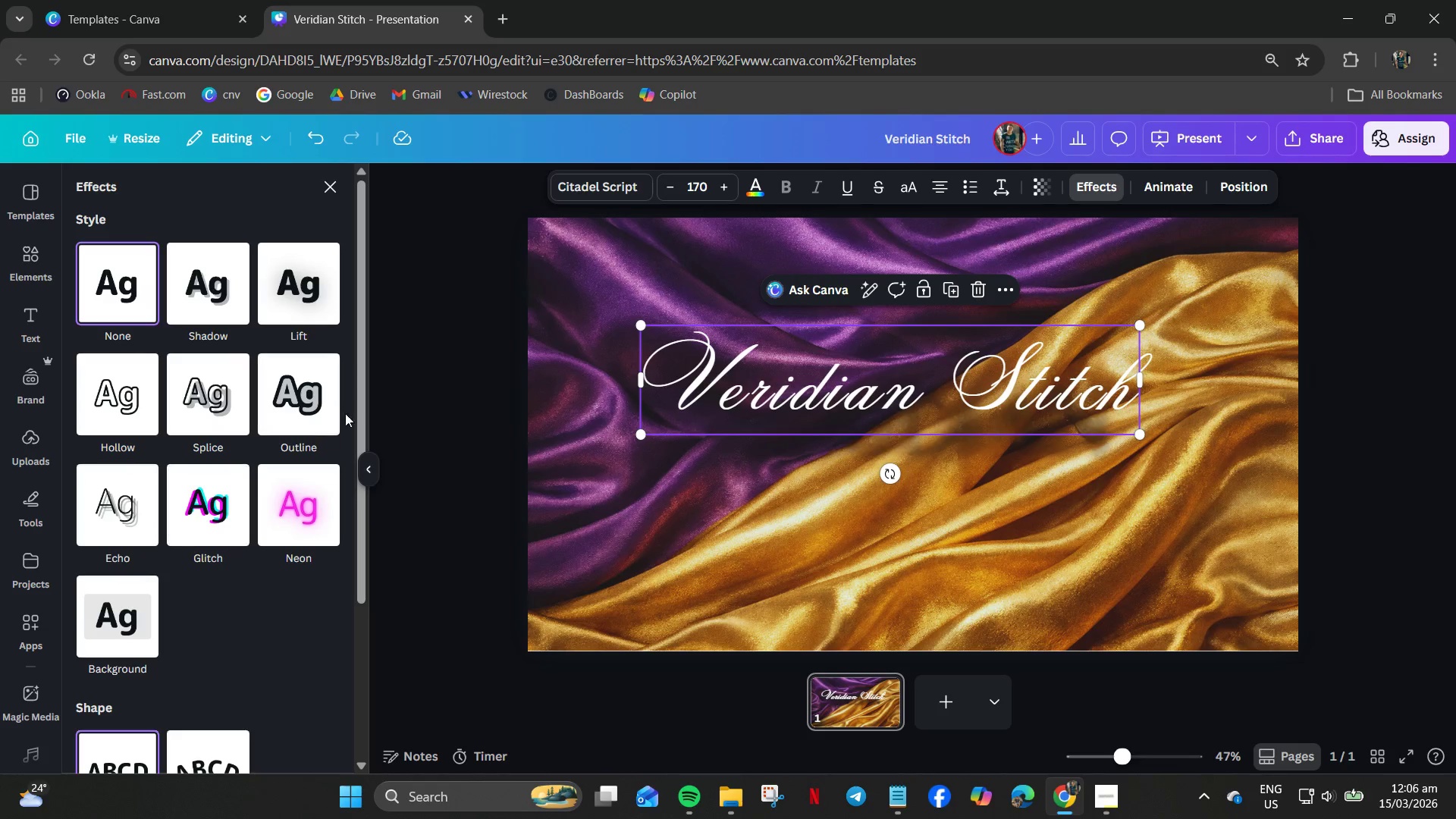 
wait(7.8)
 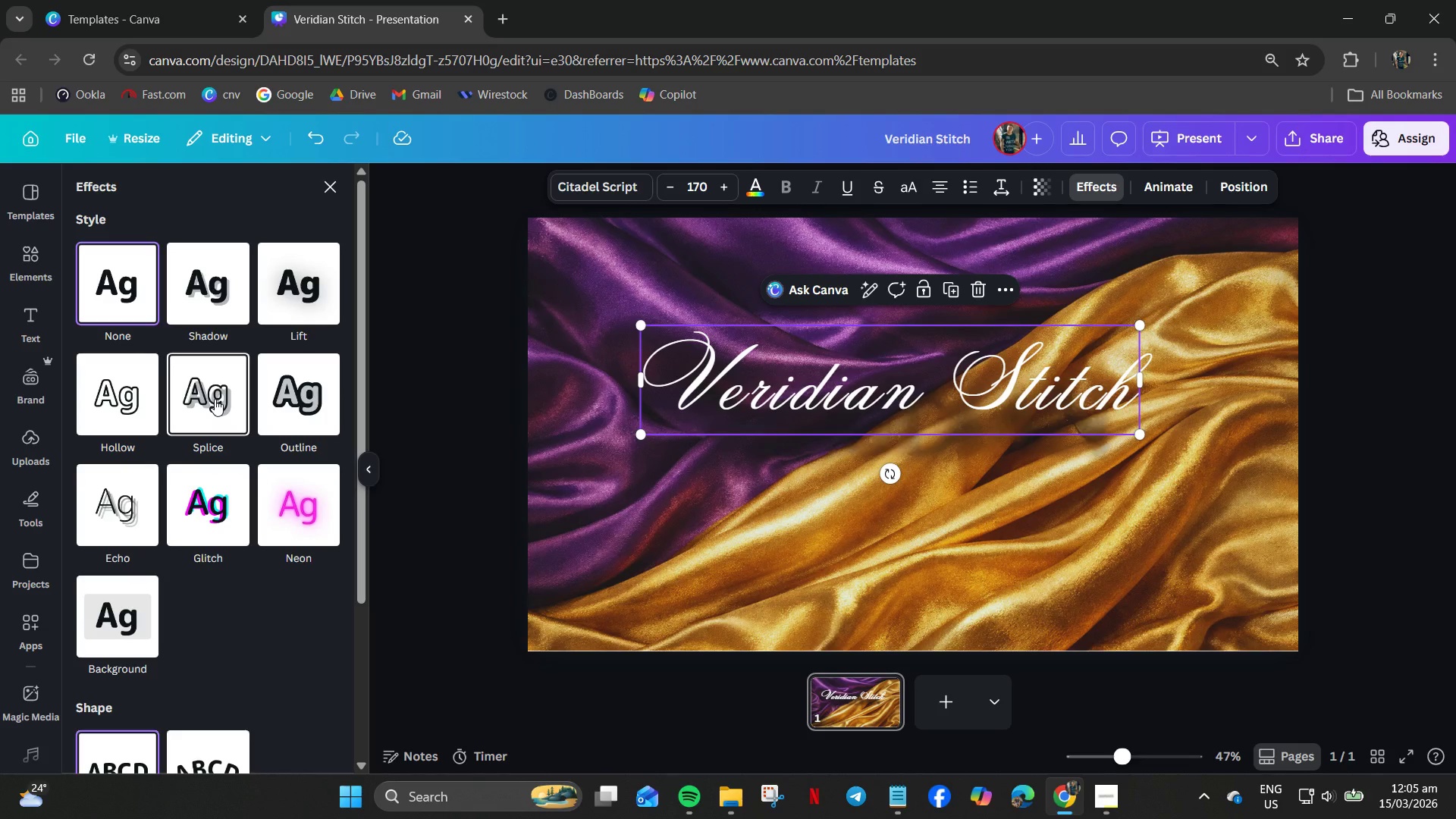 
scroll: coordinate [121, 571], scroll_direction: down, amount: 8.0
 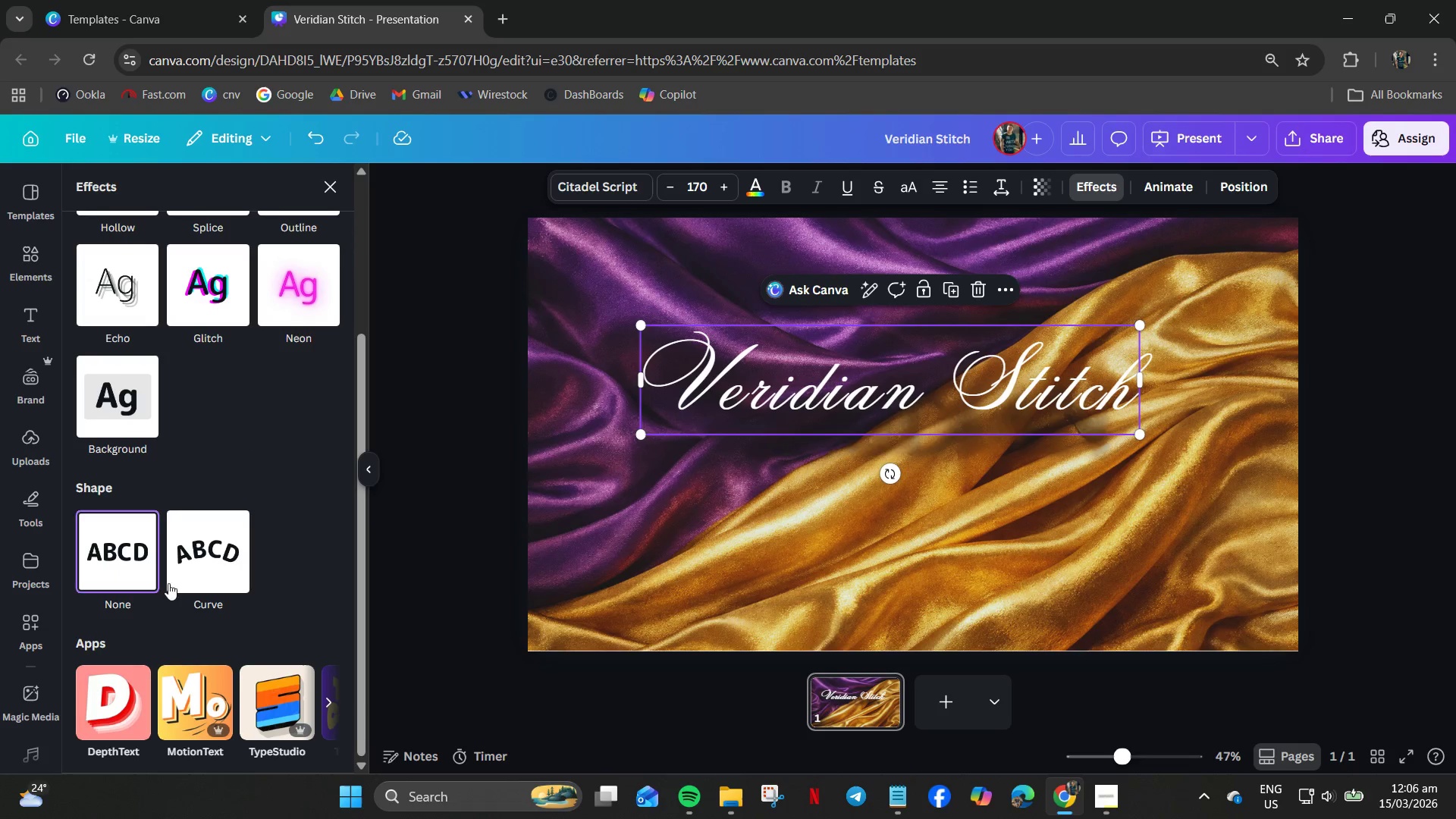 
scroll: coordinate [165, 505], scroll_direction: up, amount: 2.0
 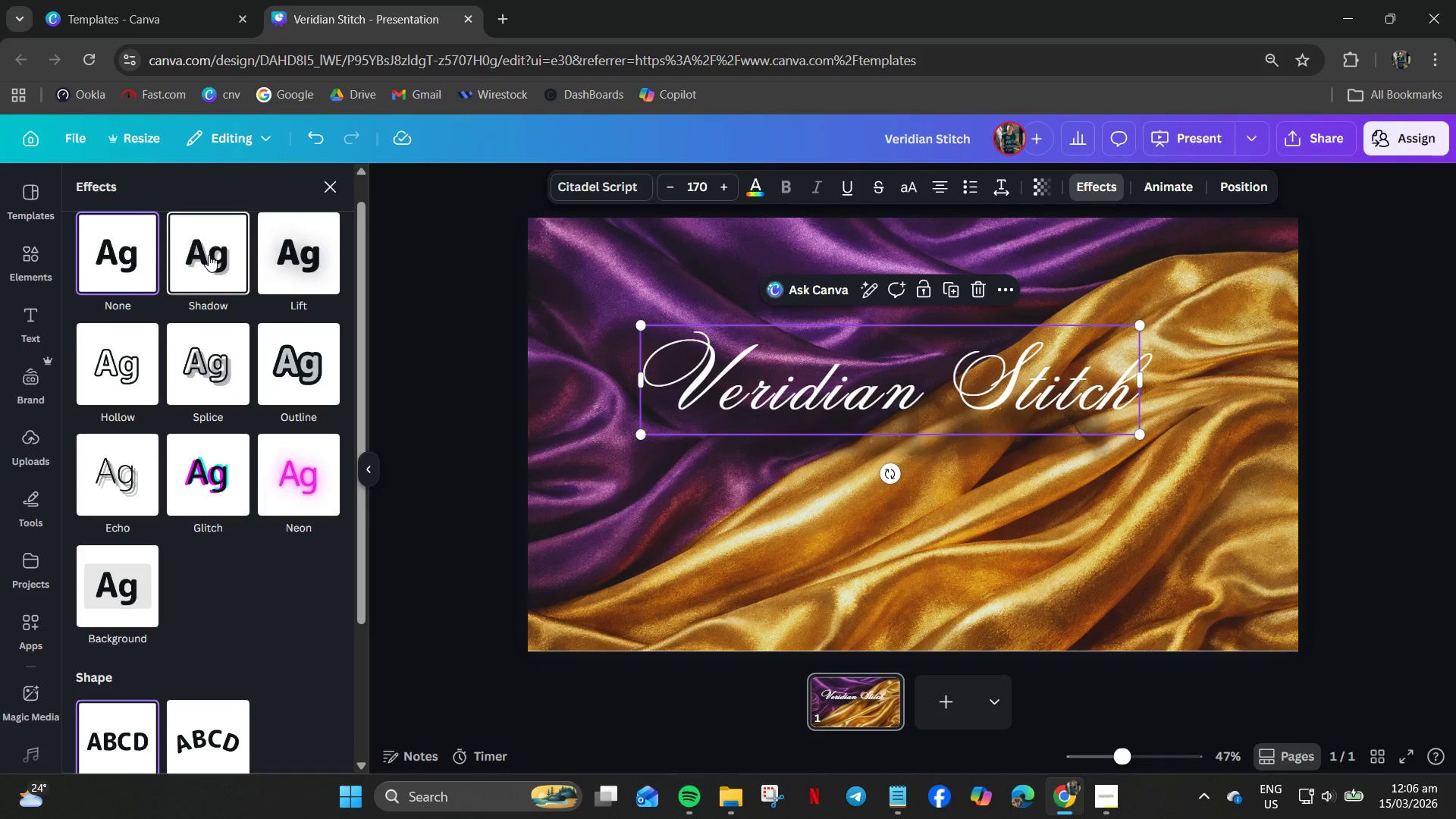 
left_click([321, 265])
 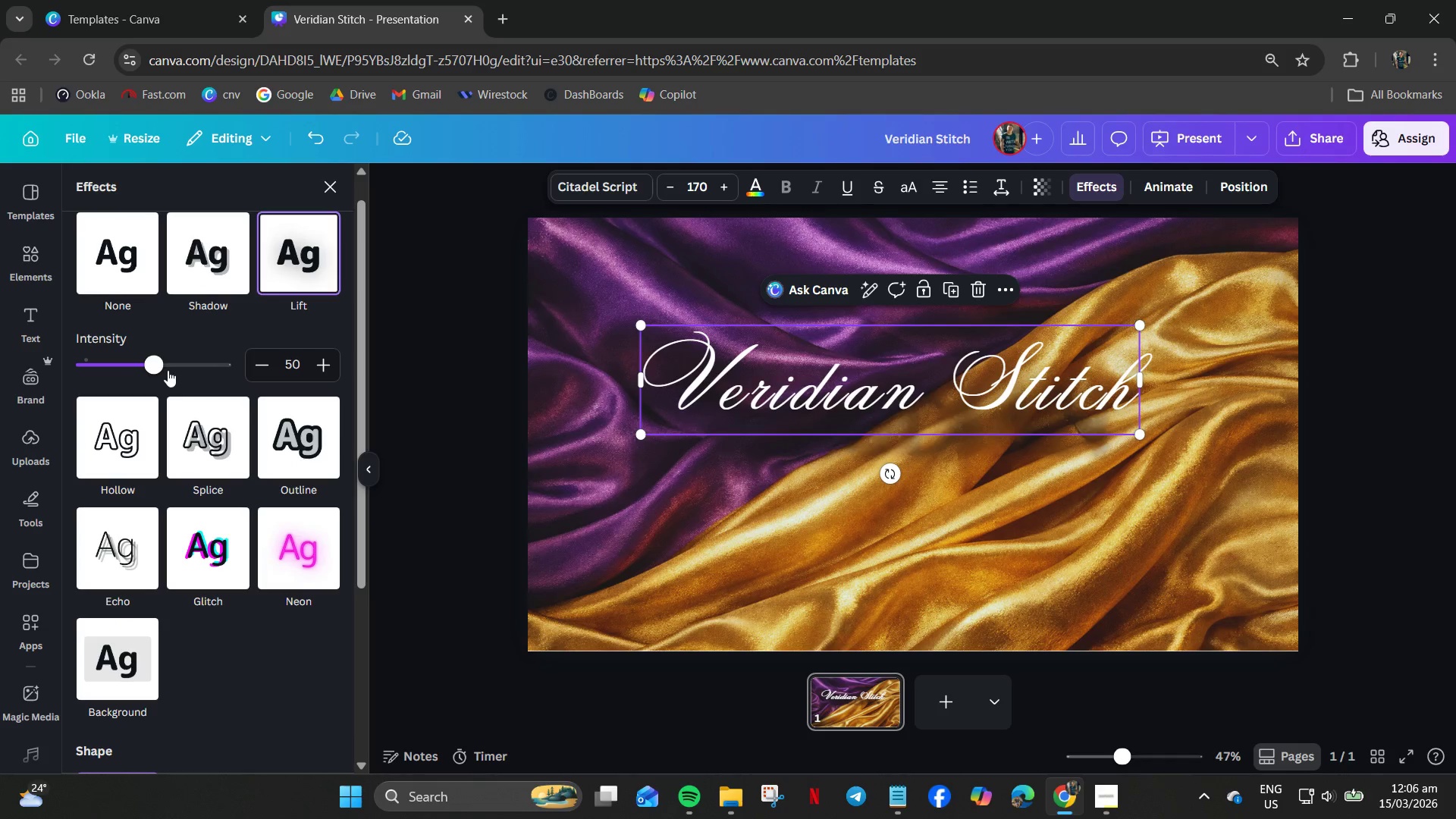 
left_click_drag(start_coordinate=[152, 368], to_coordinate=[284, 394])
 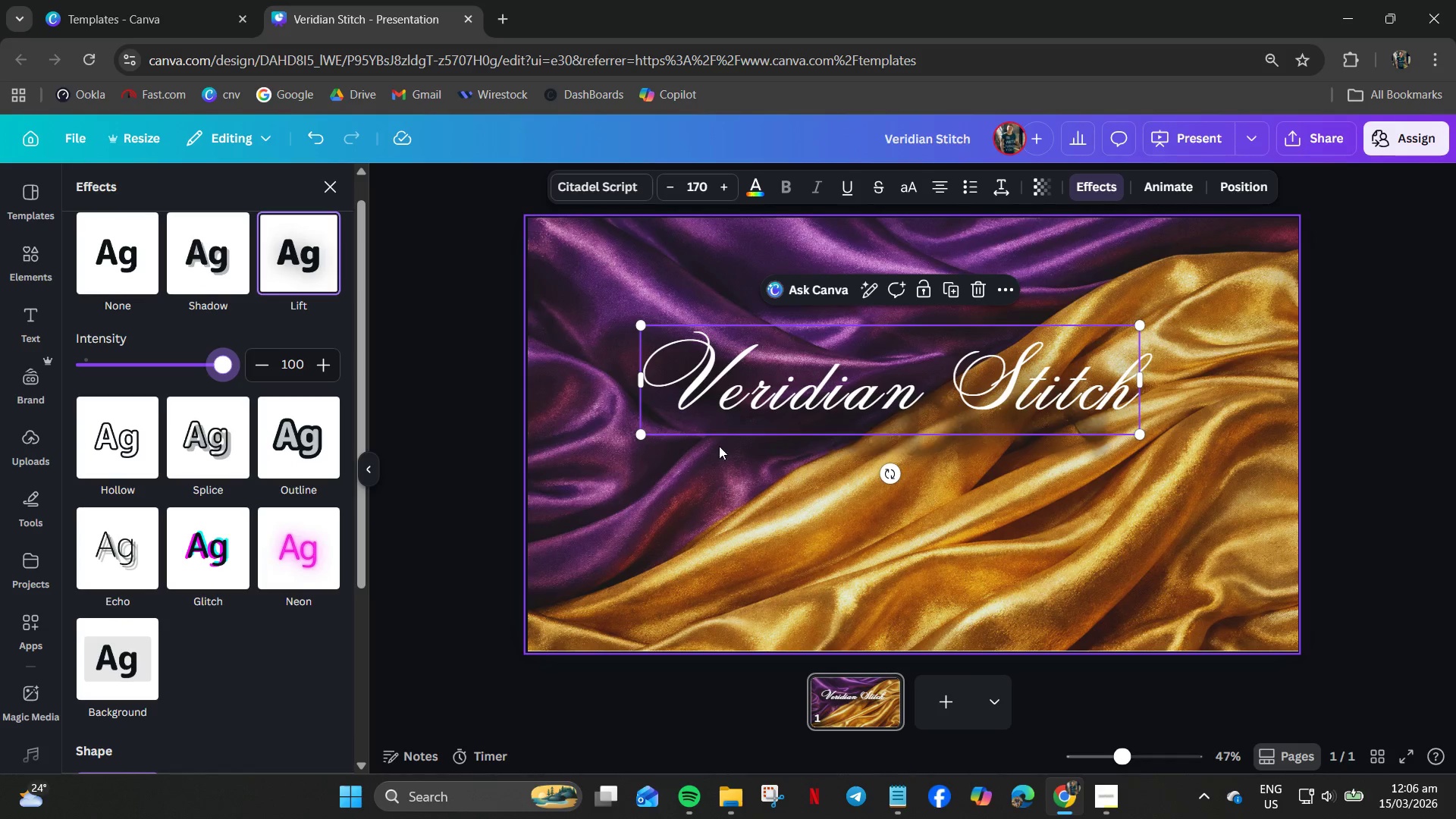 
left_click([709, 429])
 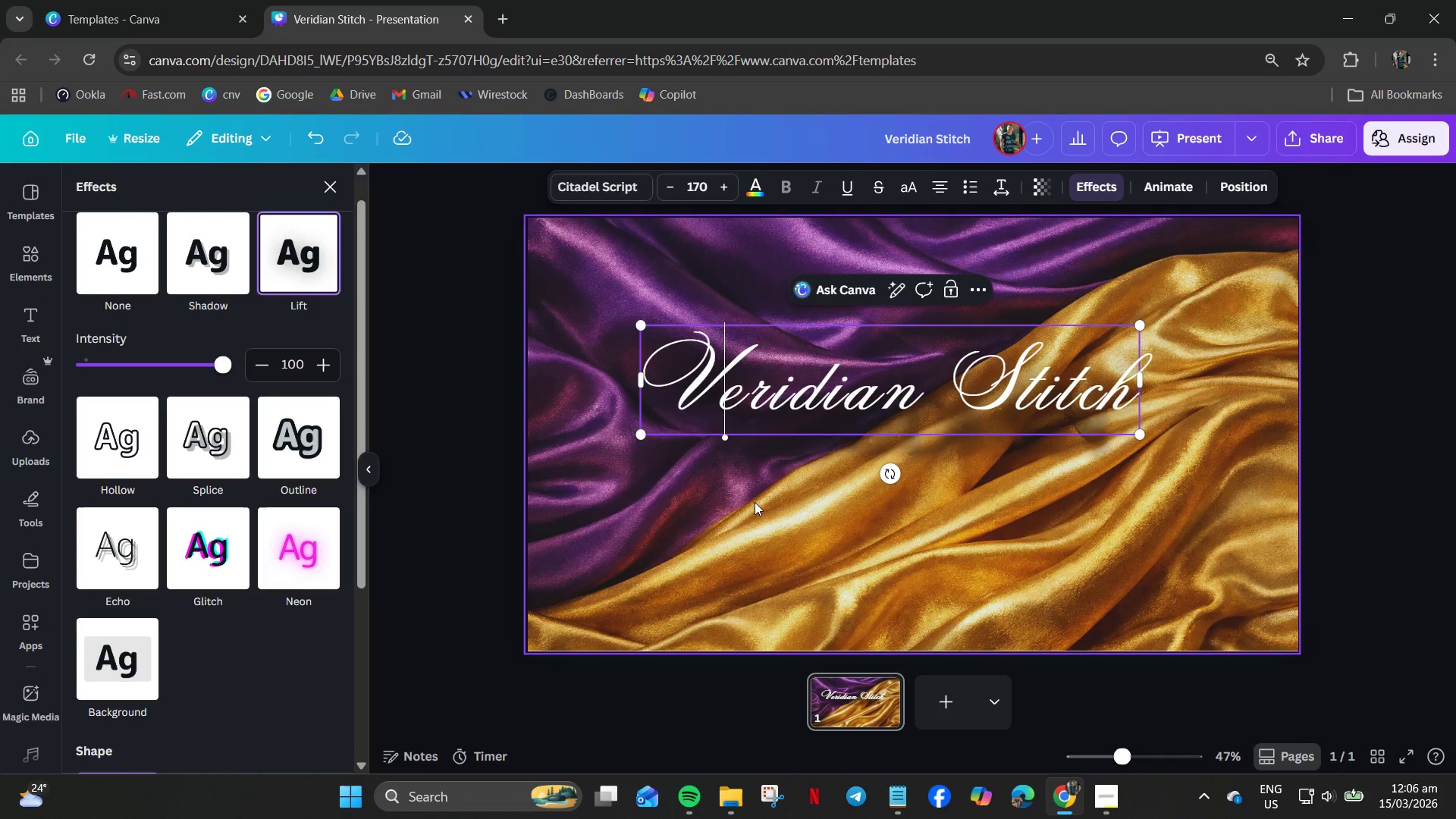 
left_click([759, 504])
 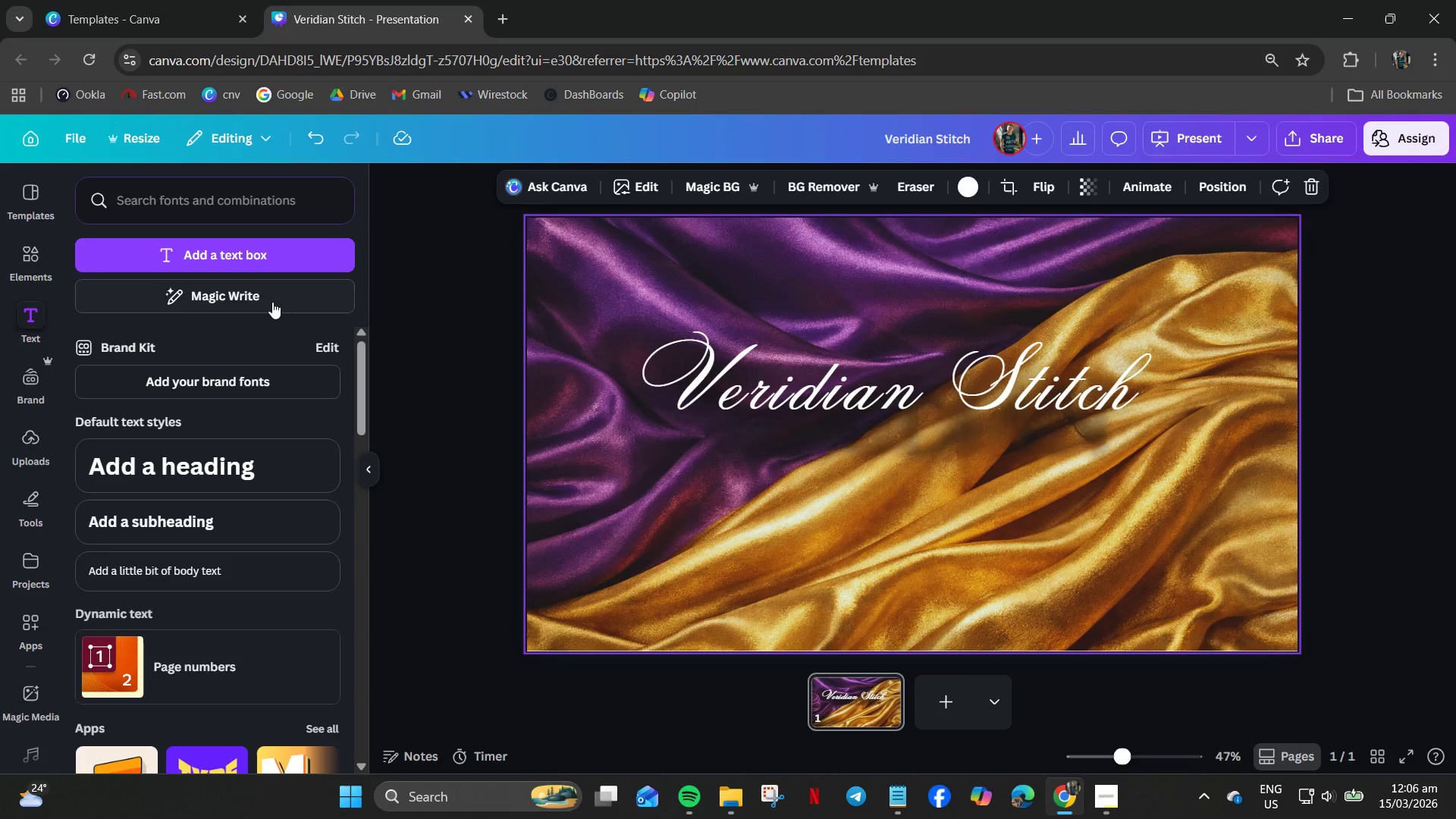 
wait(5.36)
 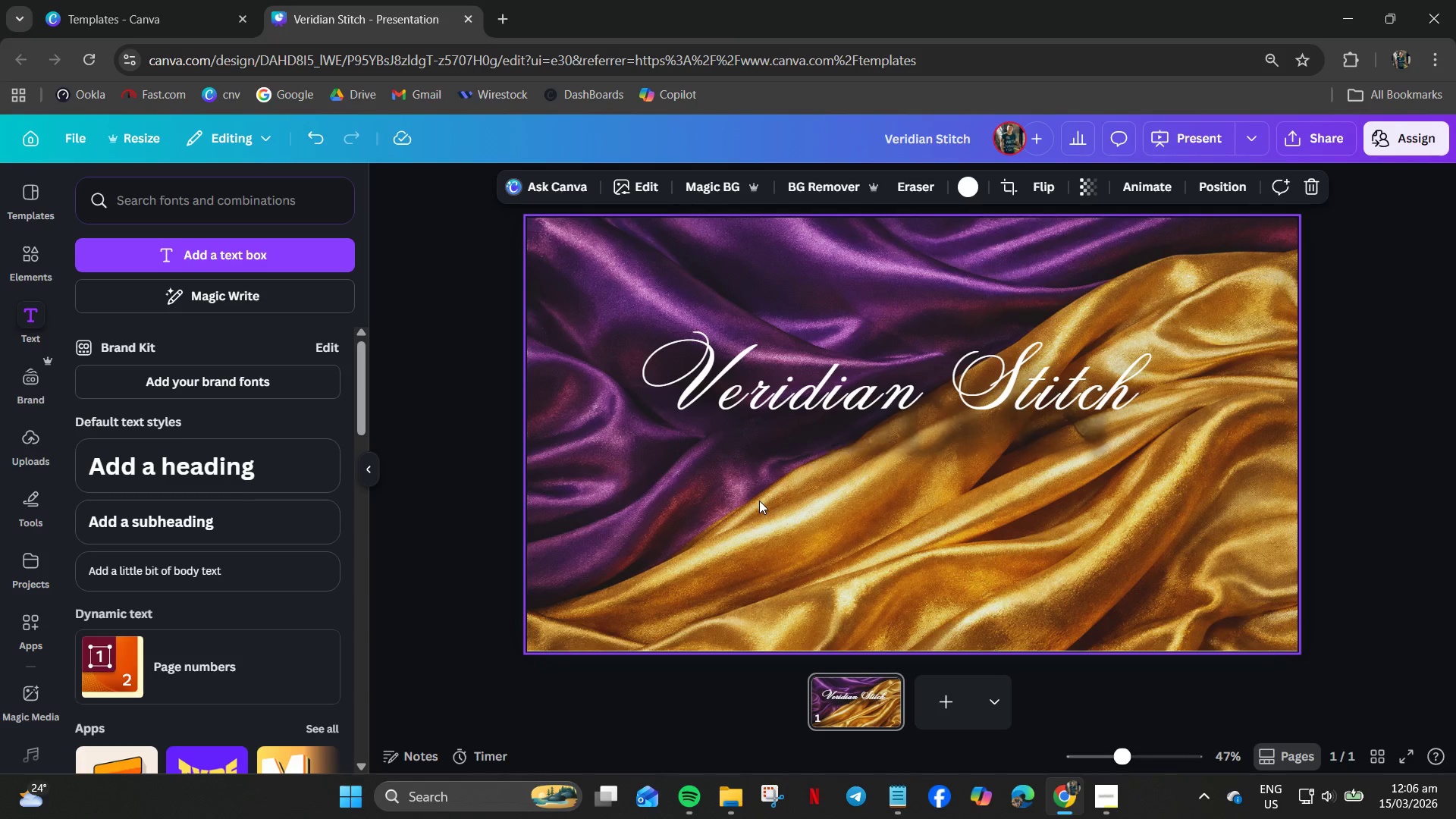 
left_click([25, 249])
 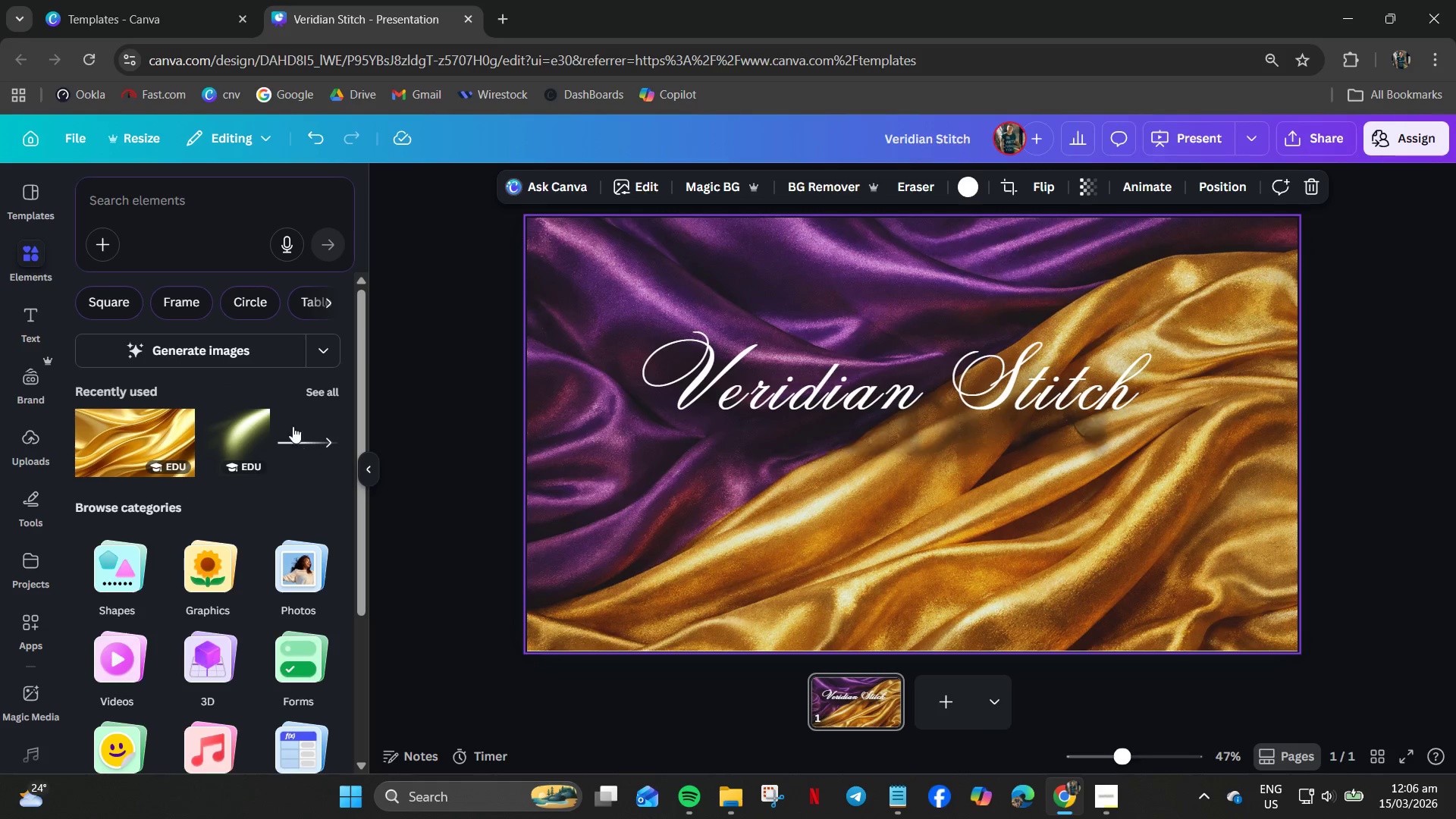 
left_click([144, 214])
 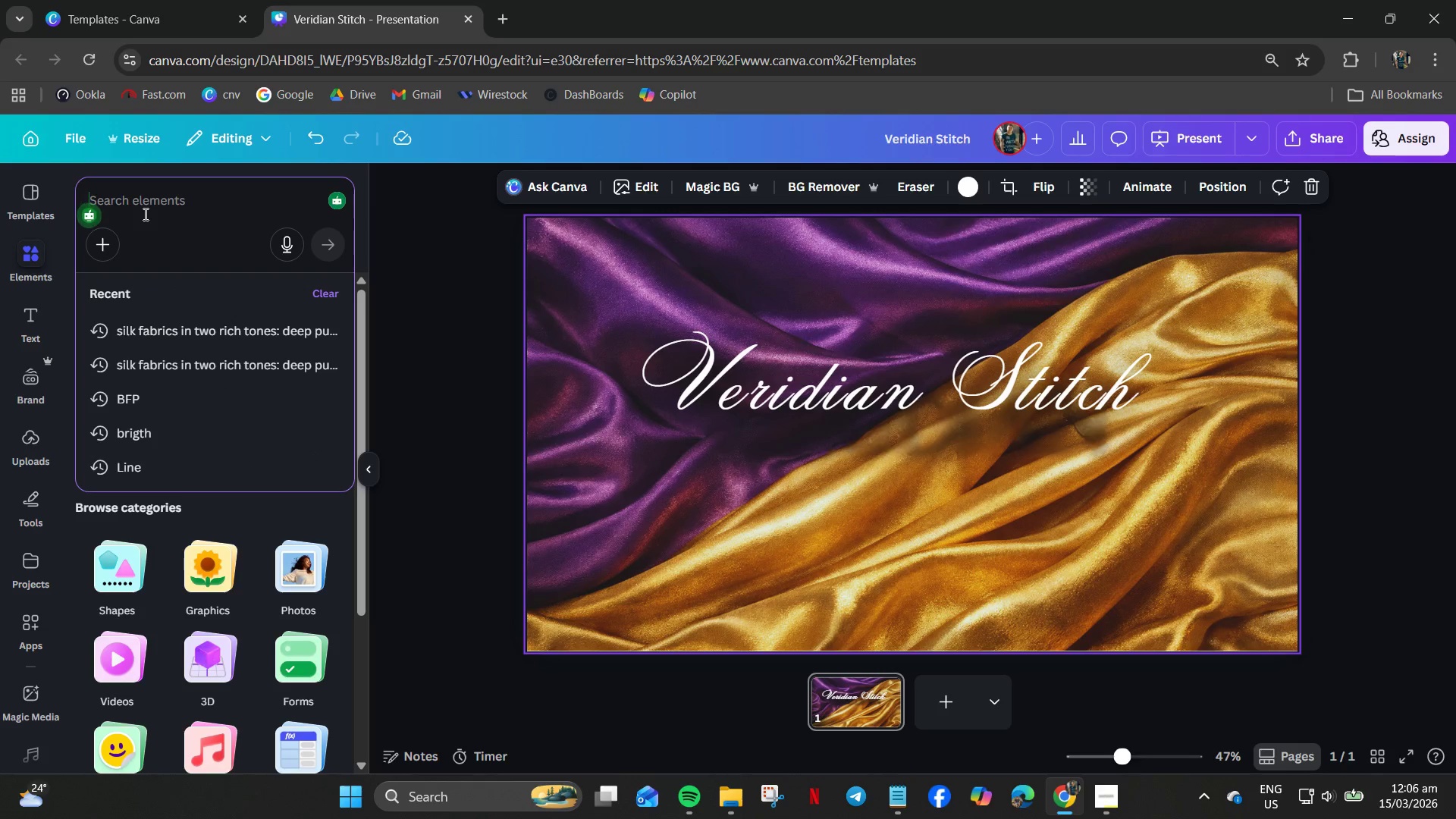 
type(line)
 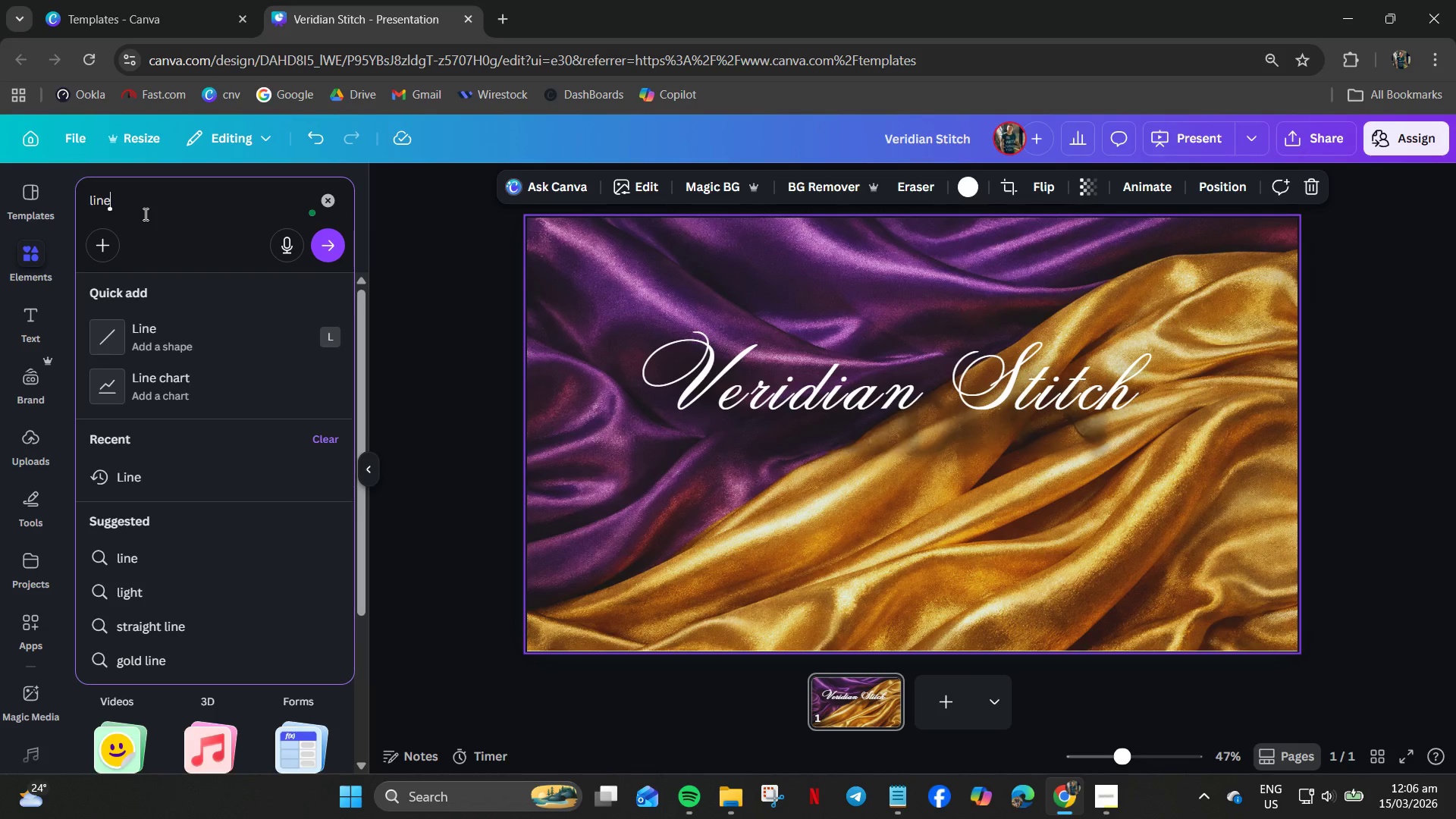 
key(Enter)
 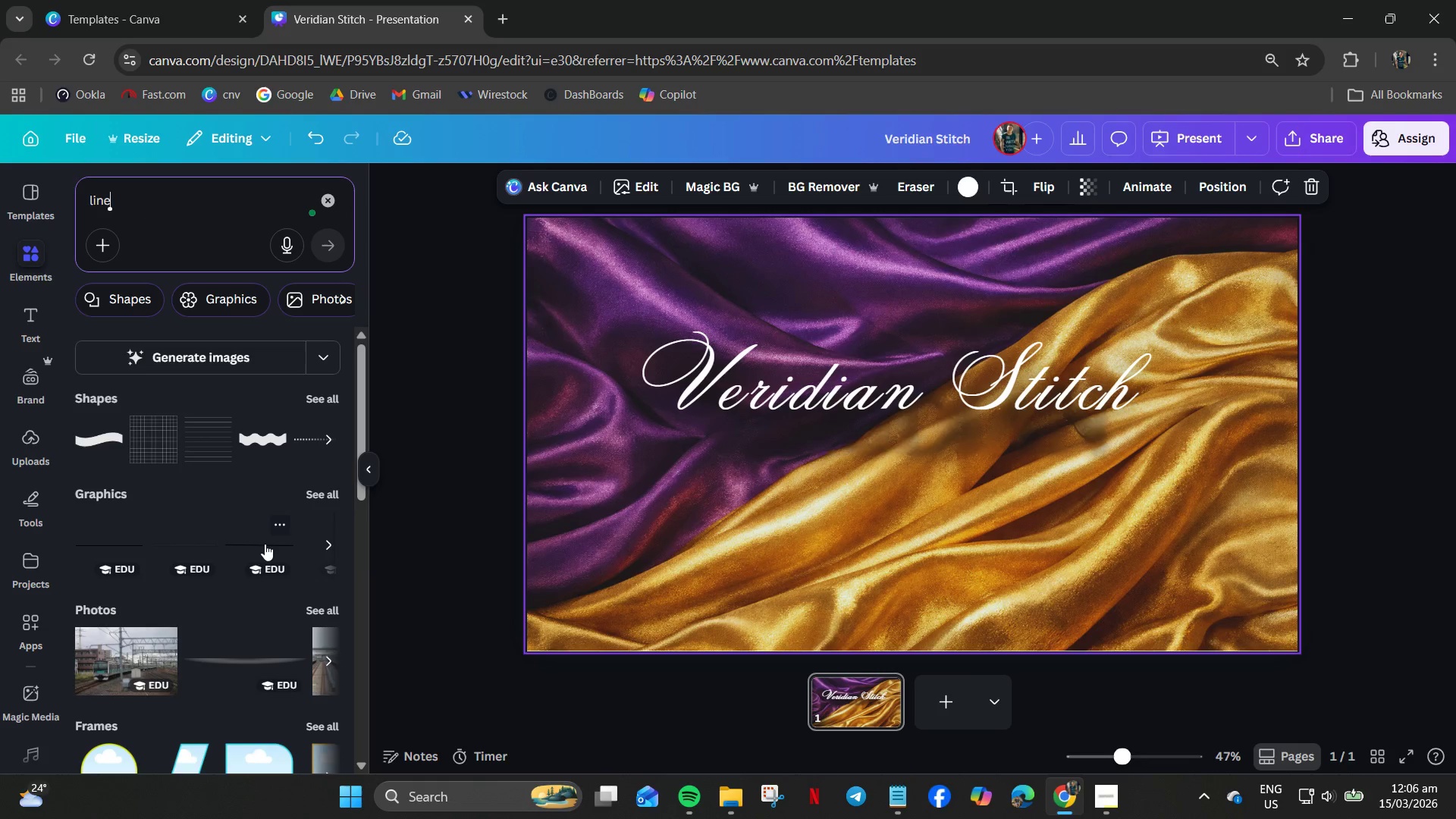 
left_click([322, 494])
 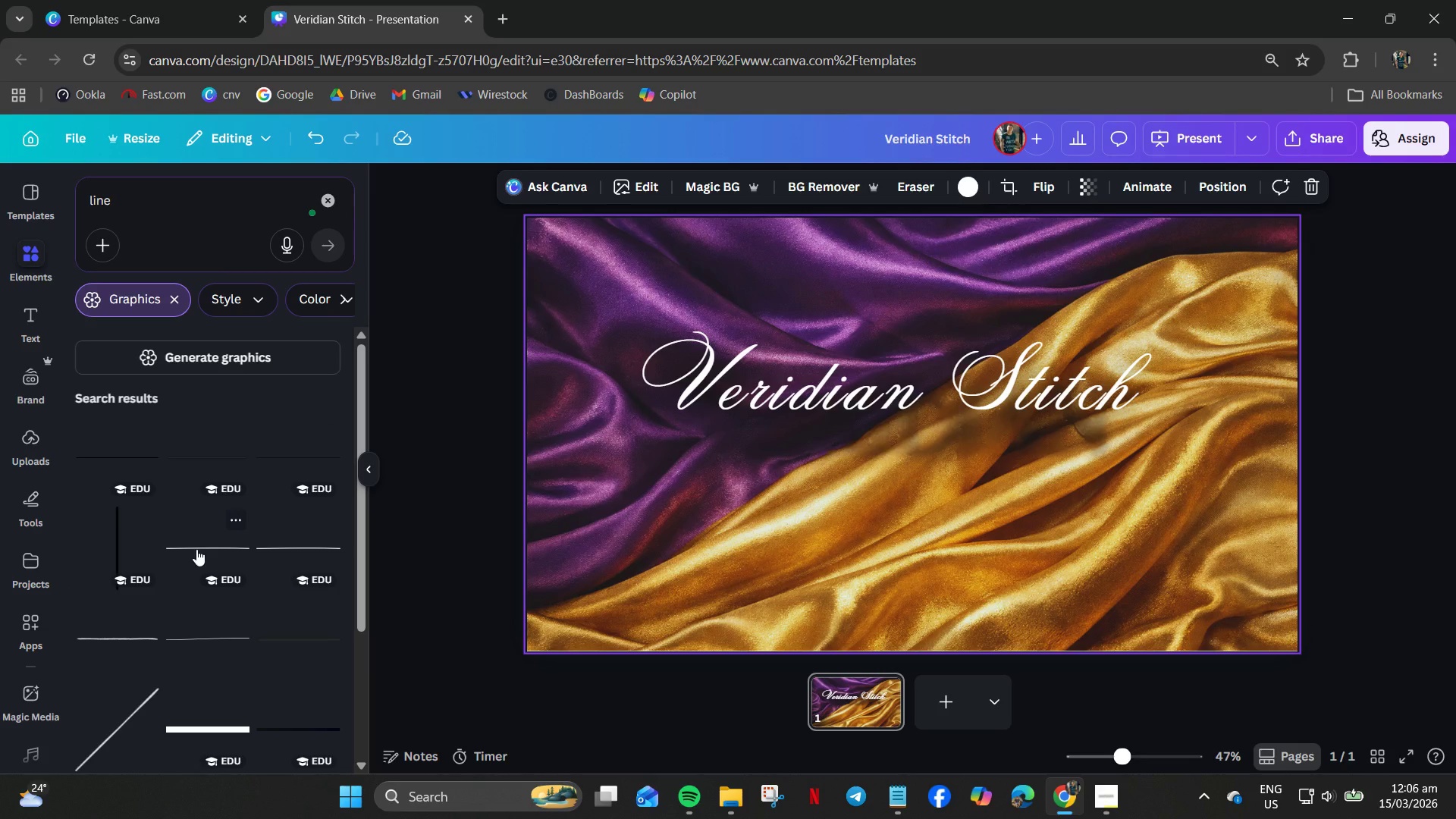 
wait(5.81)
 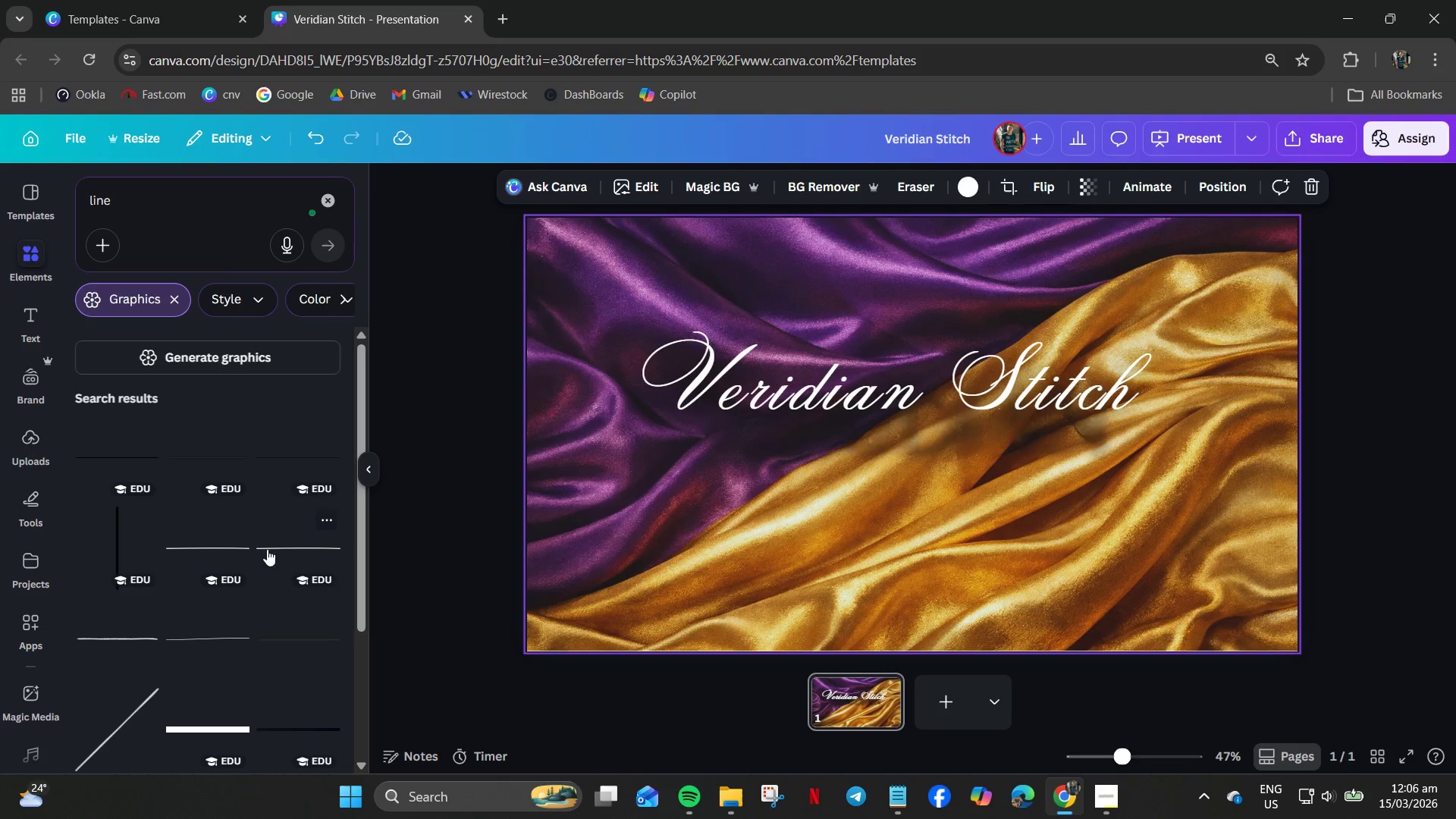 
left_click([196, 549])
 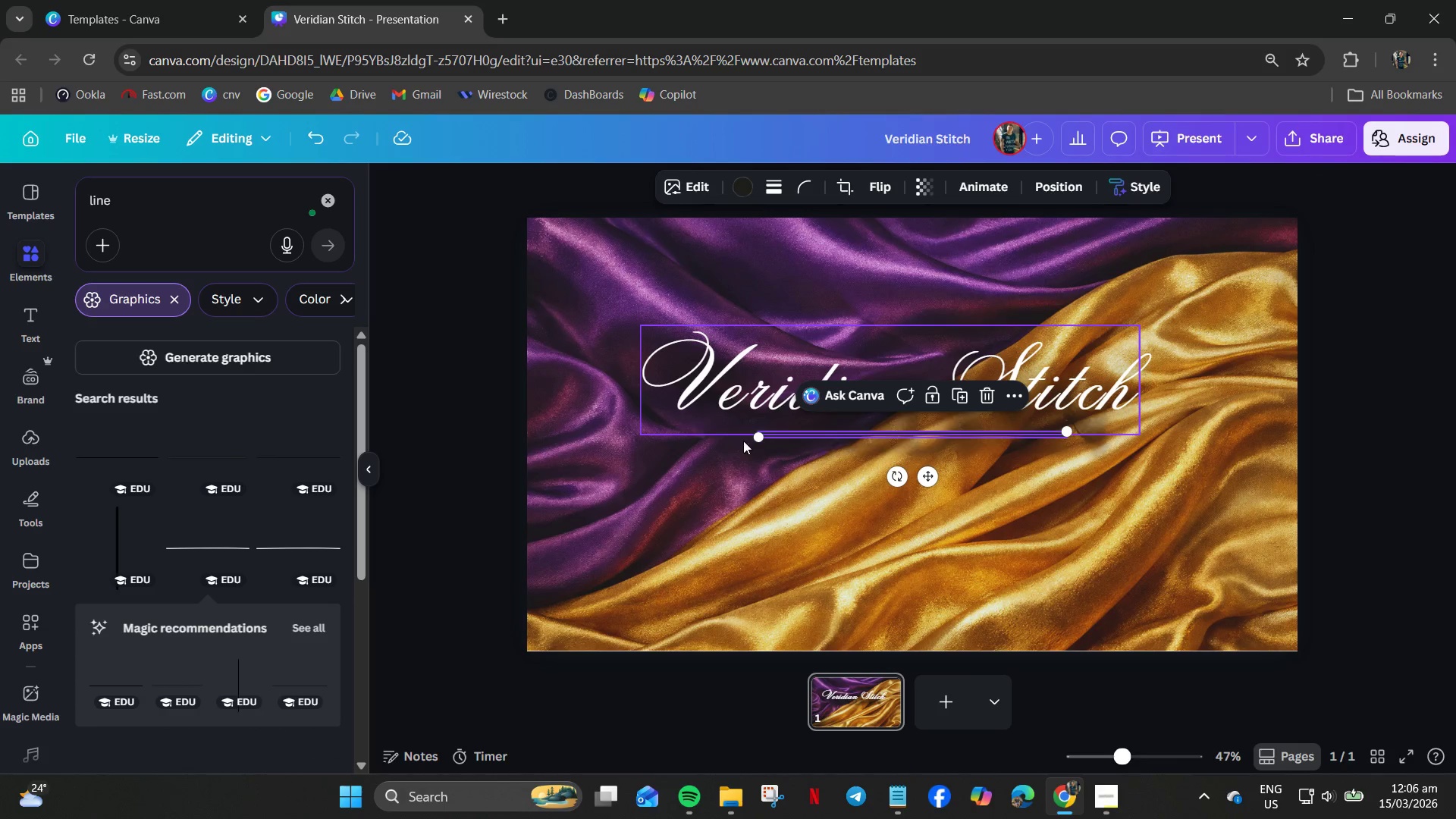 
left_click_drag(start_coordinate=[755, 442], to_coordinate=[579, 446])
 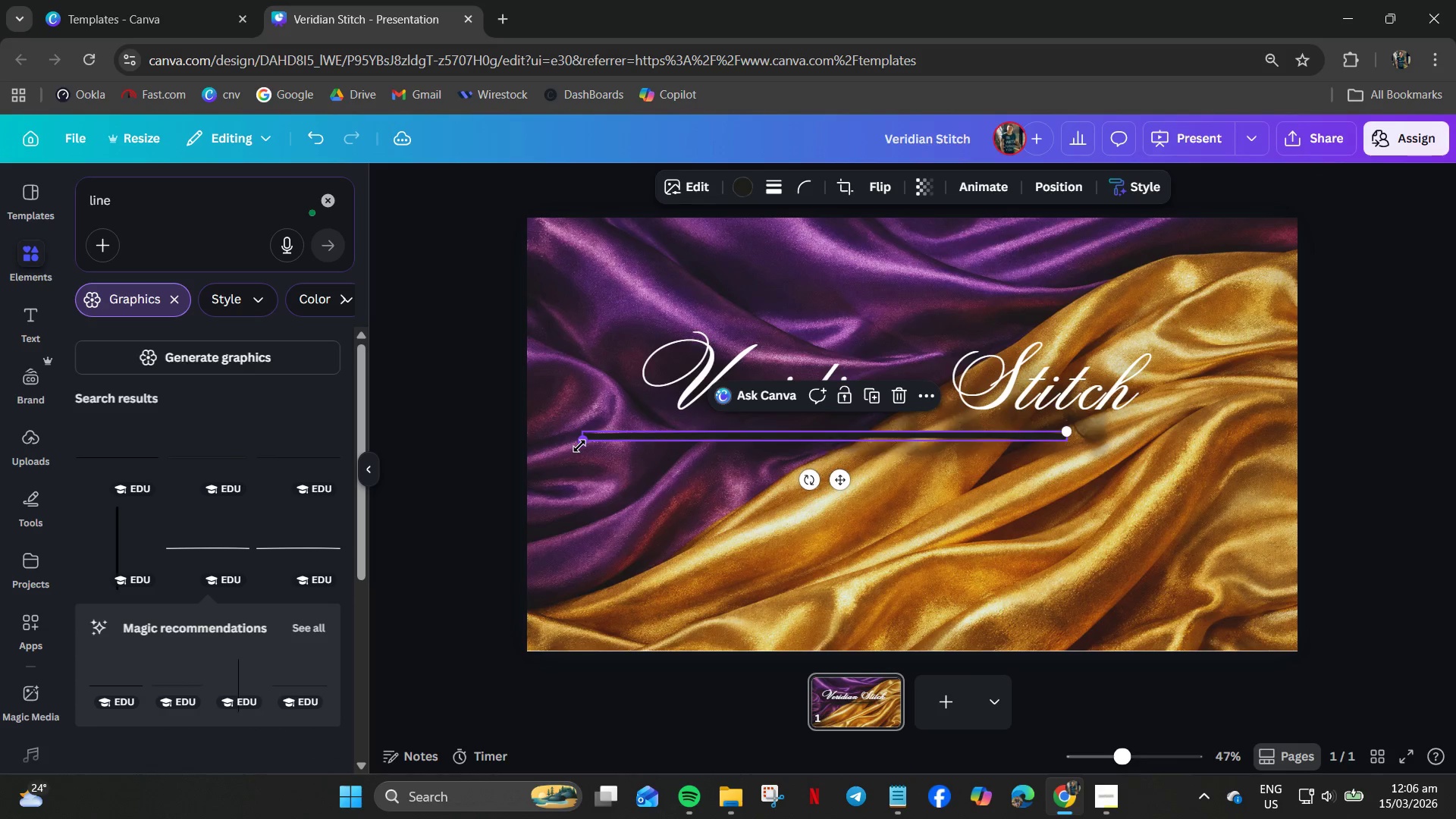 
left_click([579, 446])
 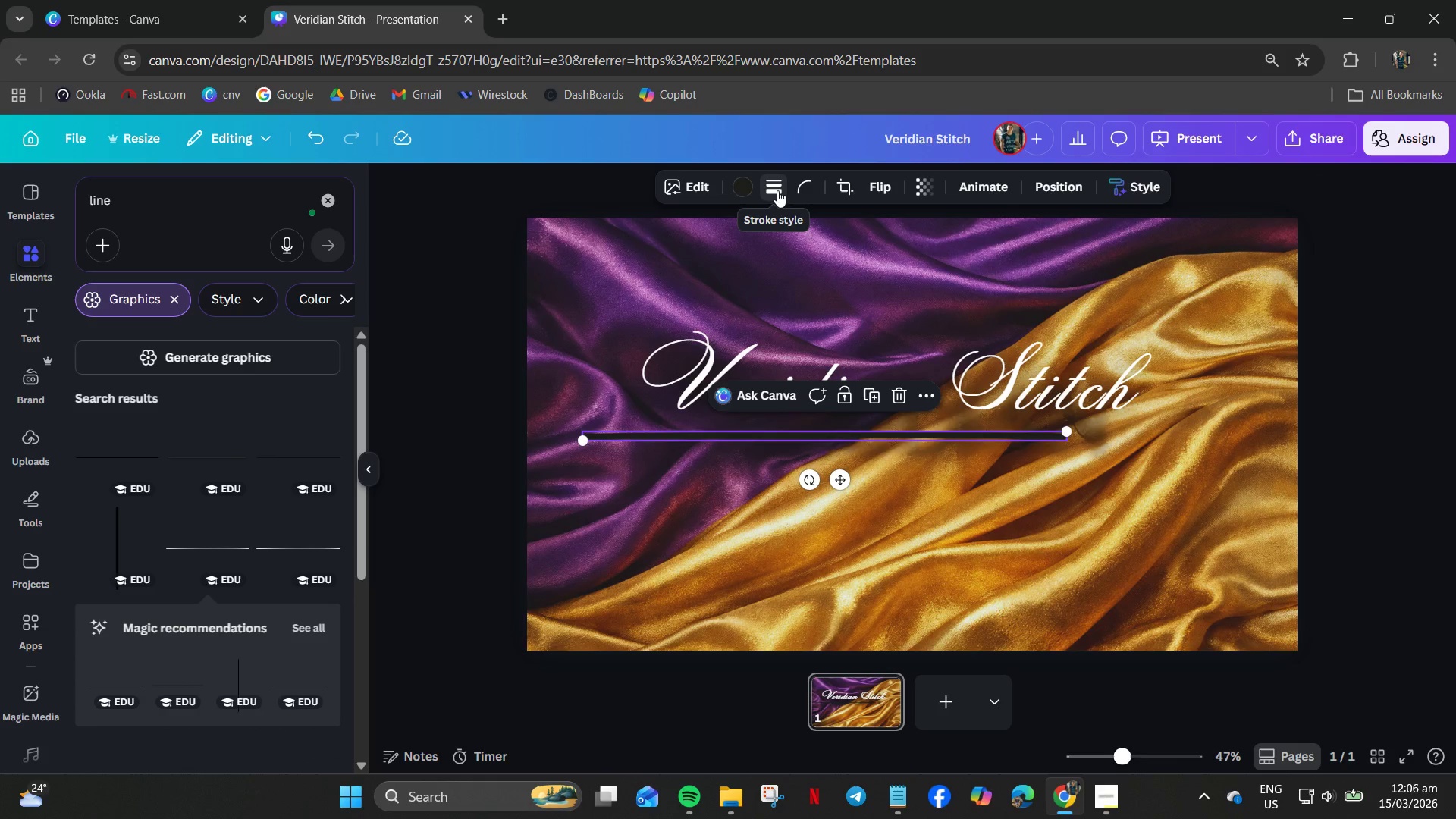 
left_click([735, 184])
 